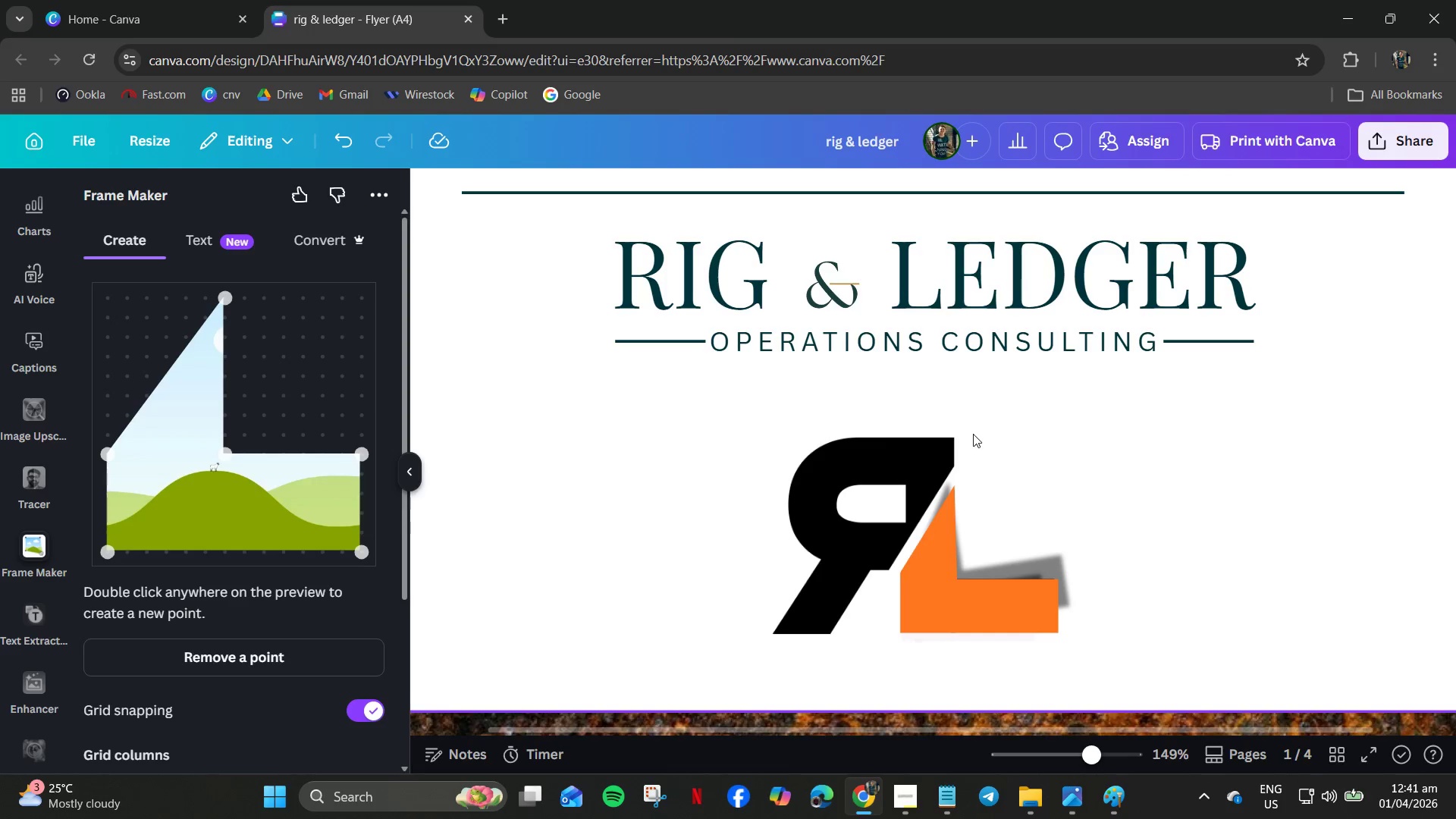 
hold_key(key=ControlLeft, duration=0.86)
 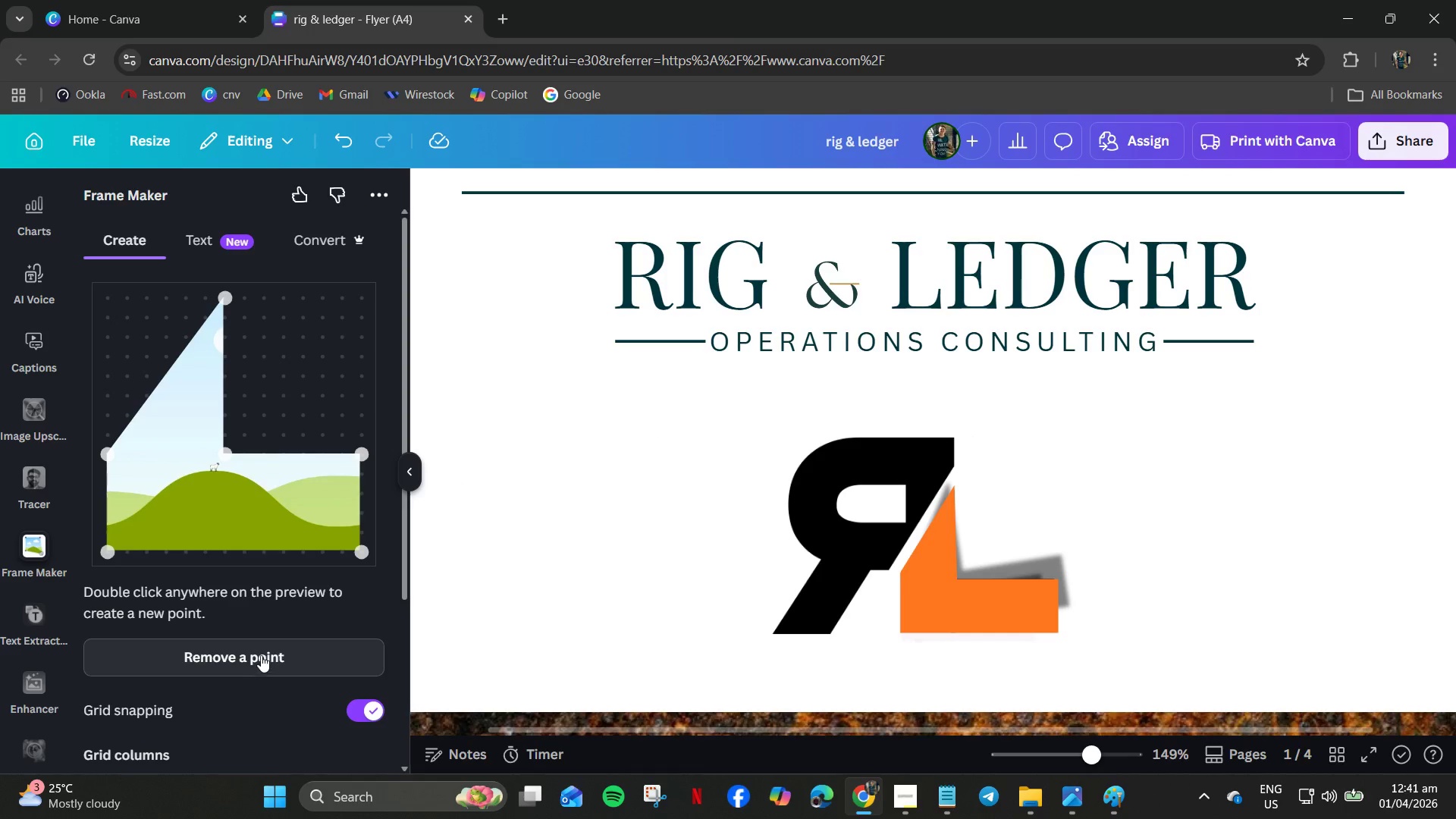 
scroll: coordinate [313, 518], scroll_direction: down, amount: 3.0
 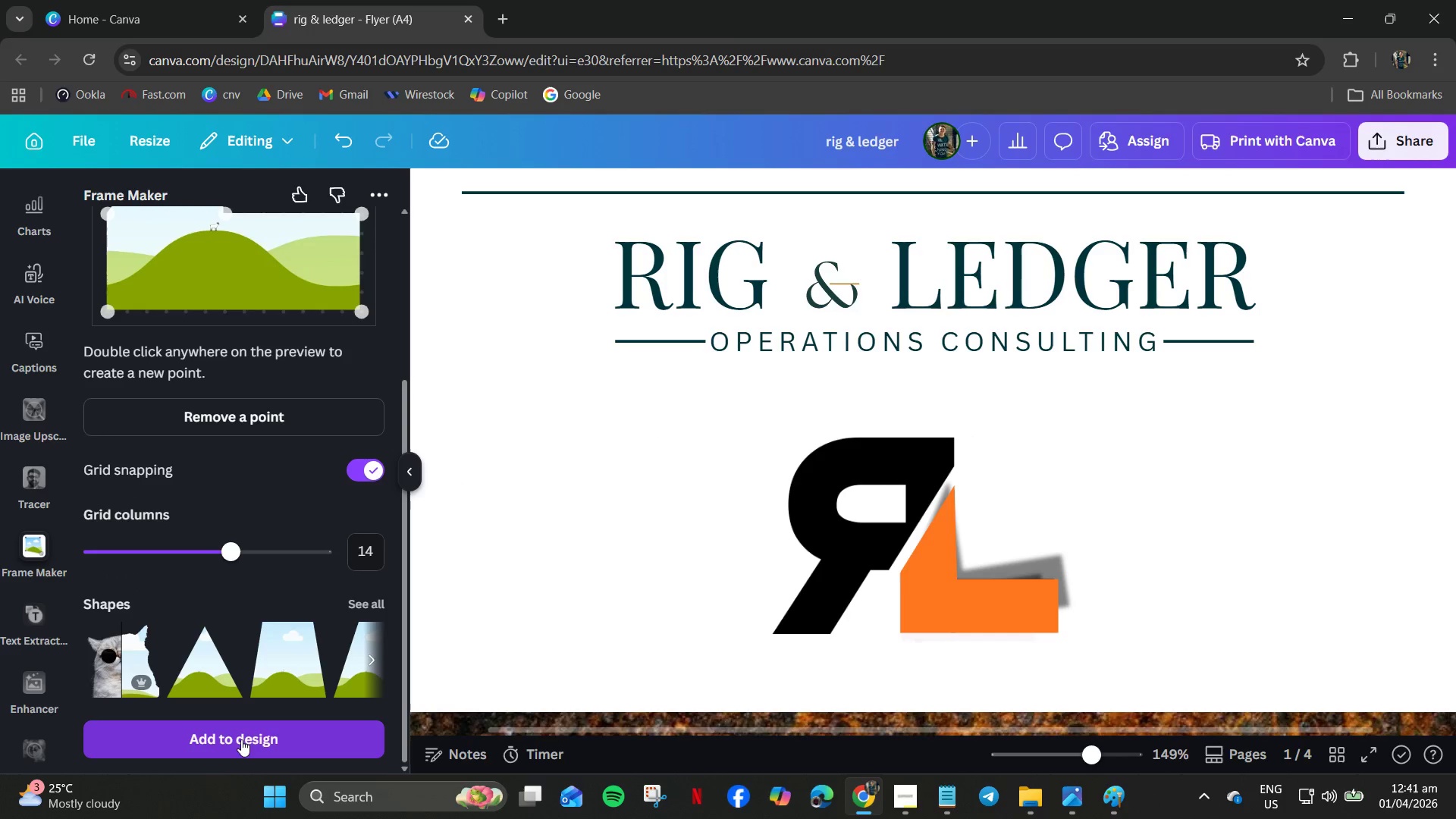 
left_click_drag(start_coordinate=[952, 303], to_coordinate=[744, 519])
 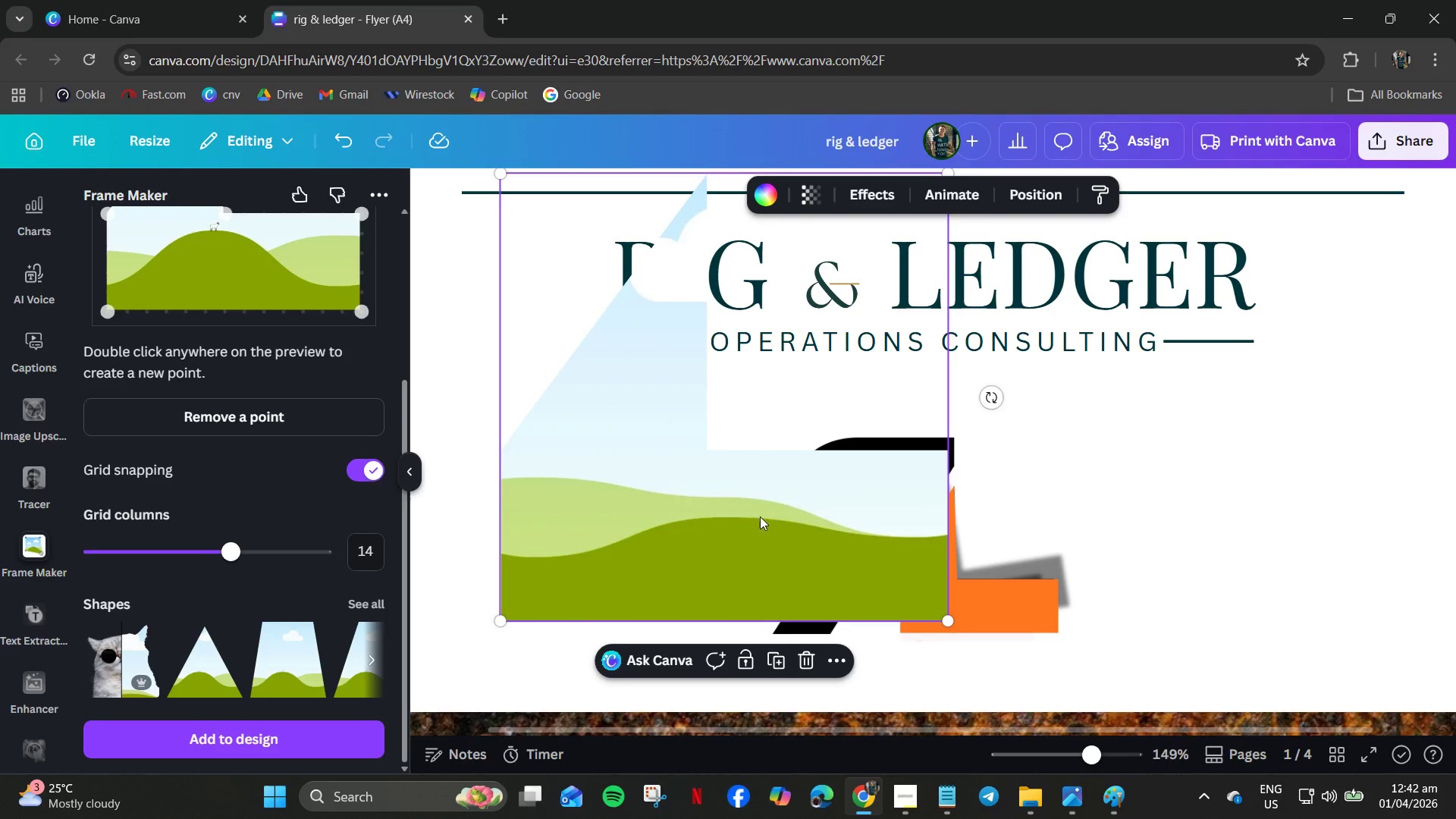 
scroll: coordinate [789, 510], scroll_direction: up, amount: 2.0
 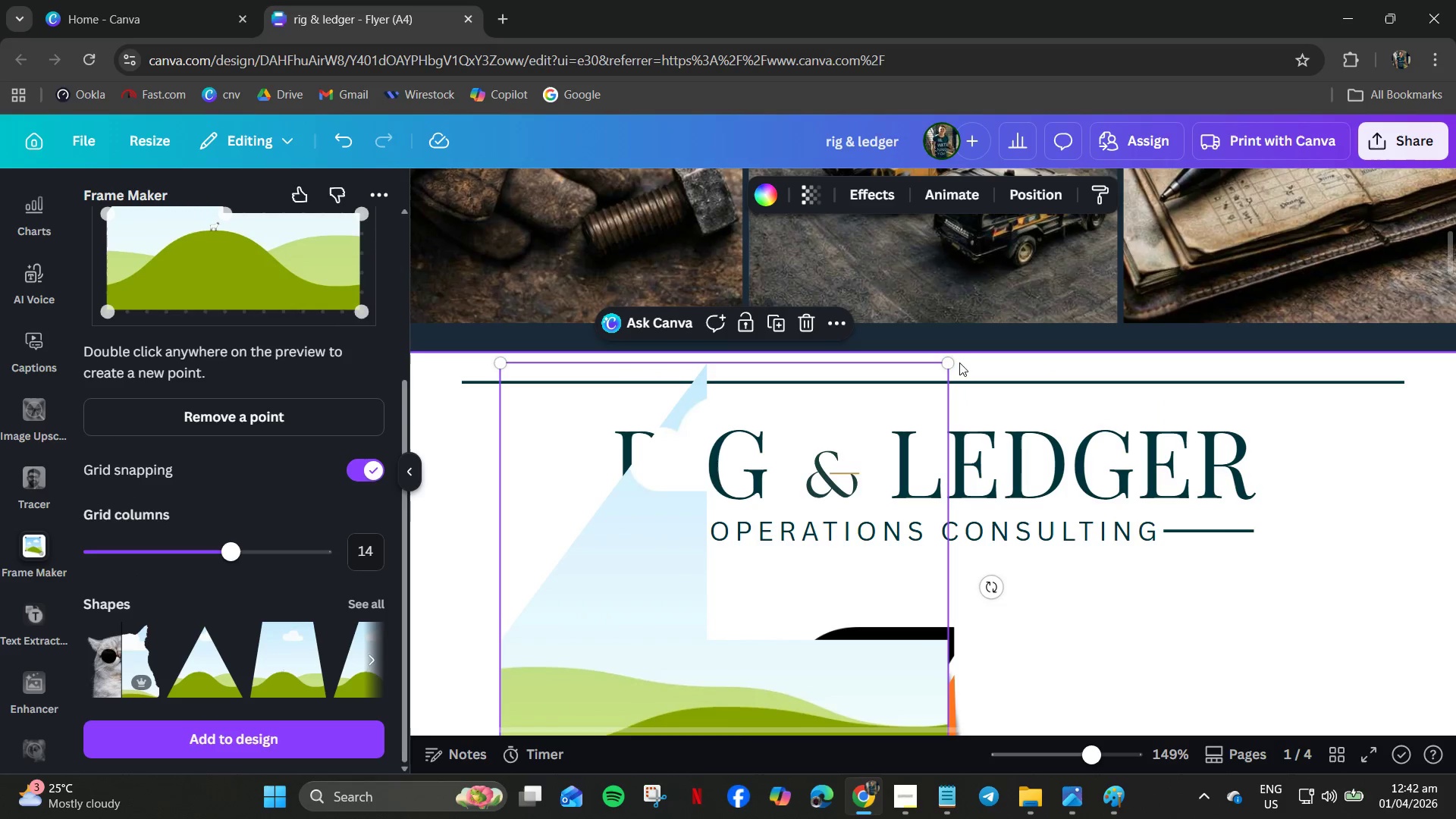 
left_click_drag(start_coordinate=[944, 369], to_coordinate=[674, 561])
 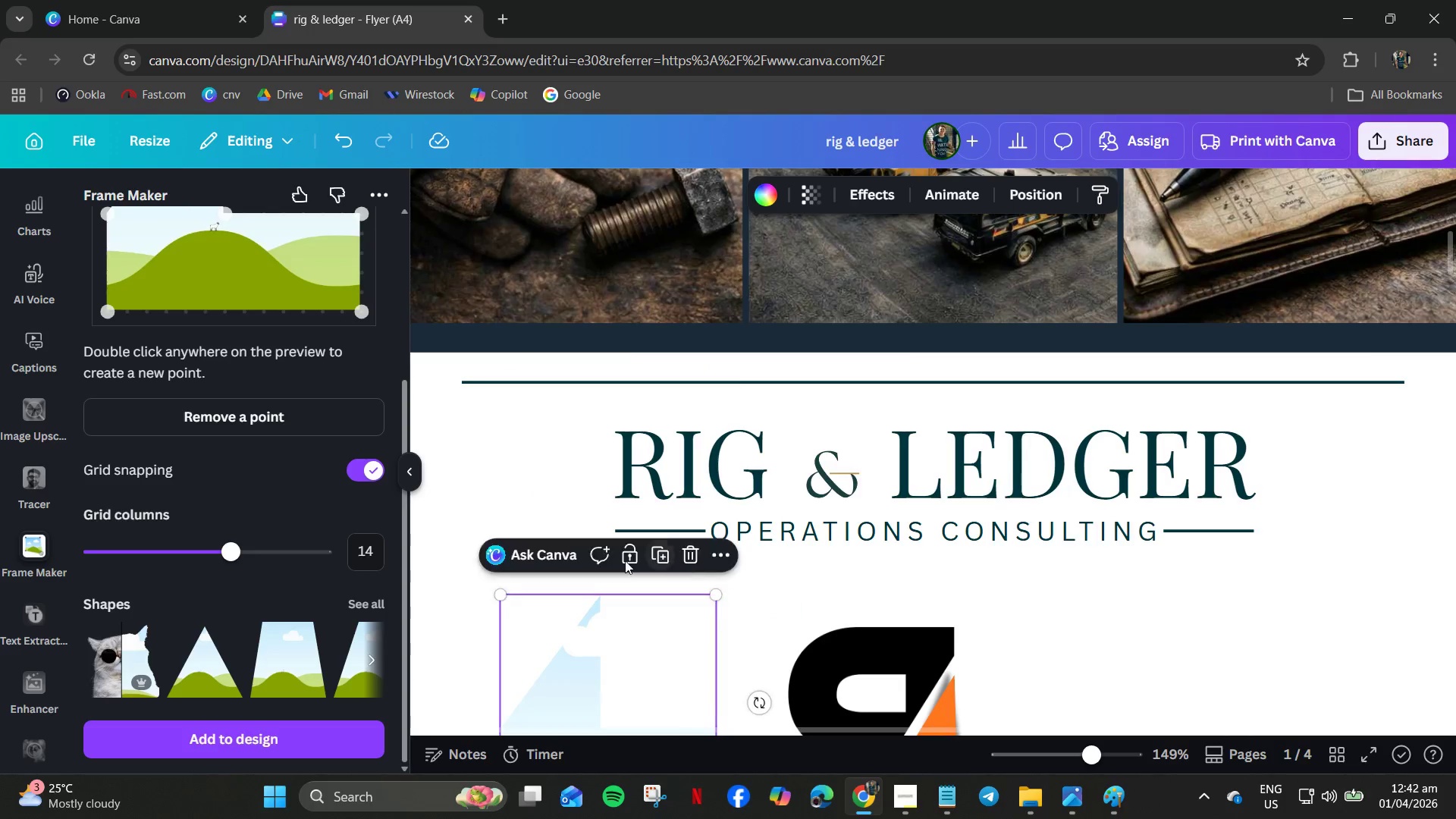 
scroll: coordinate [612, 557], scroll_direction: down, amount: 2.0
 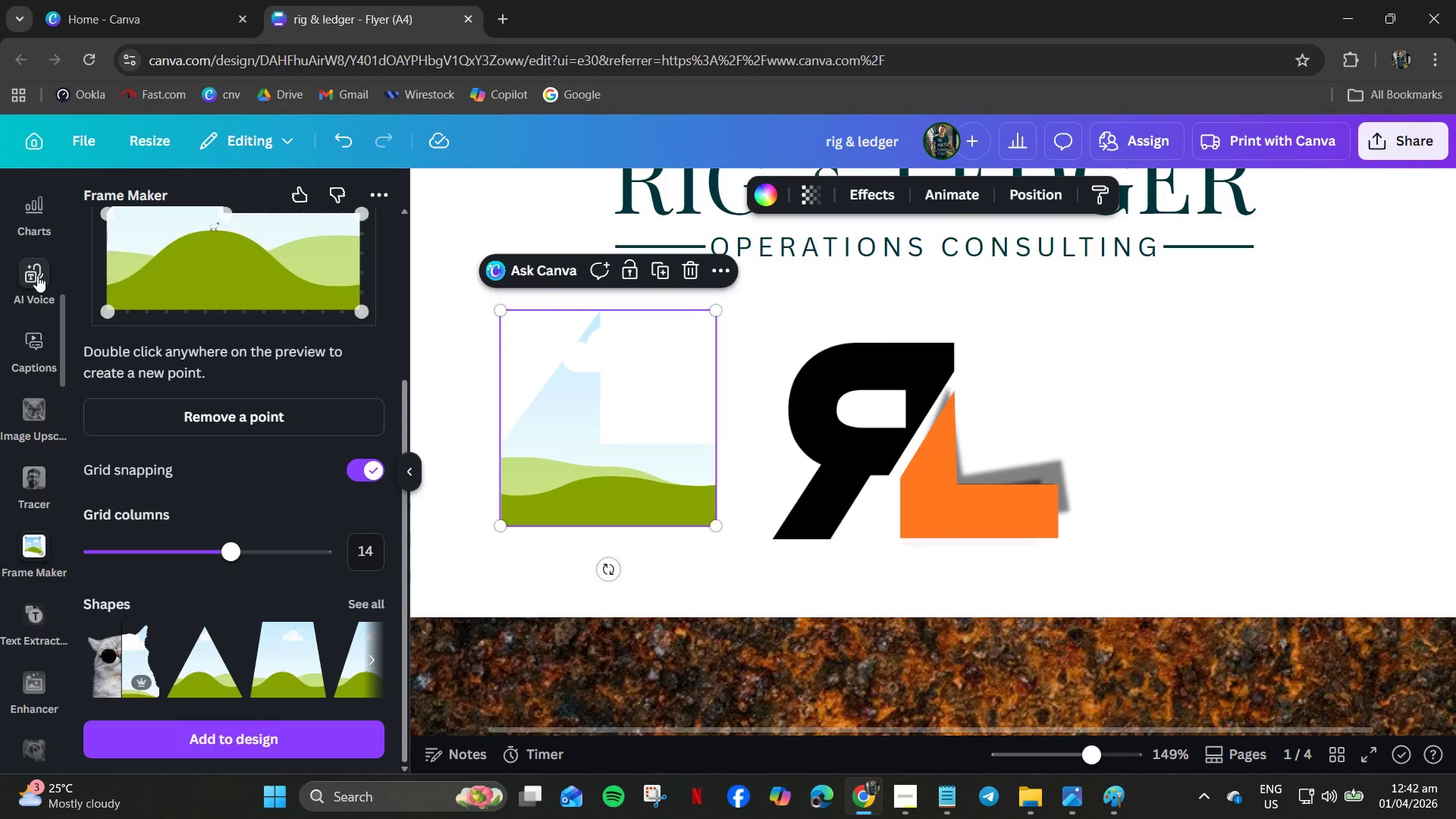 
left_click([28, 283])
 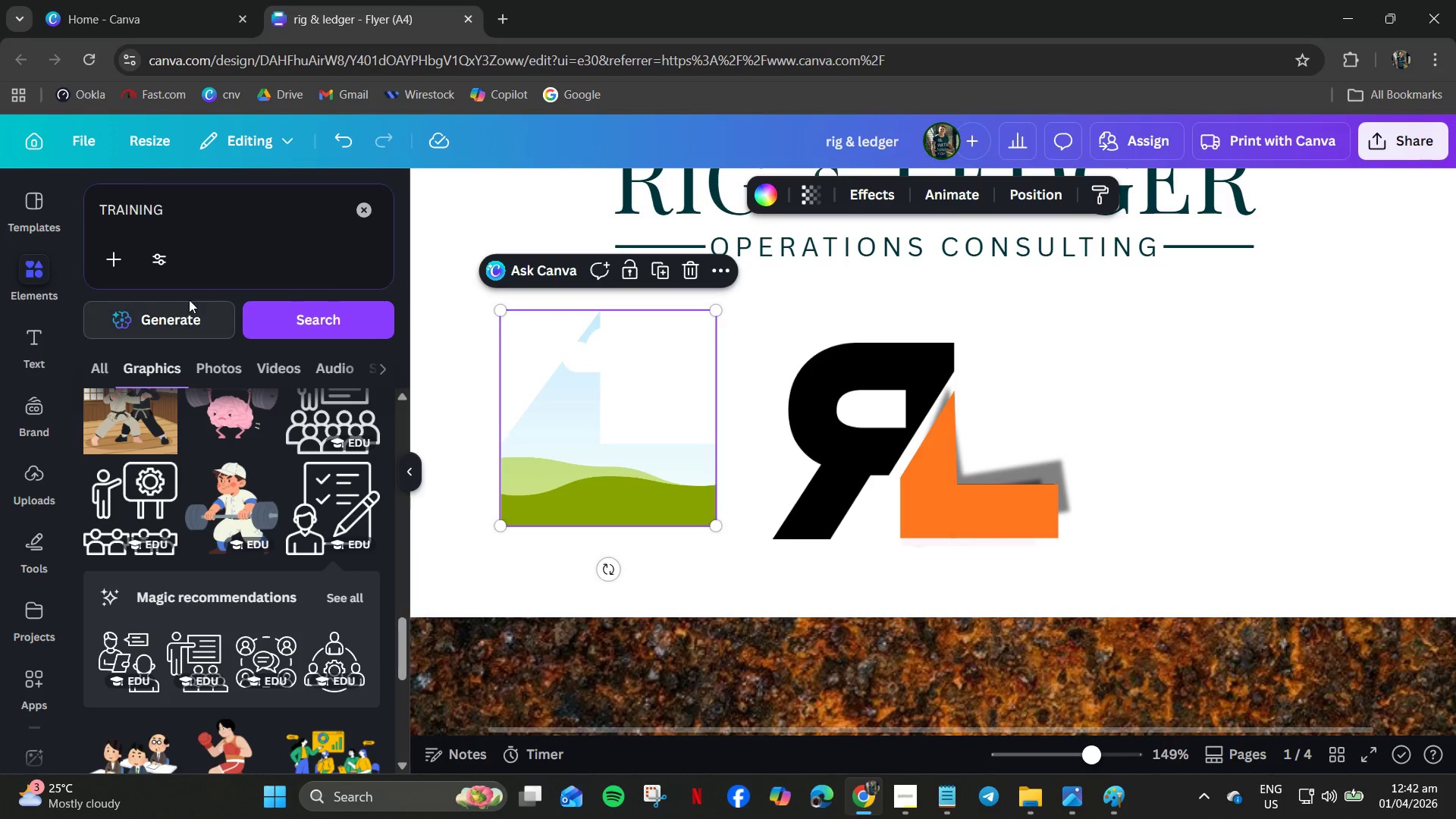 
scroll: coordinate [30, 251], scroll_direction: up, amount: 15.0
 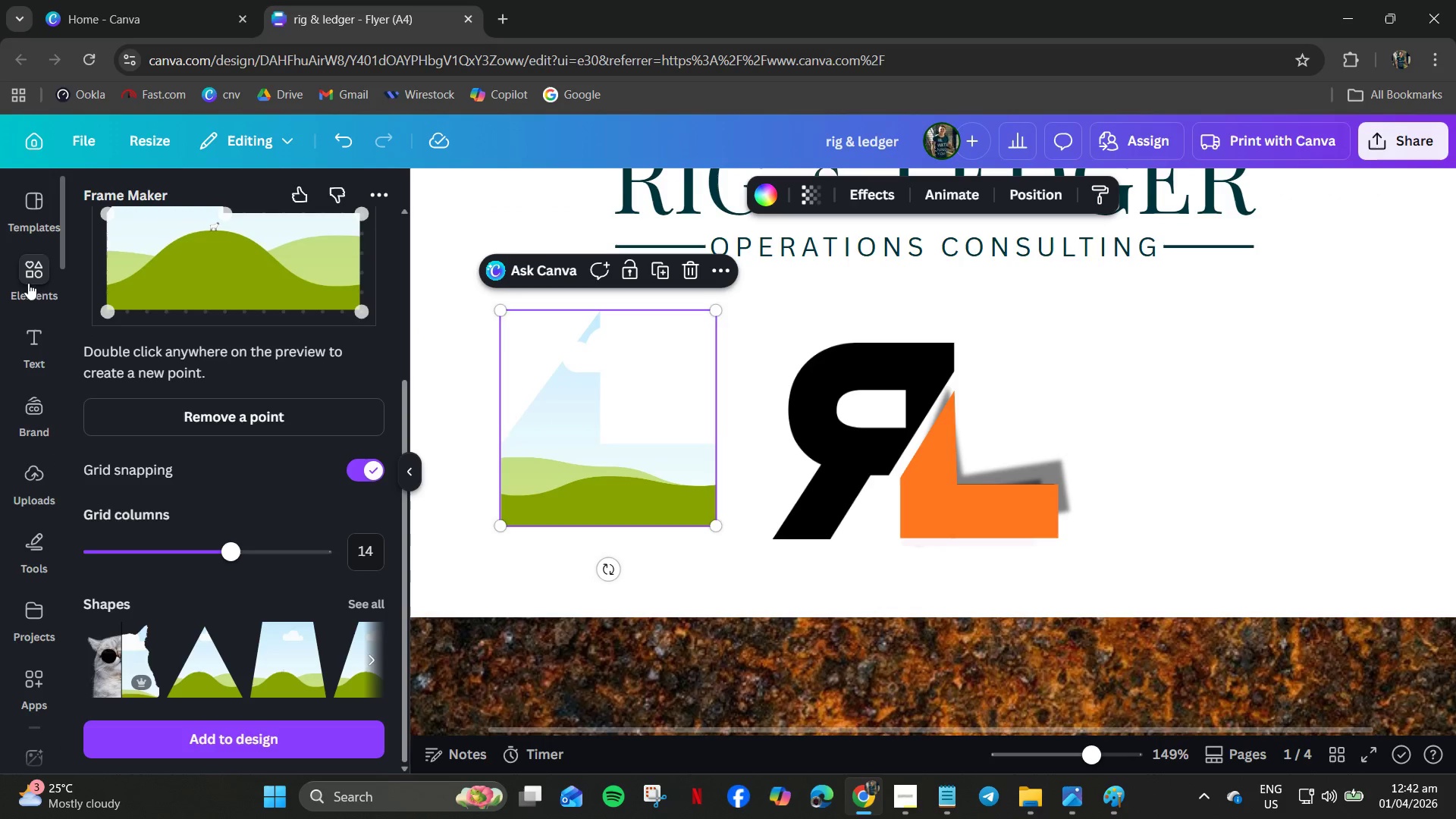 
left_click([212, 196])
 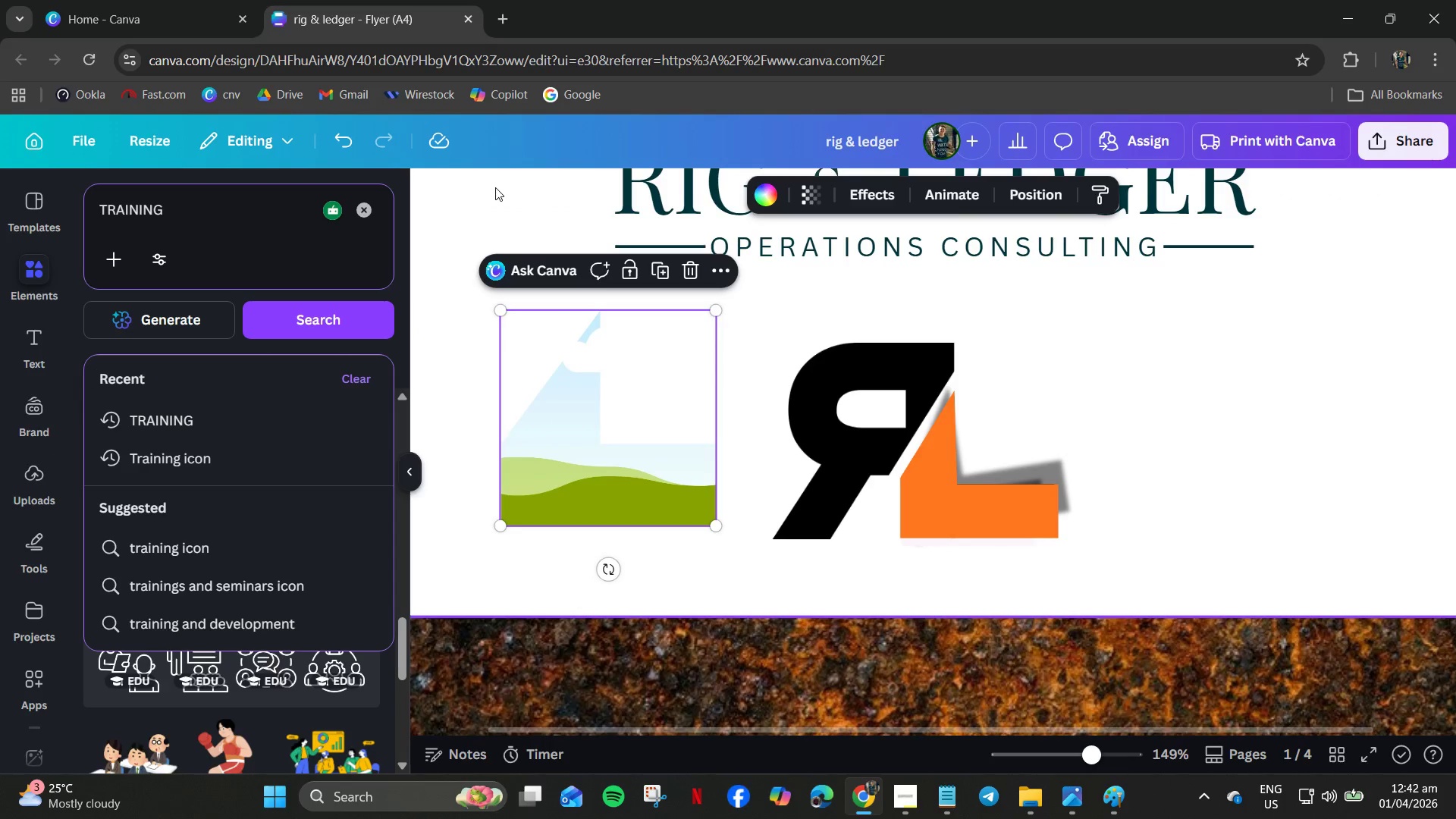 
left_click_drag(start_coordinate=[356, 214], to_coordinate=[361, 212])
 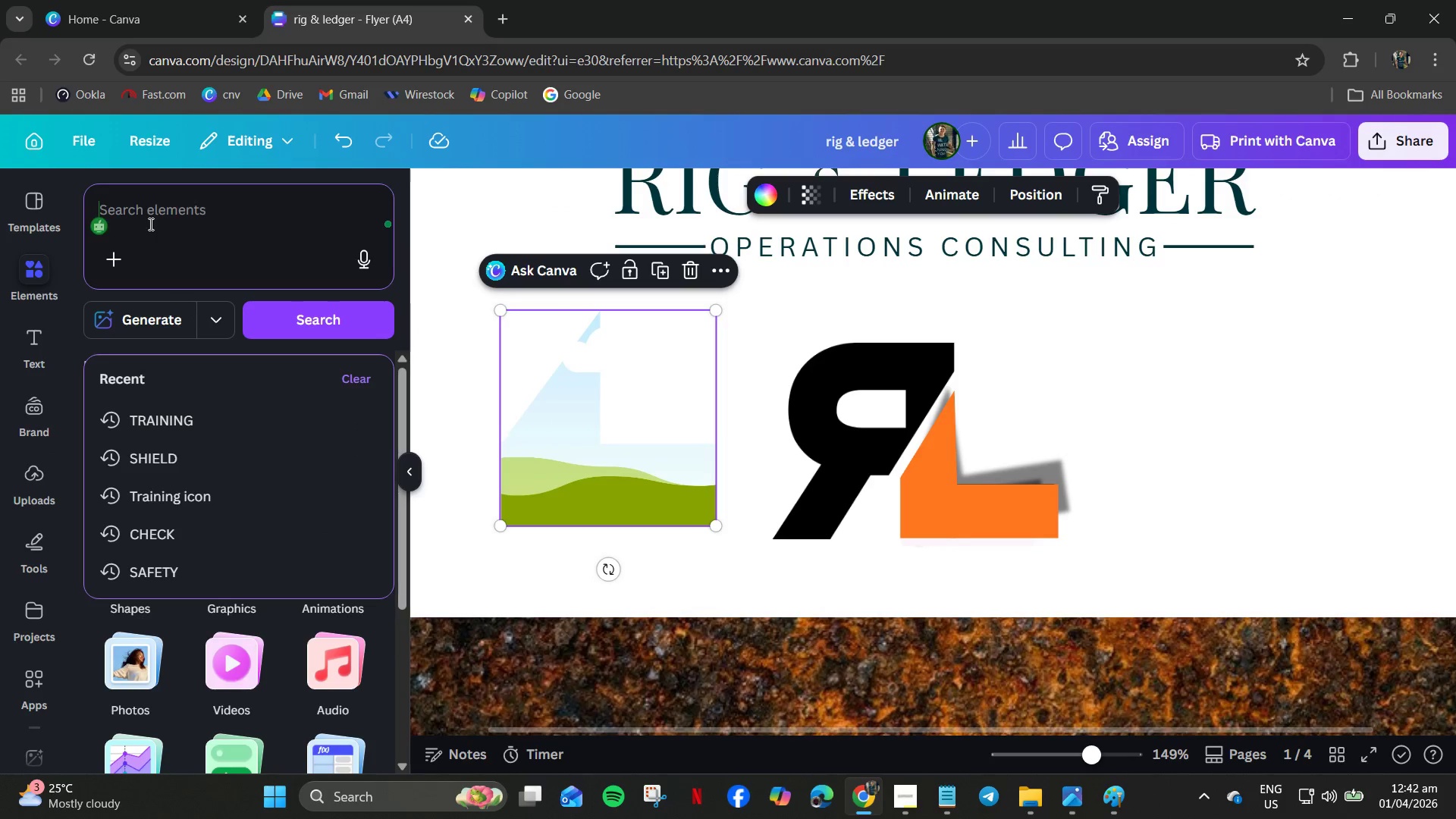 
type(rusty iron)
 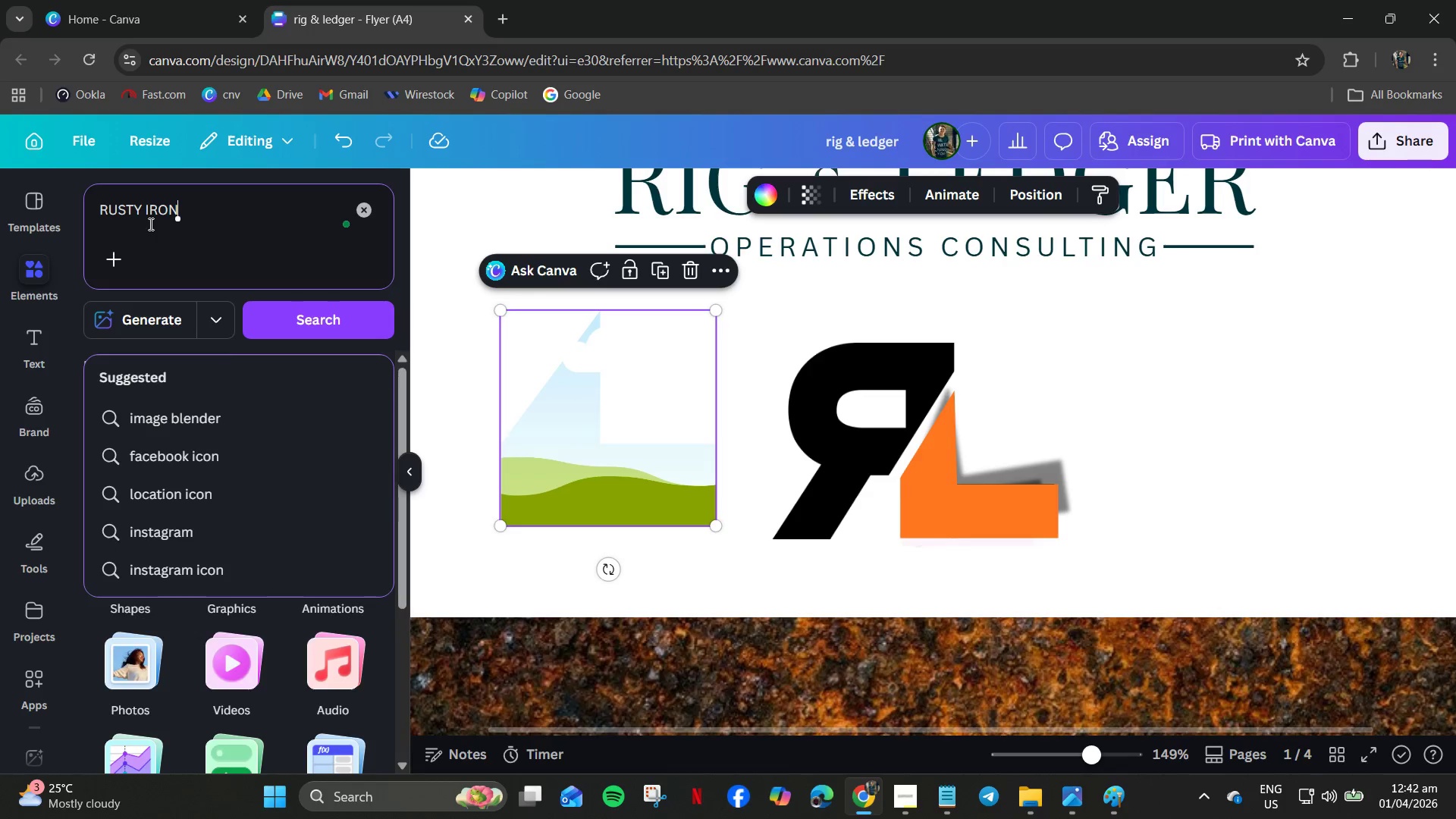 
key(Enter)
 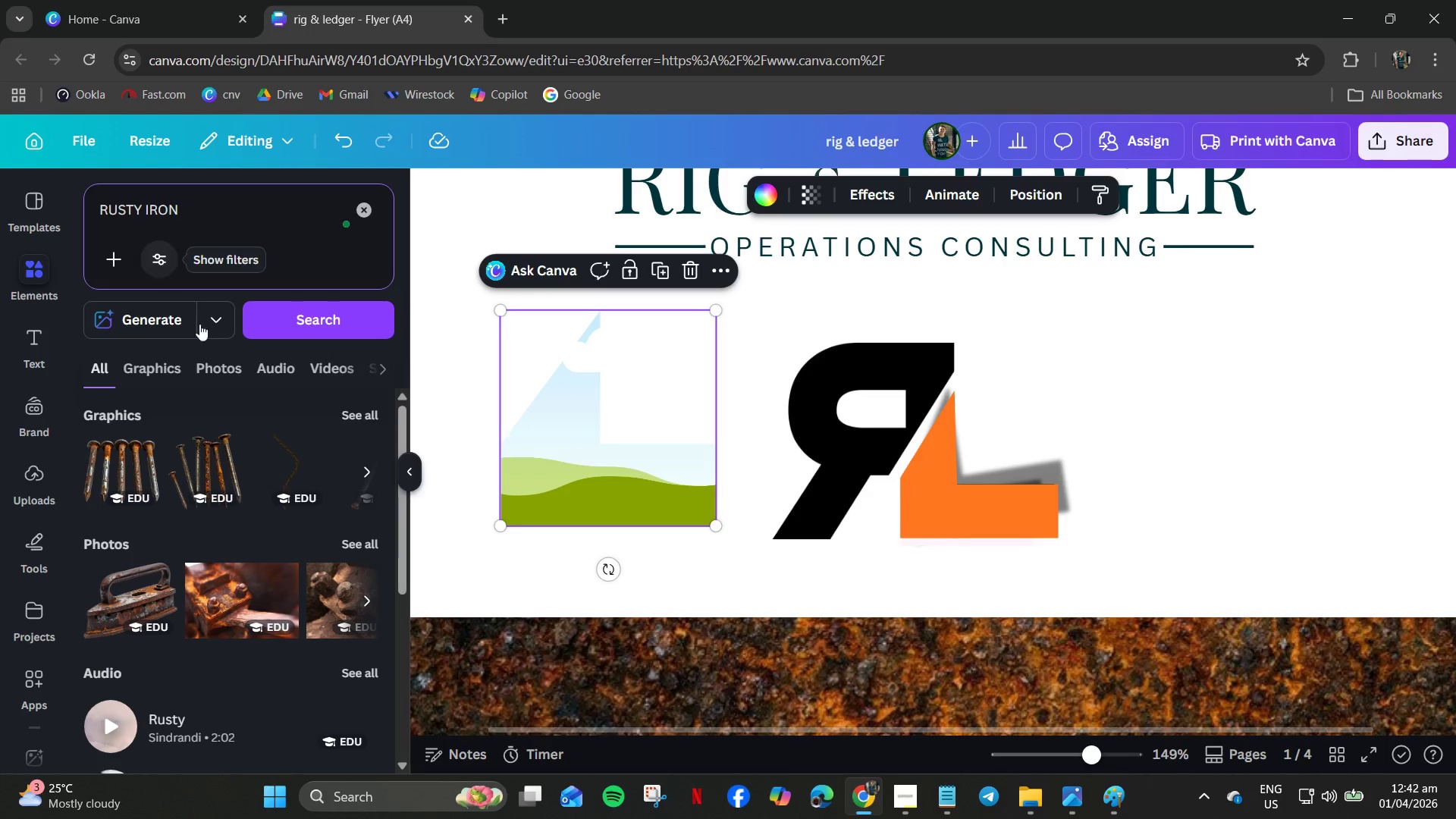 
scroll: coordinate [202, 458], scroll_direction: down, amount: 7.0
 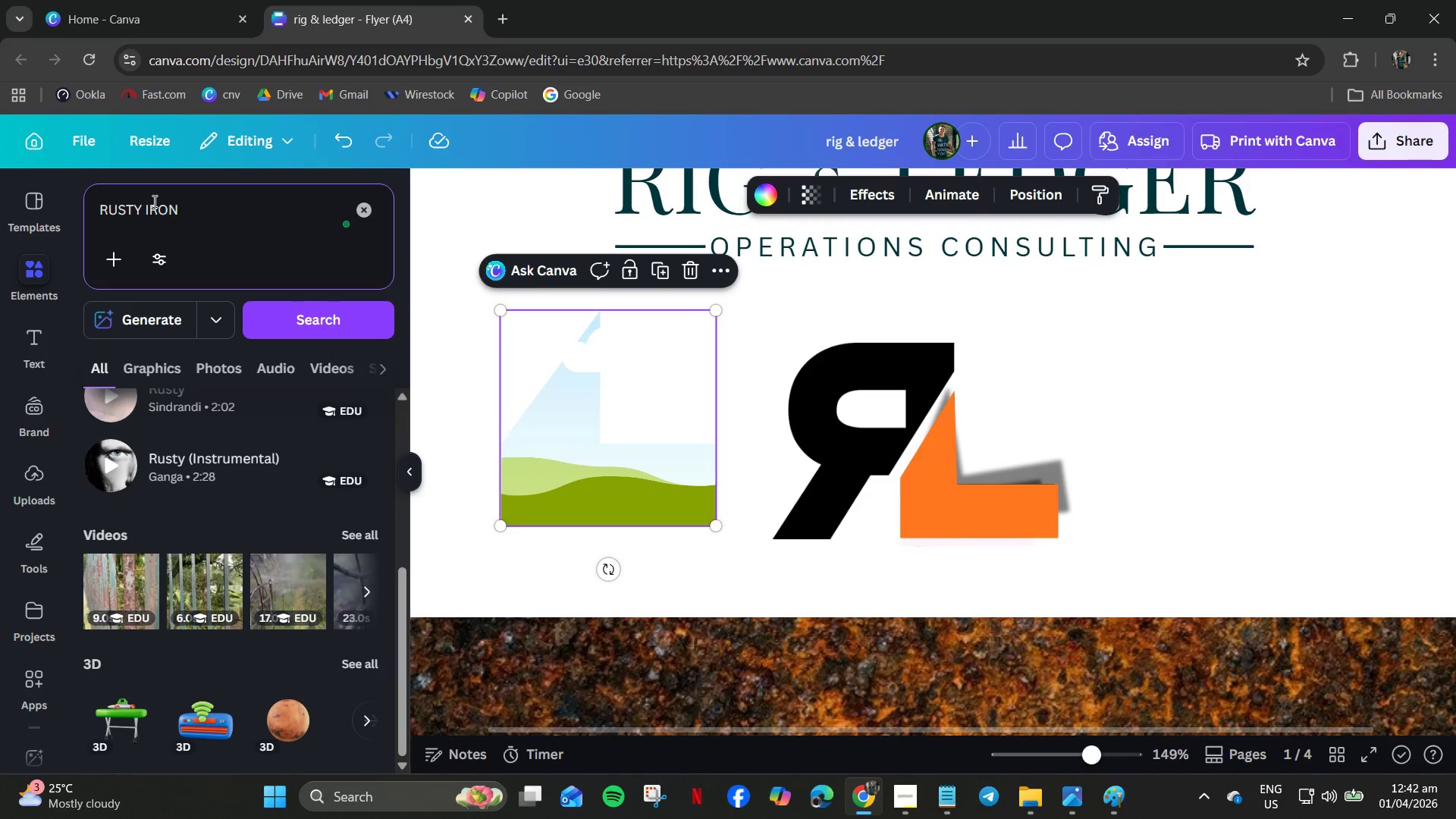 
double_click([153, 202])
 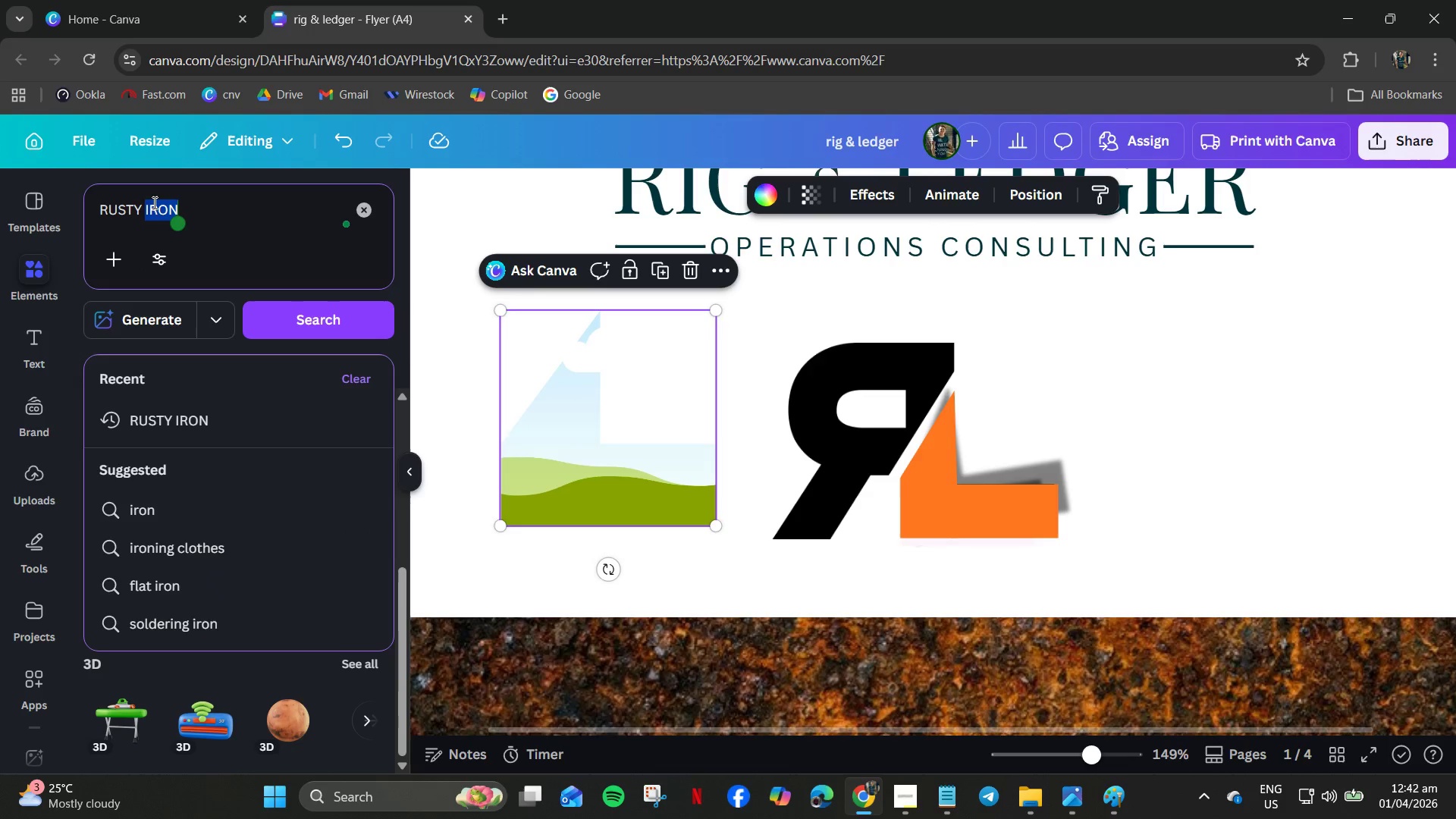 
key(Backspace)
 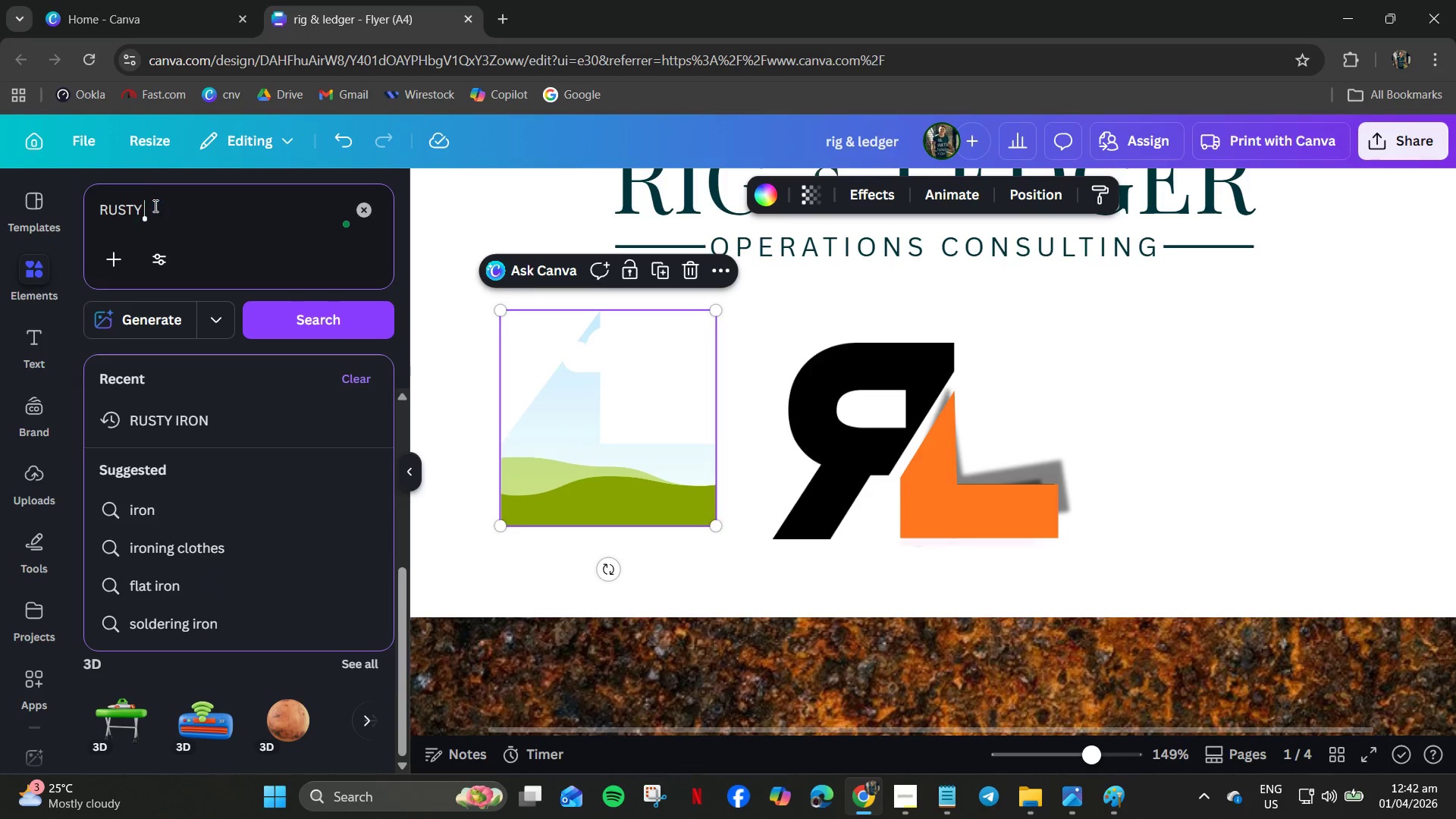 
key(Enter)
 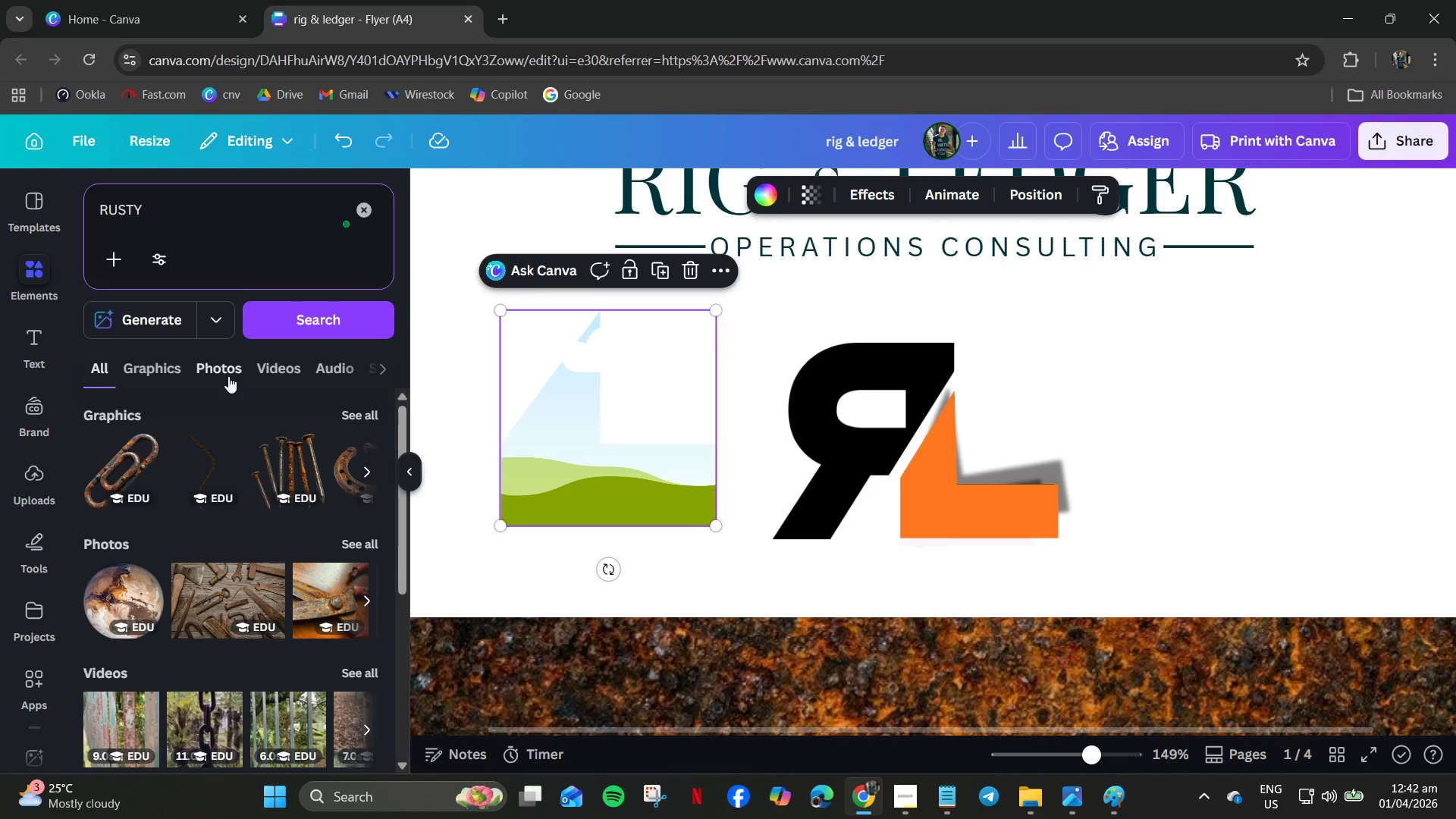 
scroll: coordinate [241, 480], scroll_direction: down, amount: 10.0
 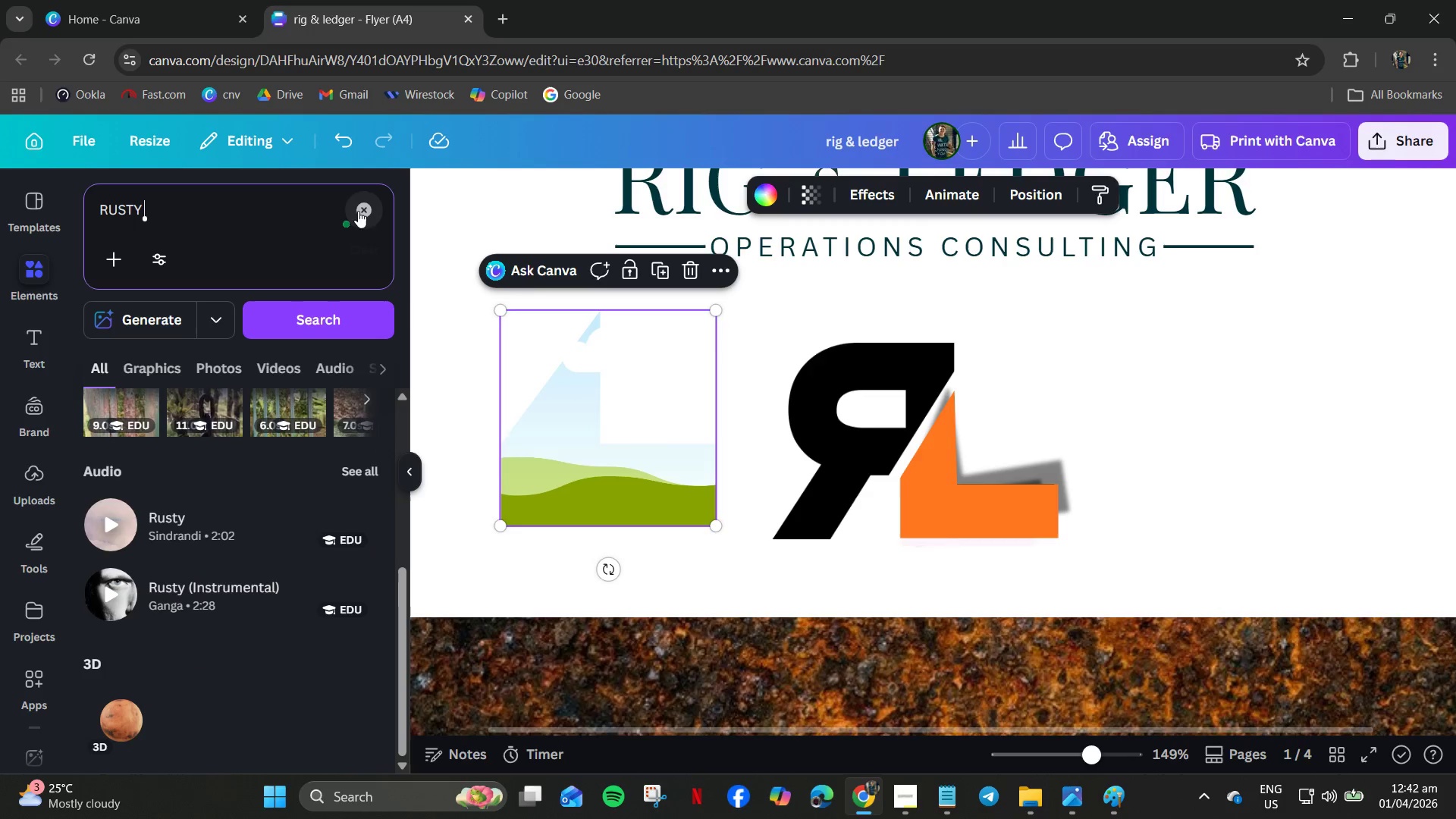 
left_click([213, 370])
 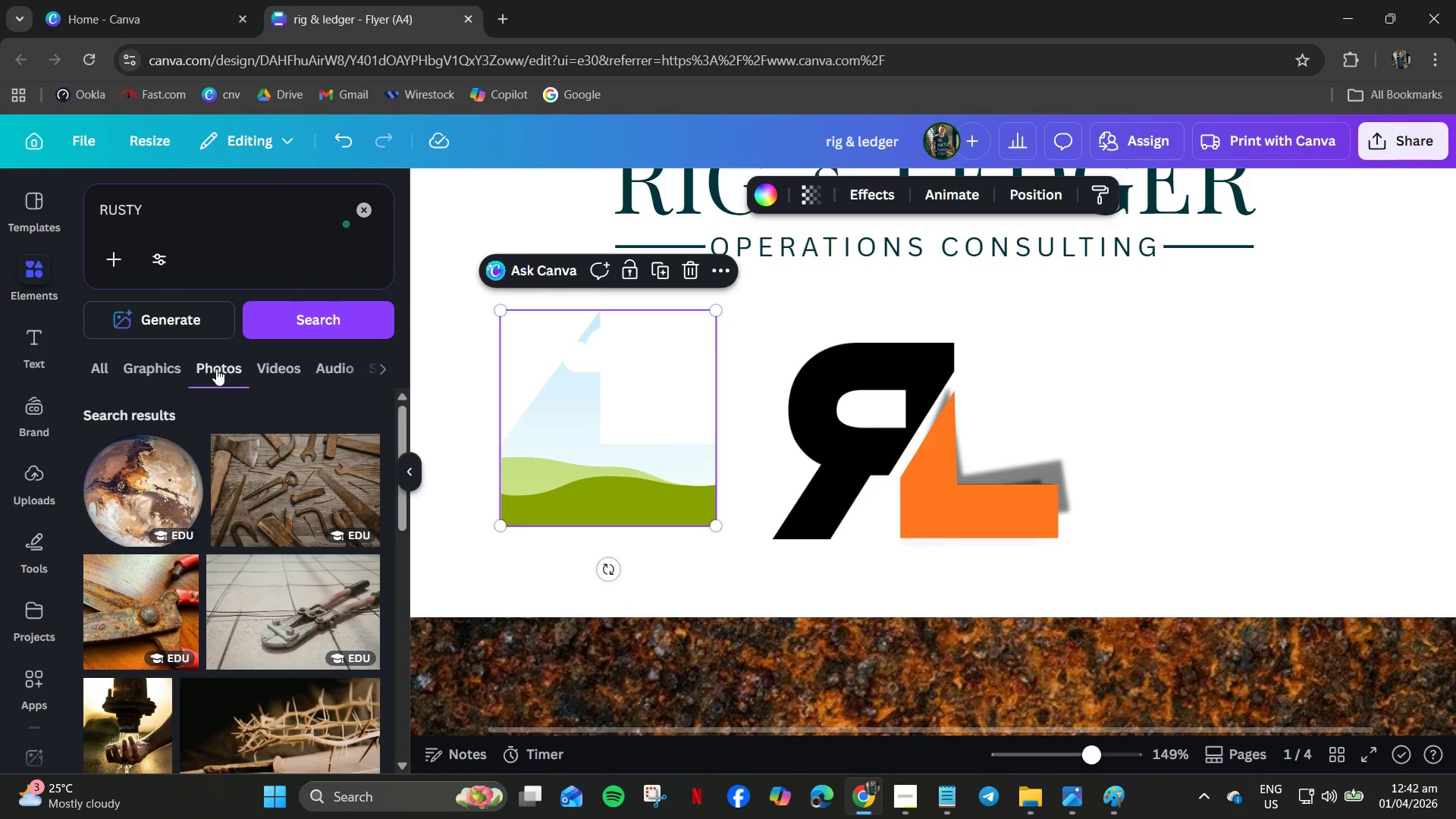 
scroll: coordinate [130, 597], scroll_direction: down, amount: 21.0
 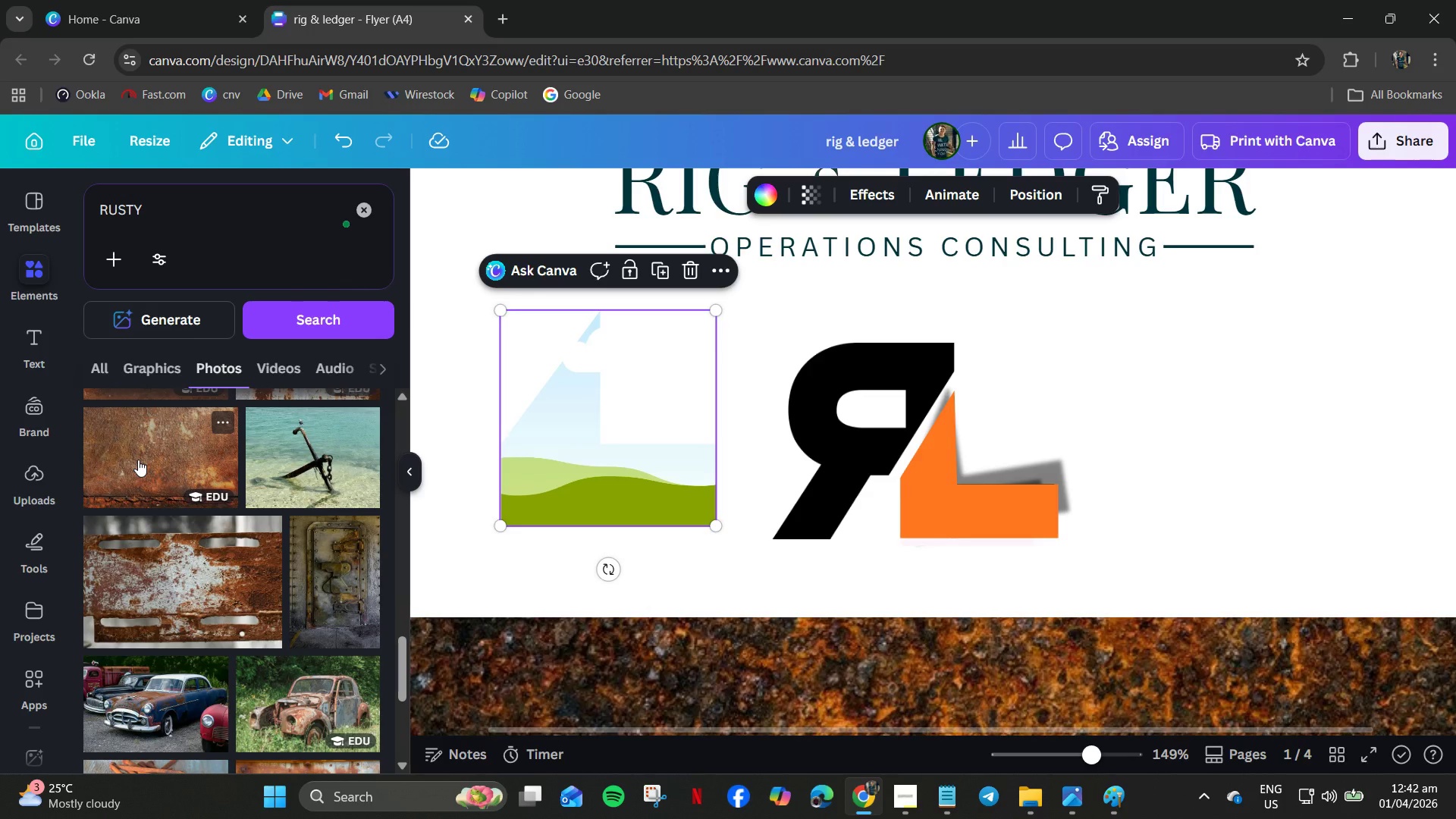 
left_click([138, 460])
 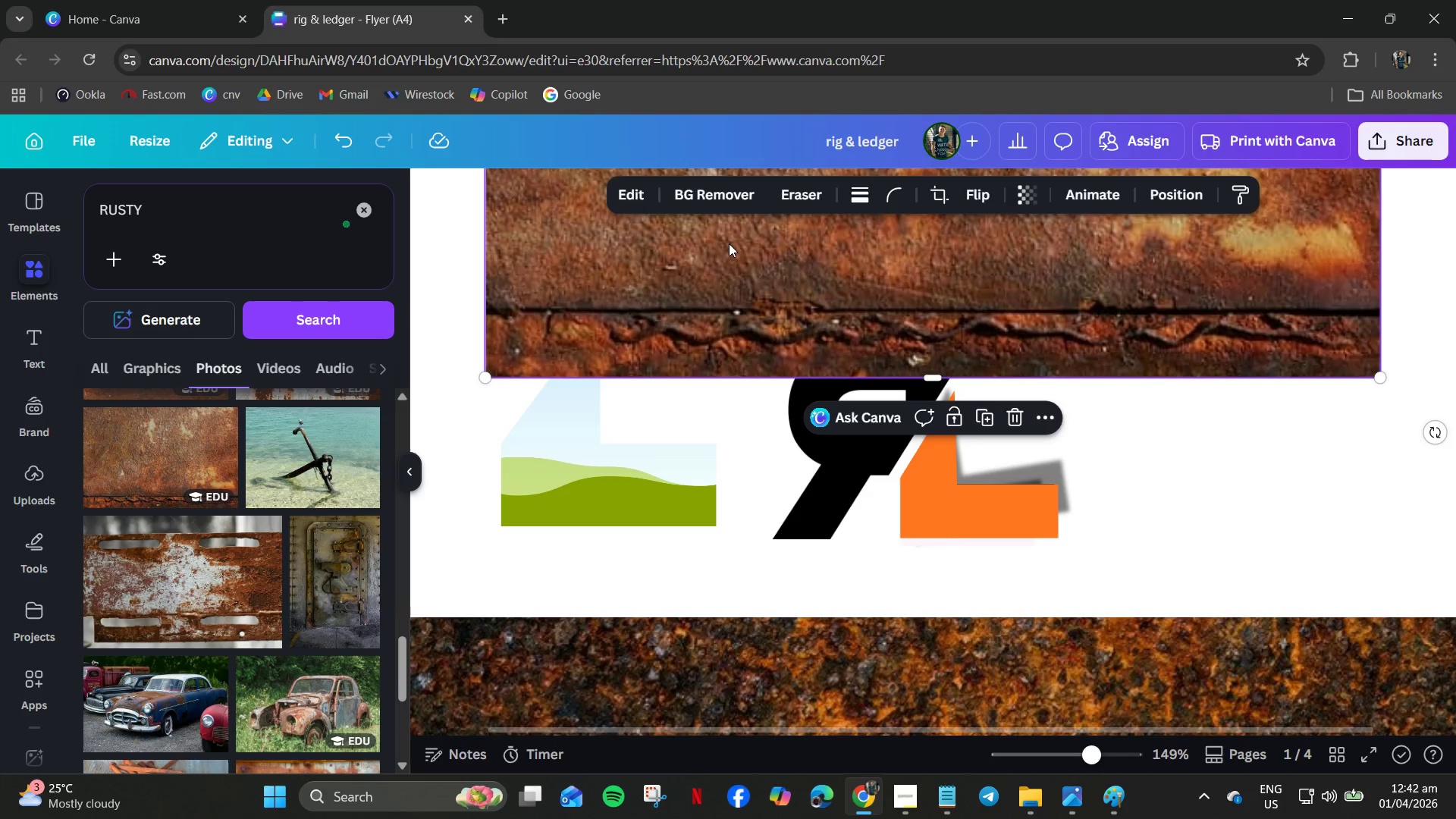 
left_click_drag(start_coordinate=[728, 240], to_coordinate=[558, 485])
 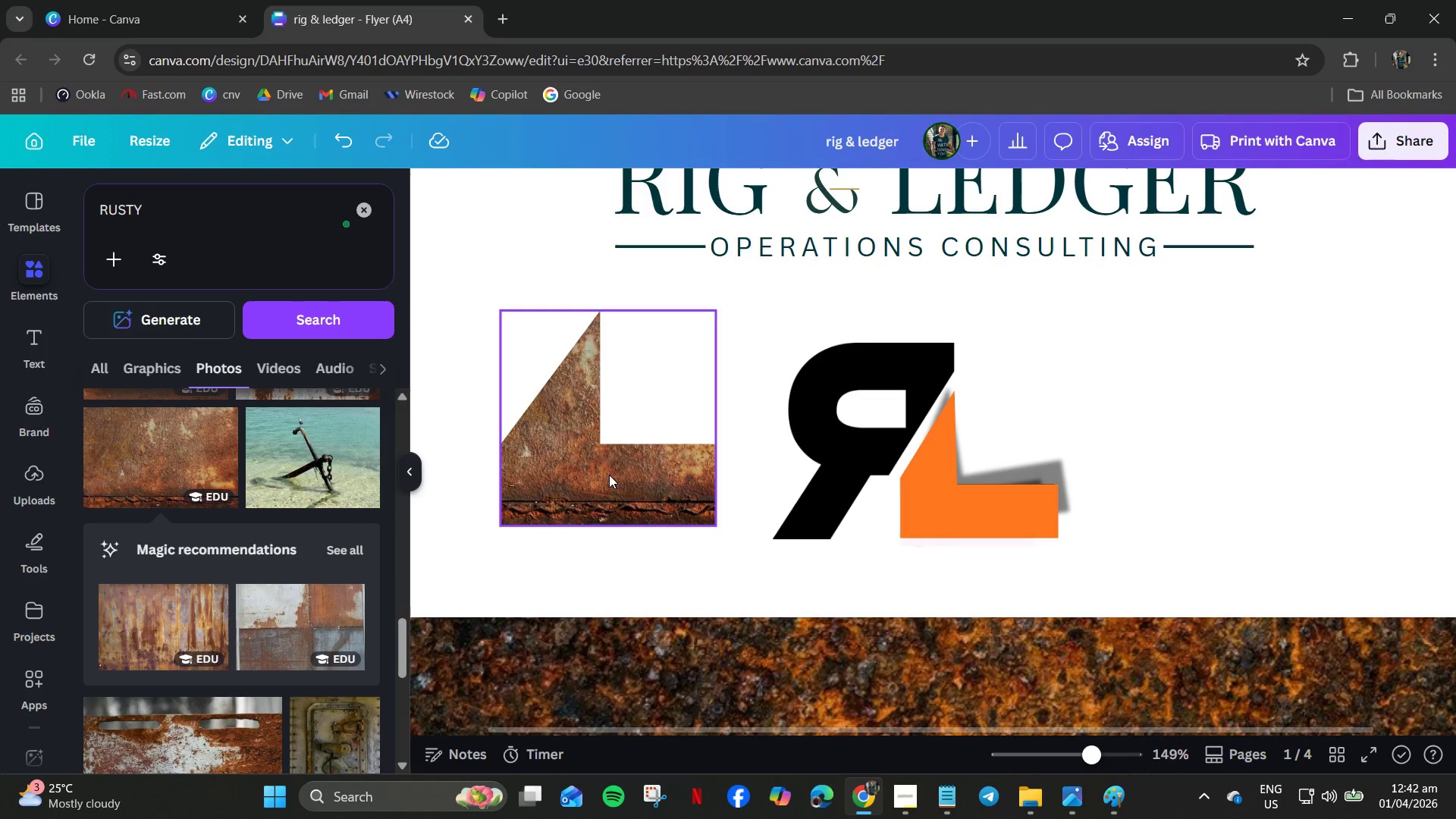 
double_click([608, 475])
 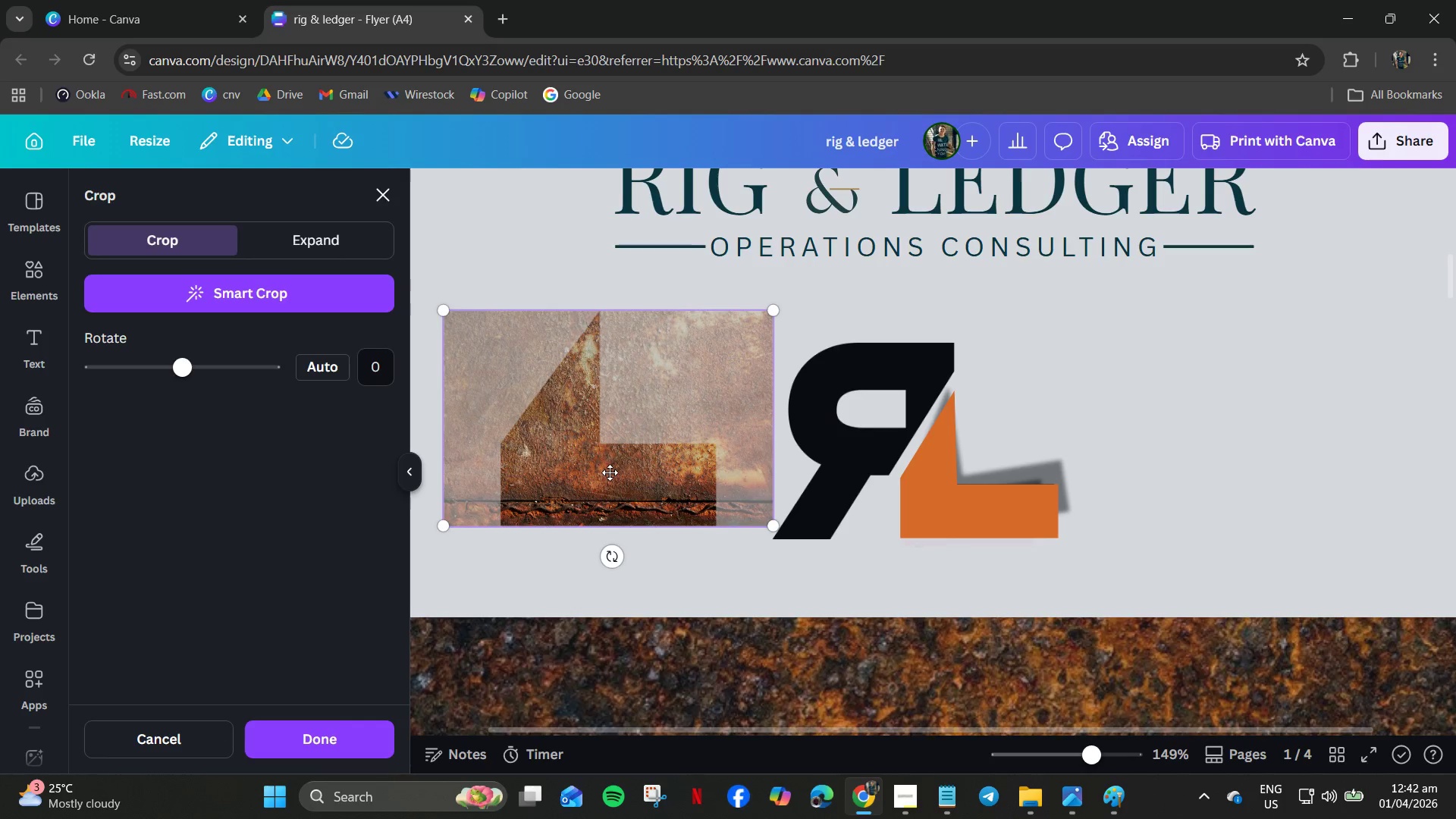 
left_click_drag(start_coordinate=[611, 472], to_coordinate=[607, 526])
 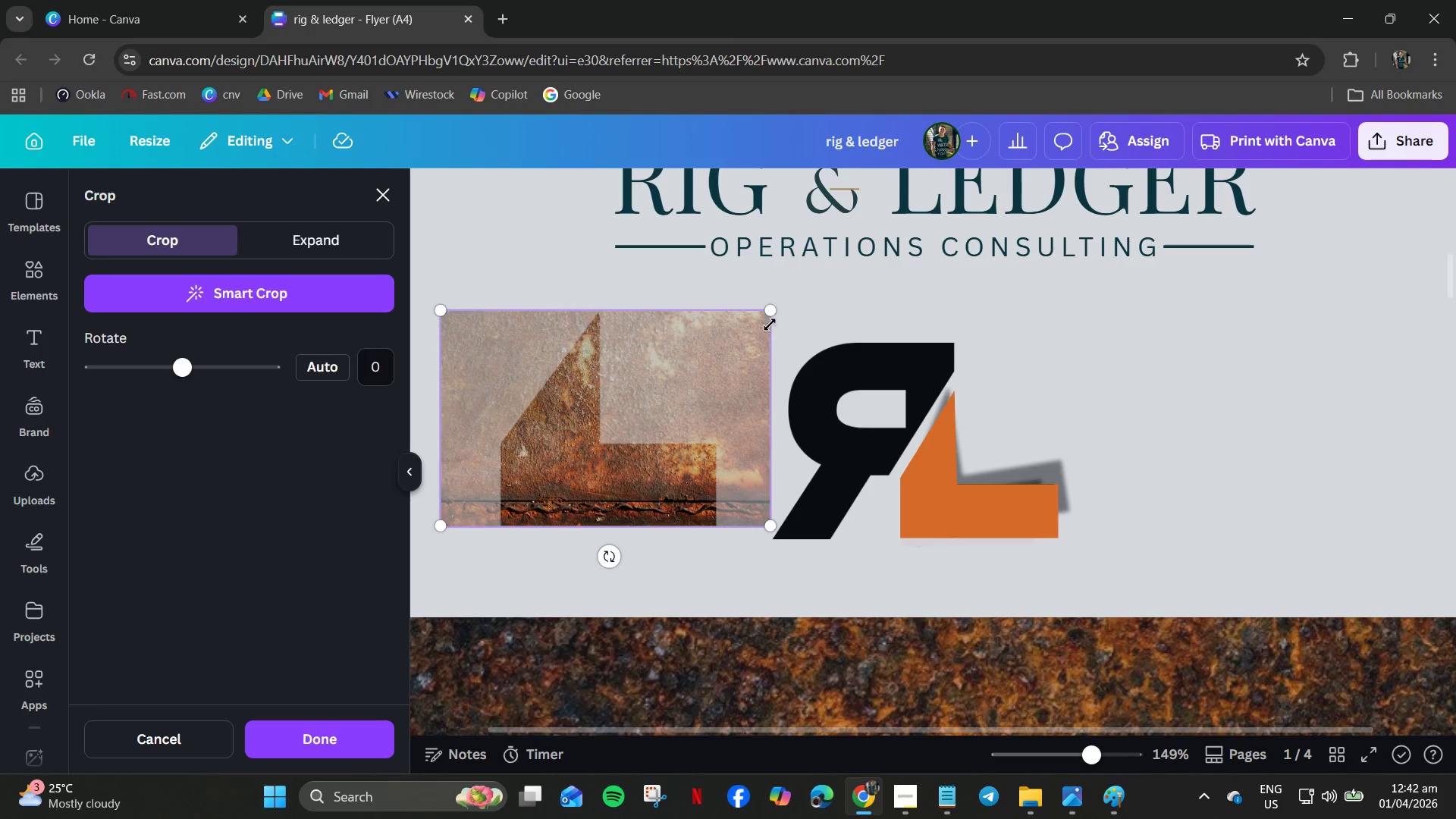 
left_click_drag(start_coordinate=[773, 315], to_coordinate=[882, 238])
 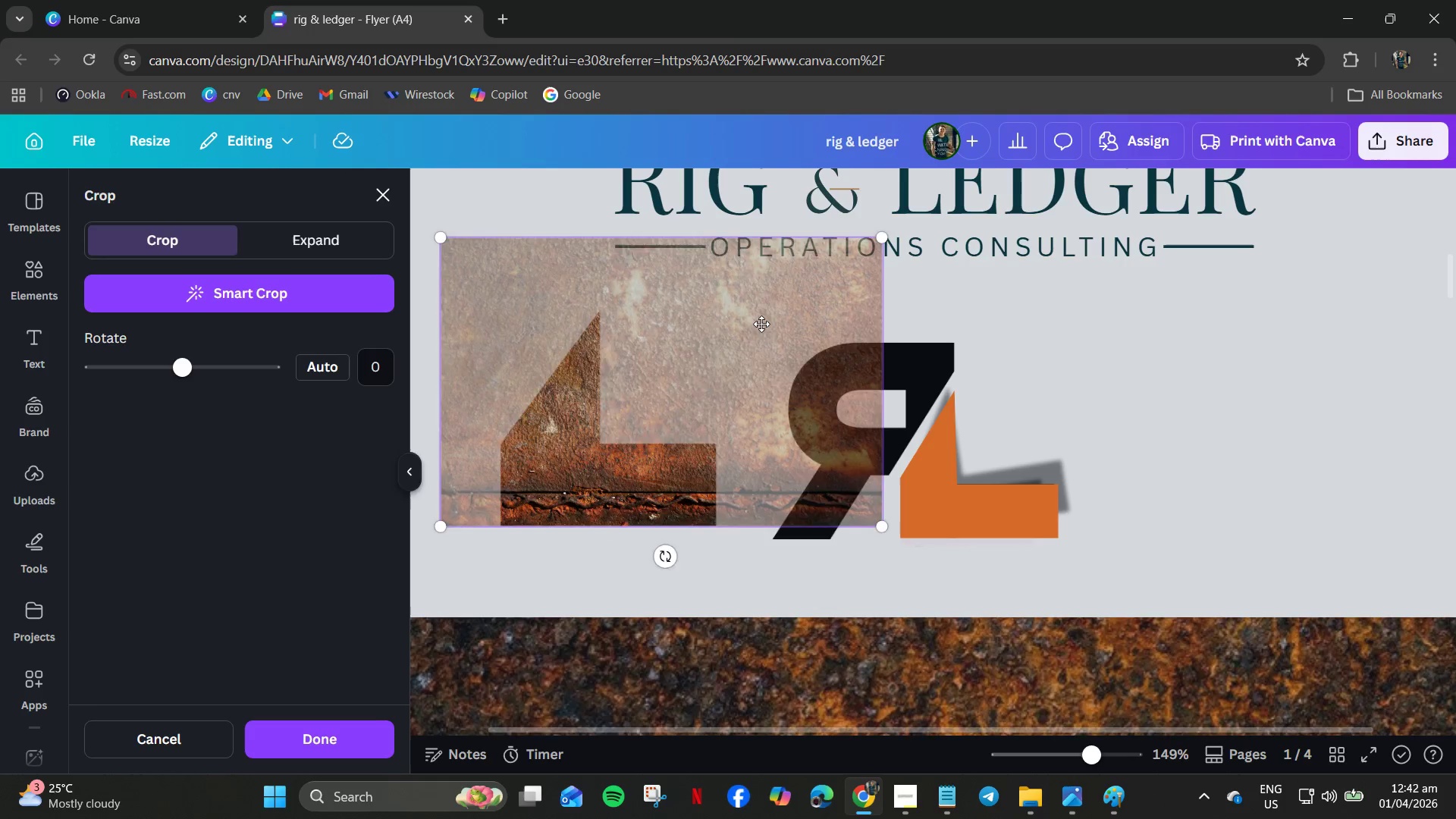 
left_click_drag(start_coordinate=[773, 309], to_coordinate=[756, 413])
 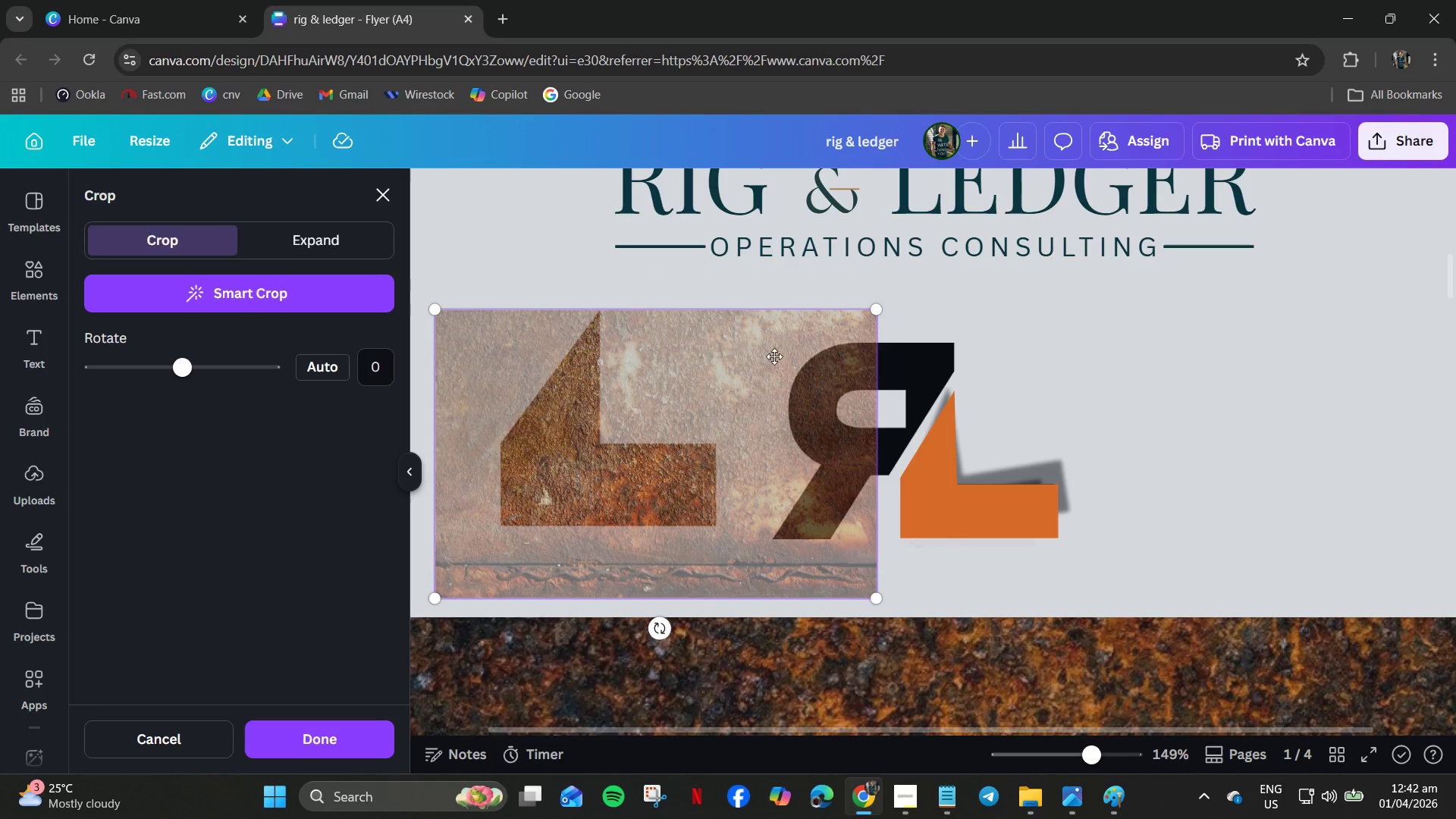 
left_click_drag(start_coordinate=[762, 362], to_coordinate=[770, 340])
 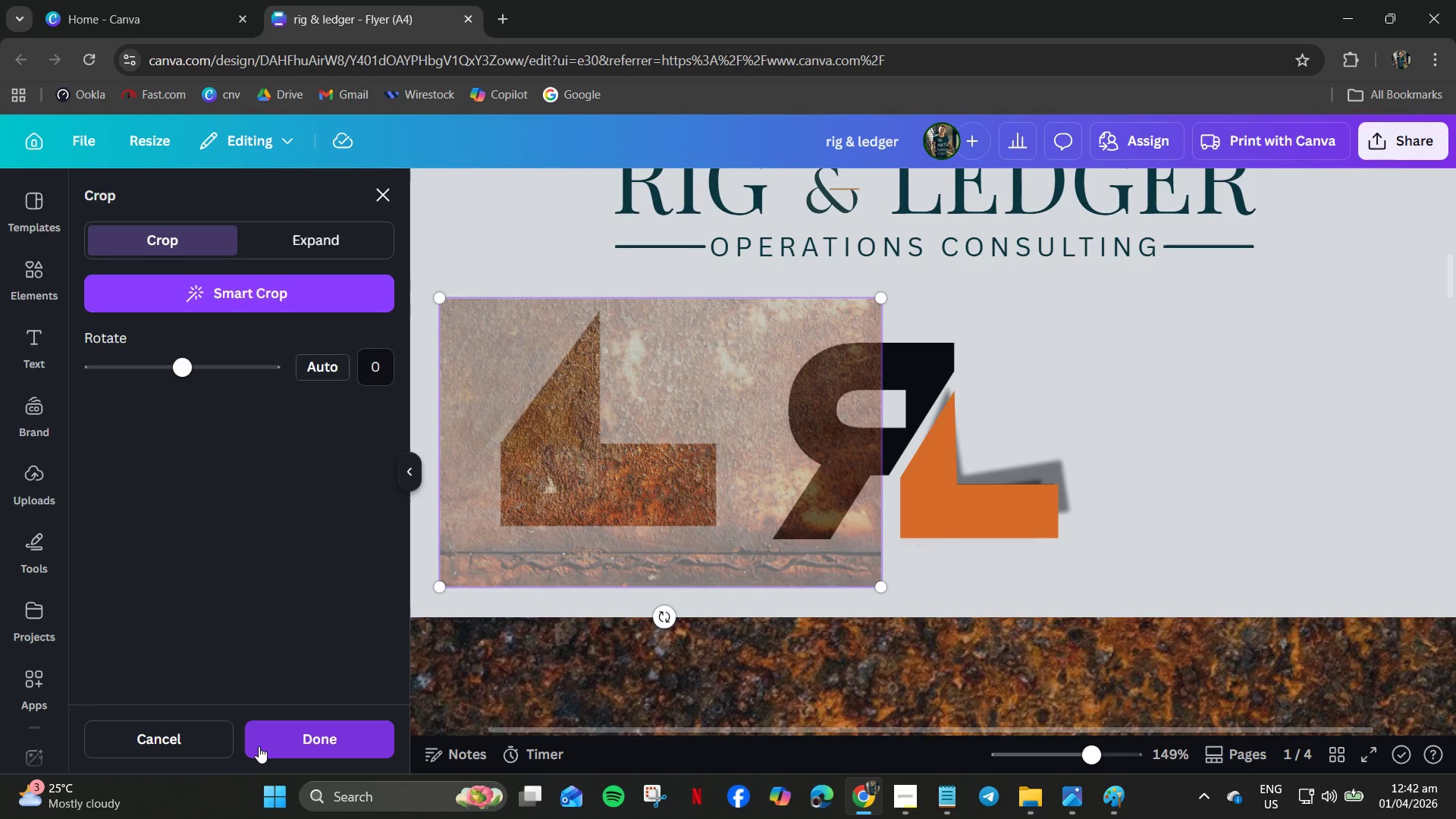 
left_click_drag(start_coordinate=[295, 732], to_coordinate=[304, 732])
 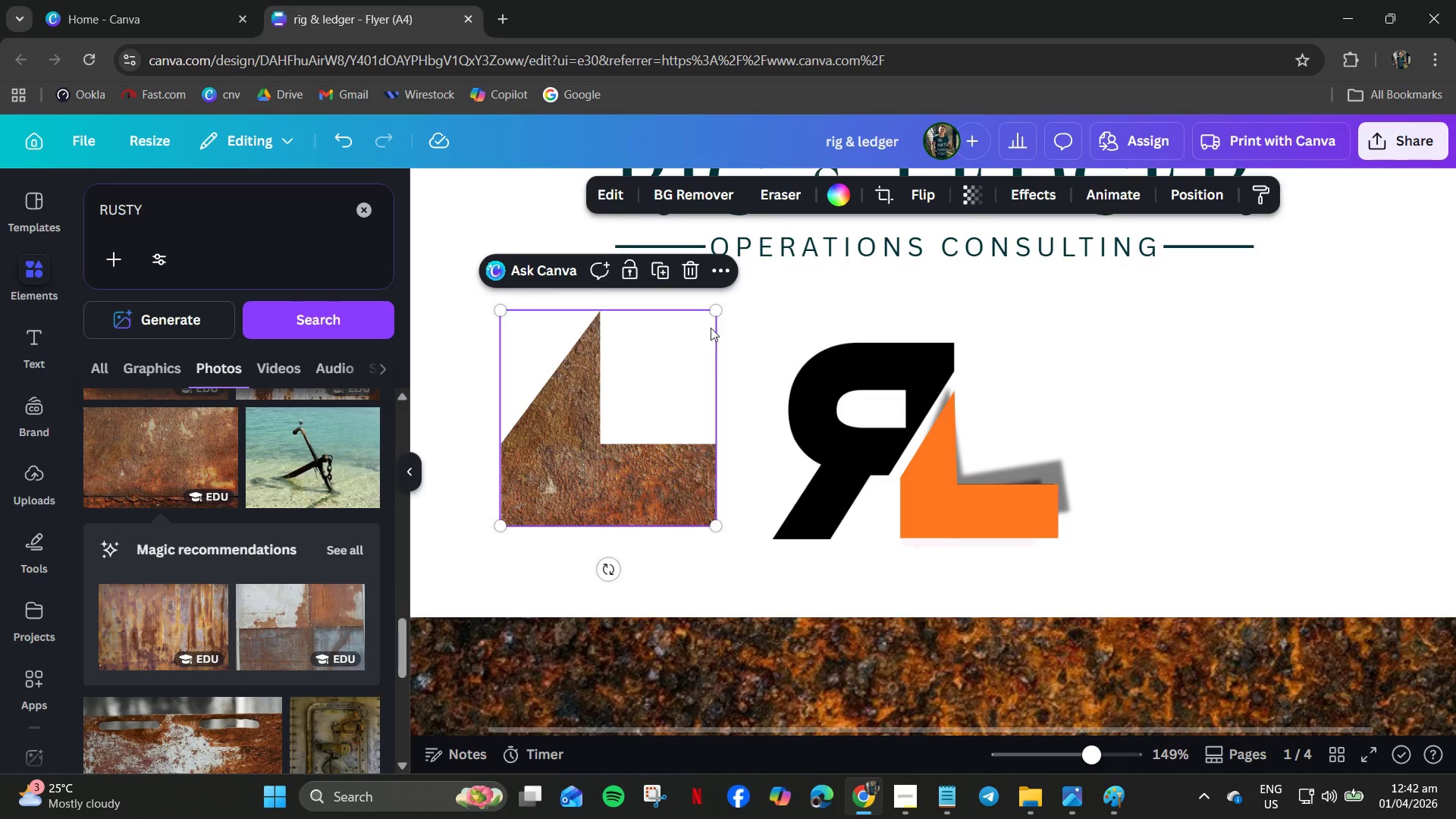 
left_click_drag(start_coordinate=[714, 306], to_coordinate=[647, 399])
 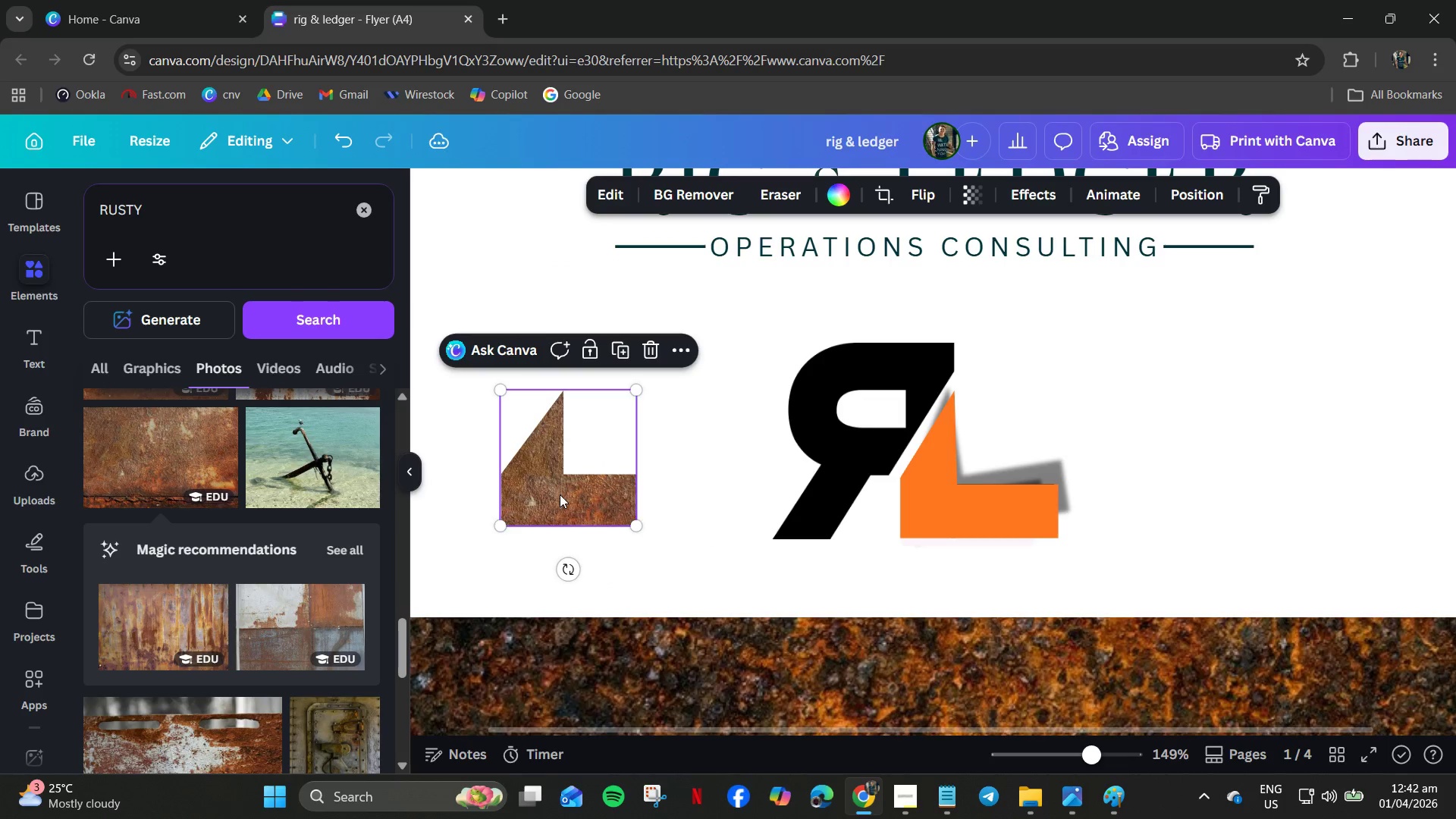 
left_click_drag(start_coordinate=[560, 494], to_coordinate=[950, 509])
 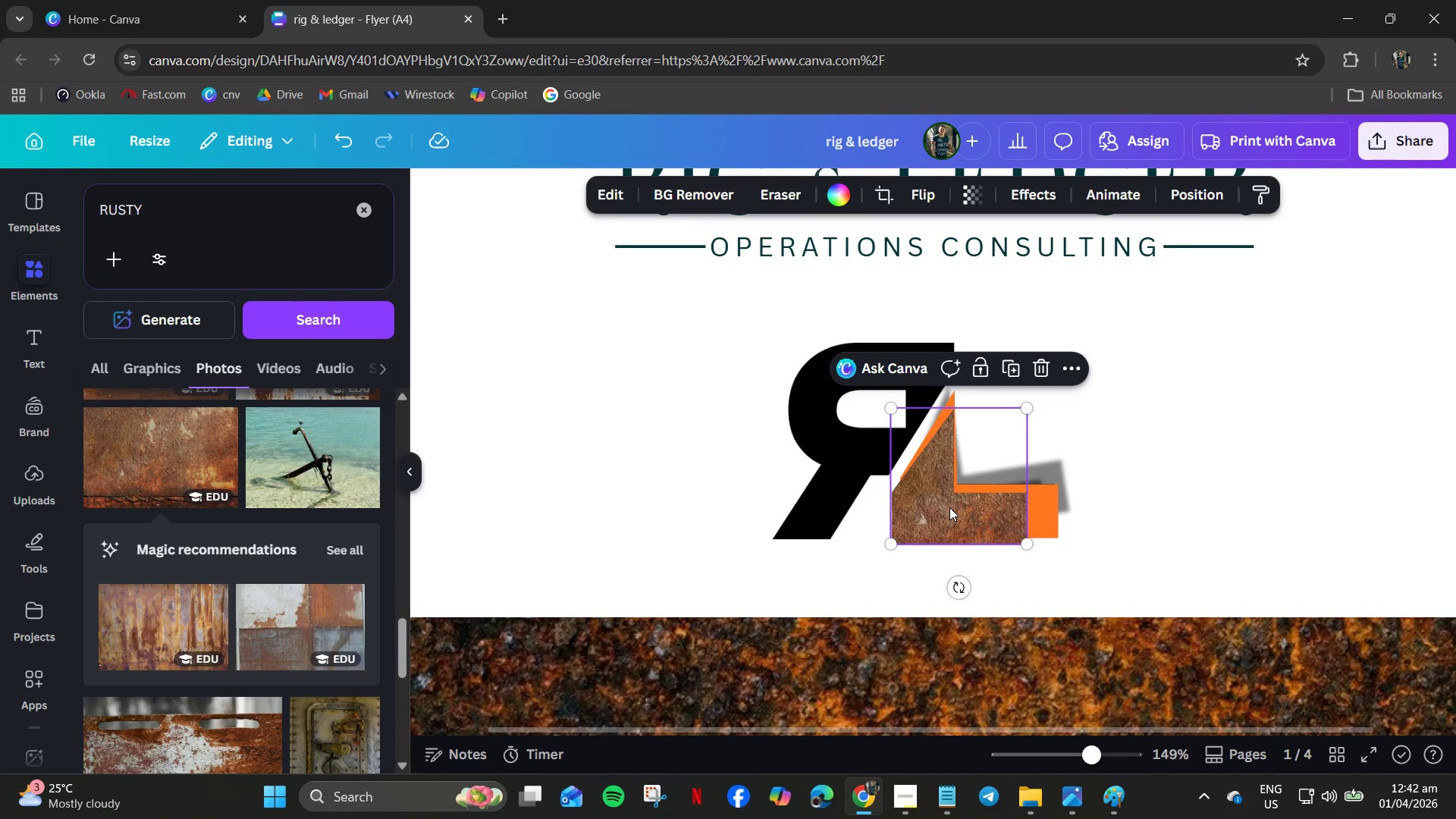 
key(Delete)
 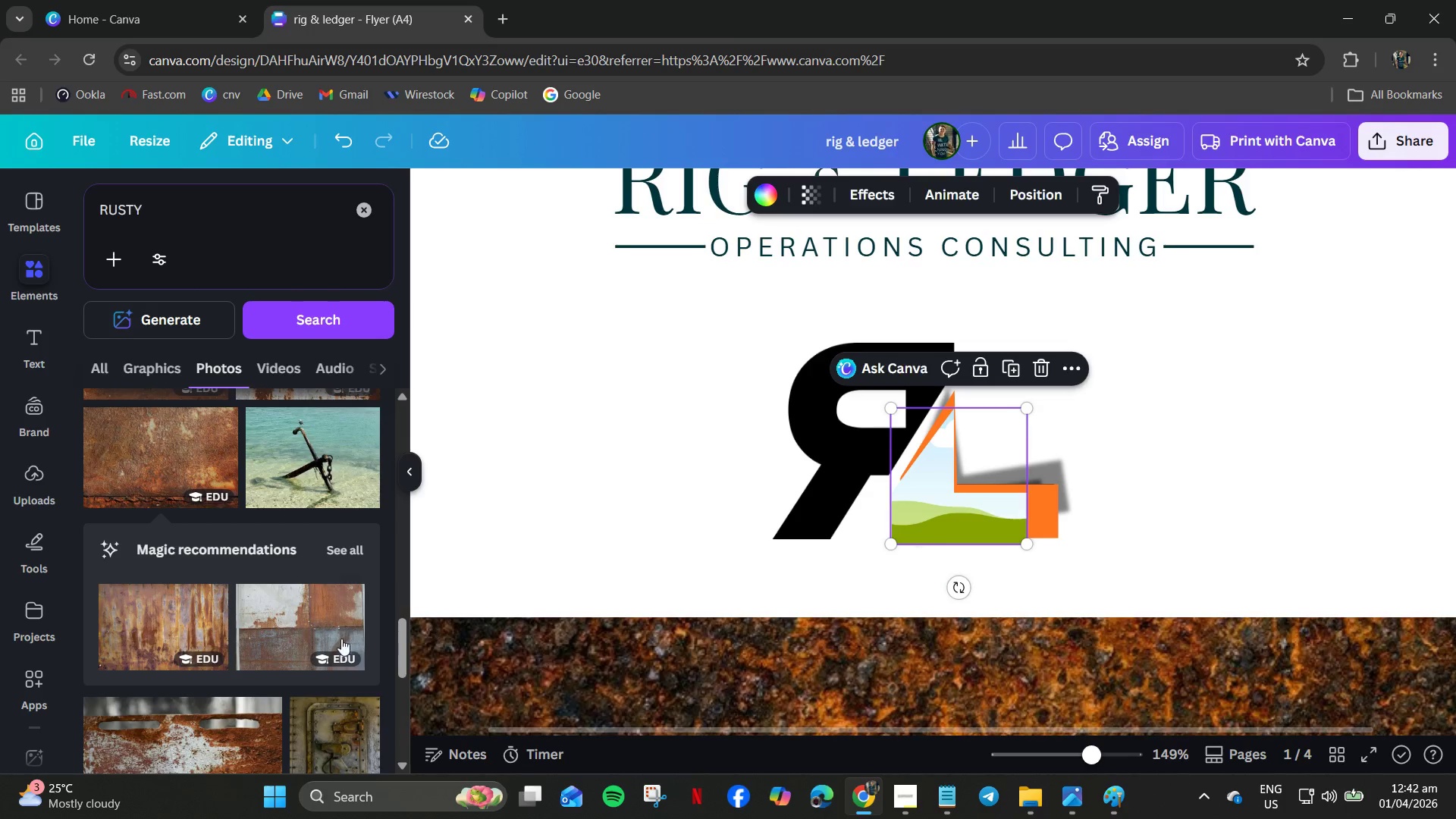 
scroll: coordinate [306, 682], scroll_direction: down, amount: 2.0
 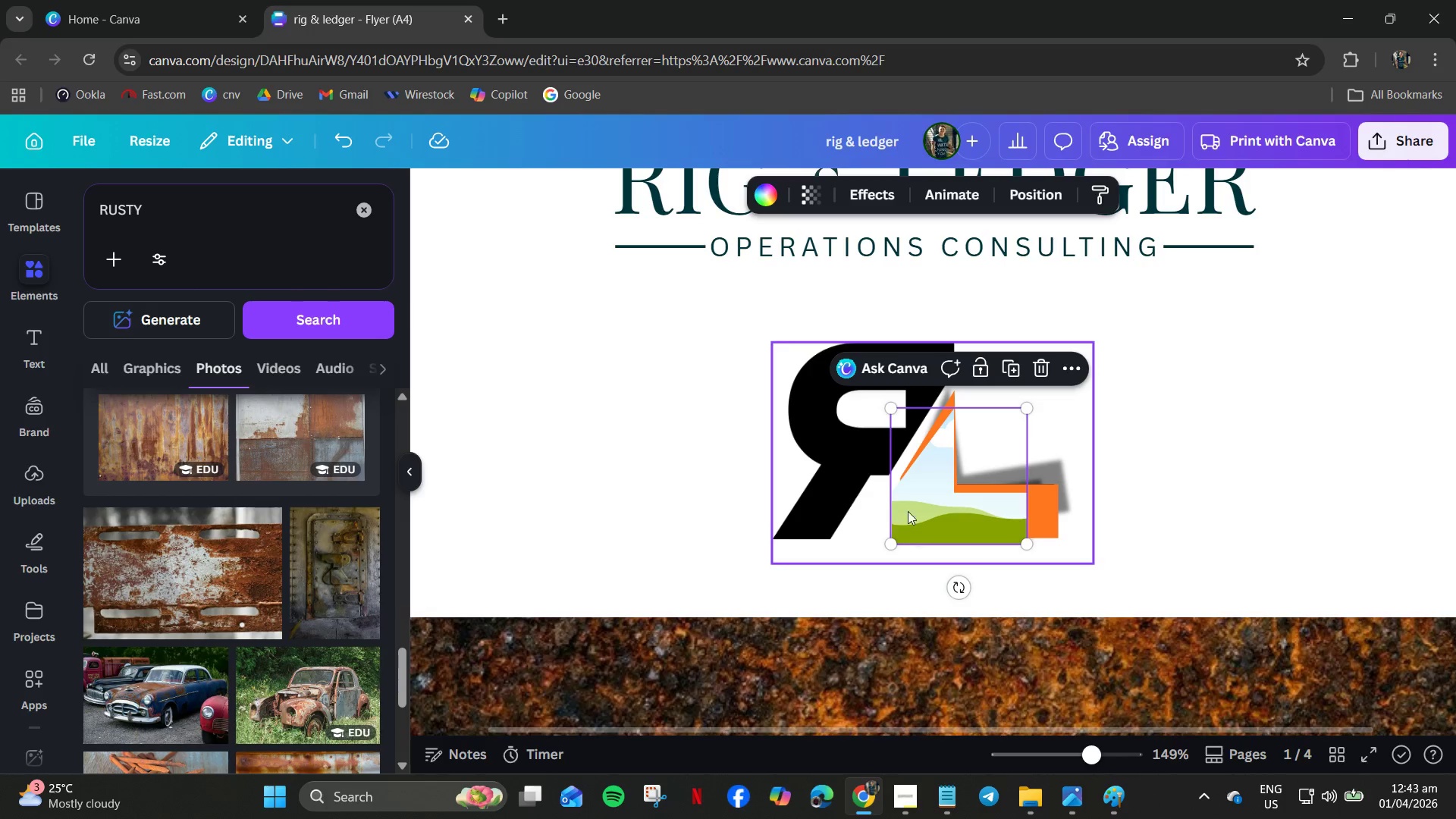 
left_click_drag(start_coordinate=[921, 507], to_coordinate=[583, 511])
 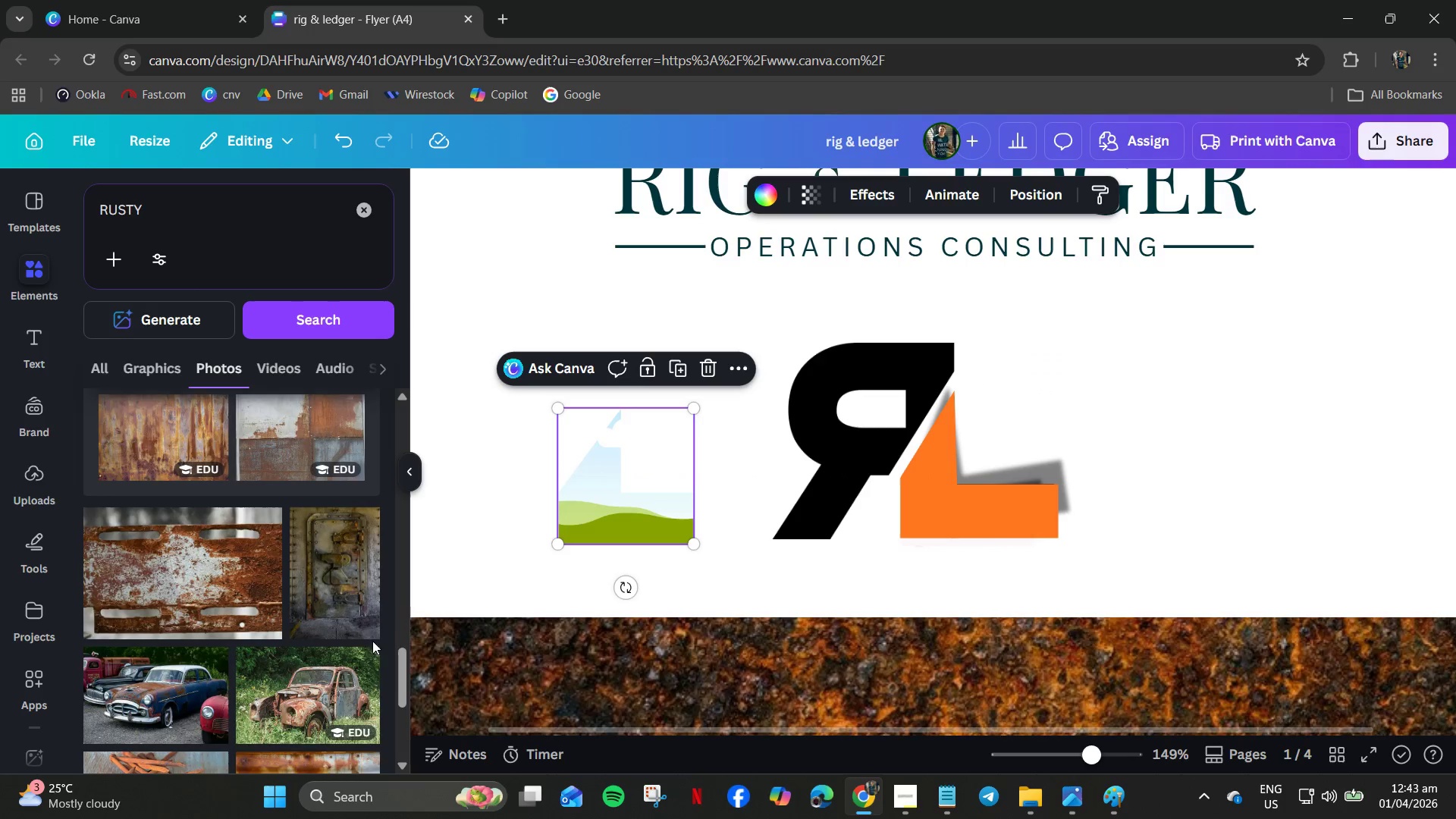 
scroll: coordinate [176, 523], scroll_direction: down, amount: 18.0
 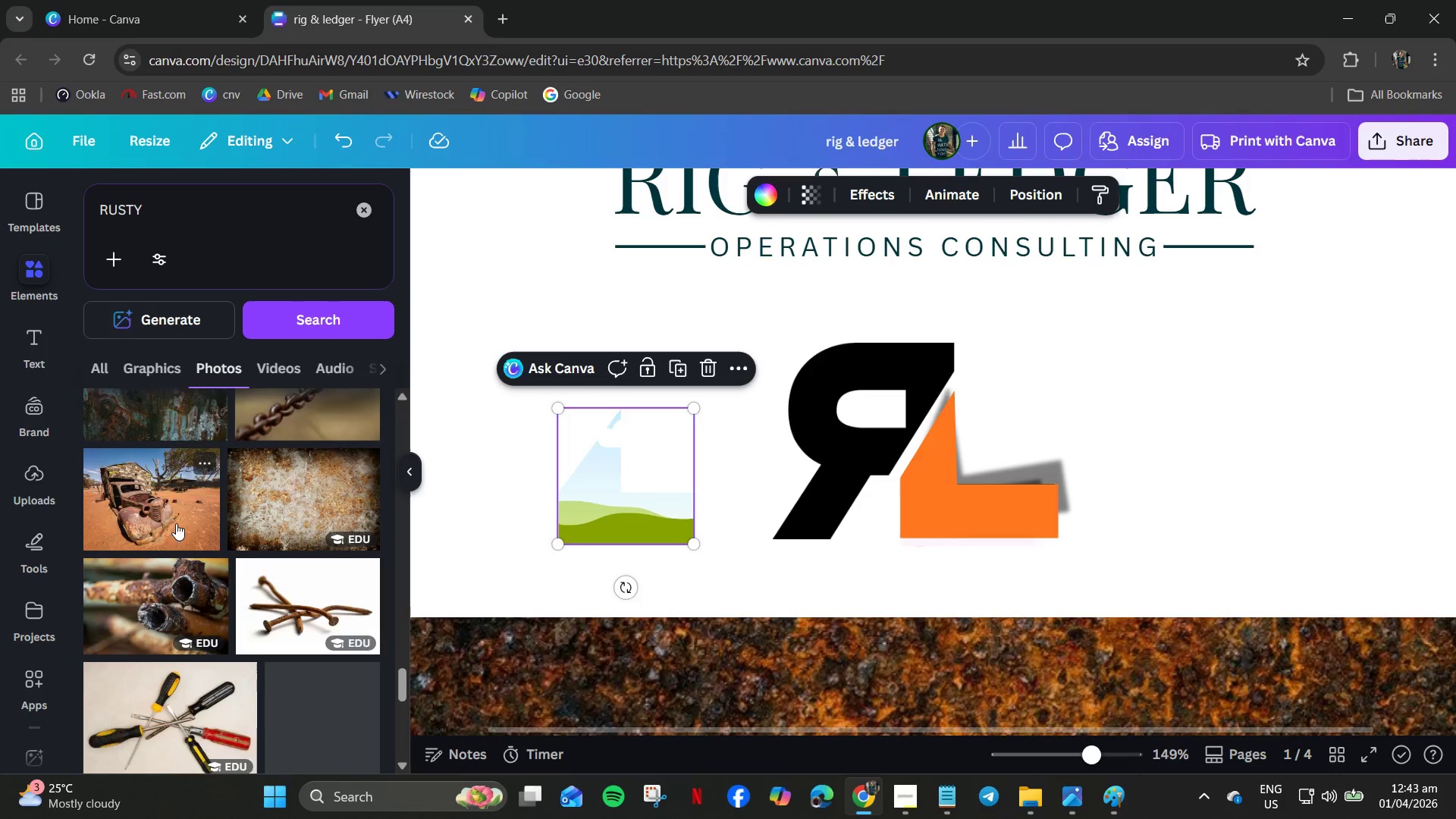 
scroll: coordinate [210, 557], scroll_direction: down, amount: 8.0
 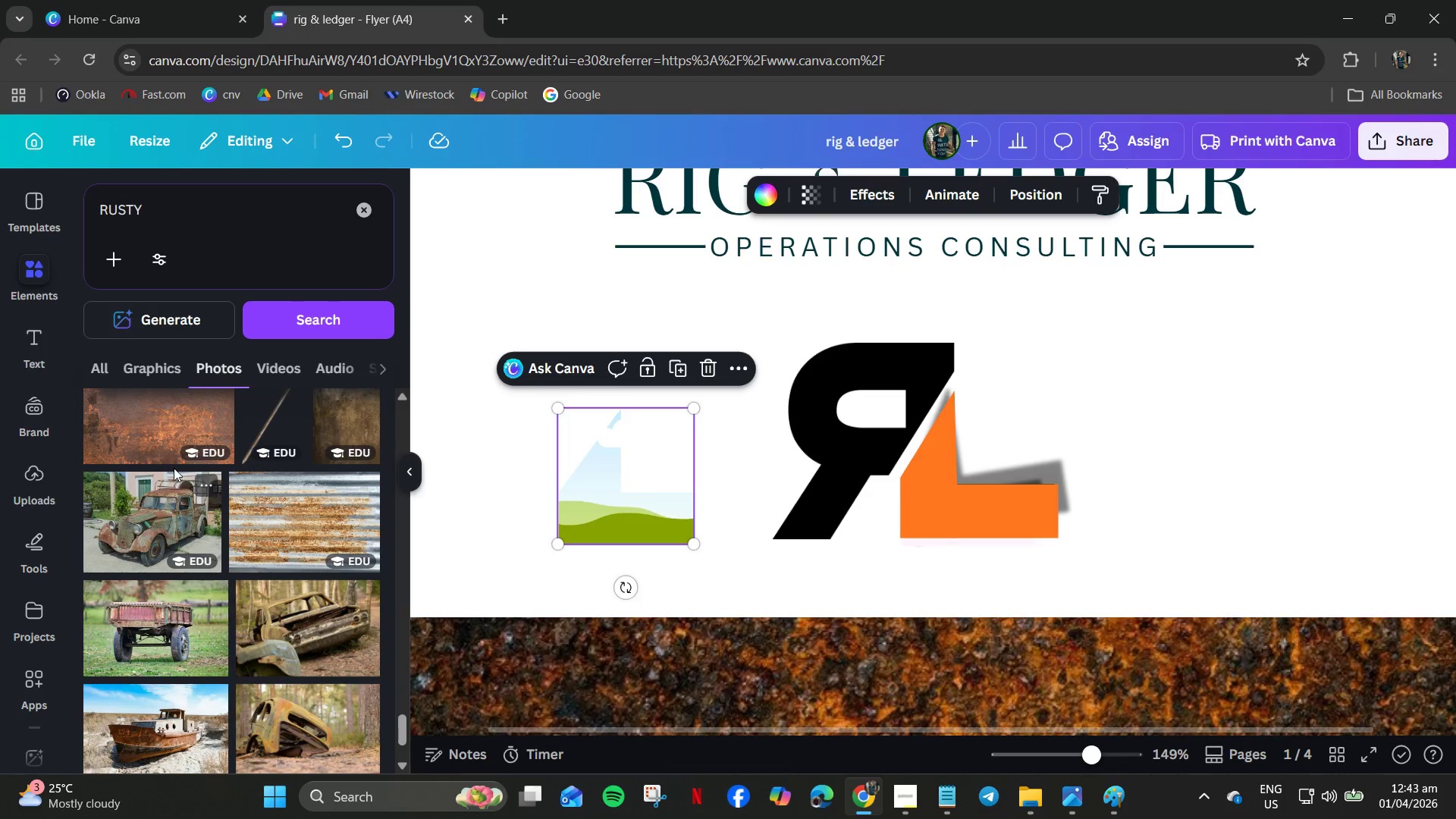 
scroll: coordinate [174, 468], scroll_direction: up, amount: 1.0
 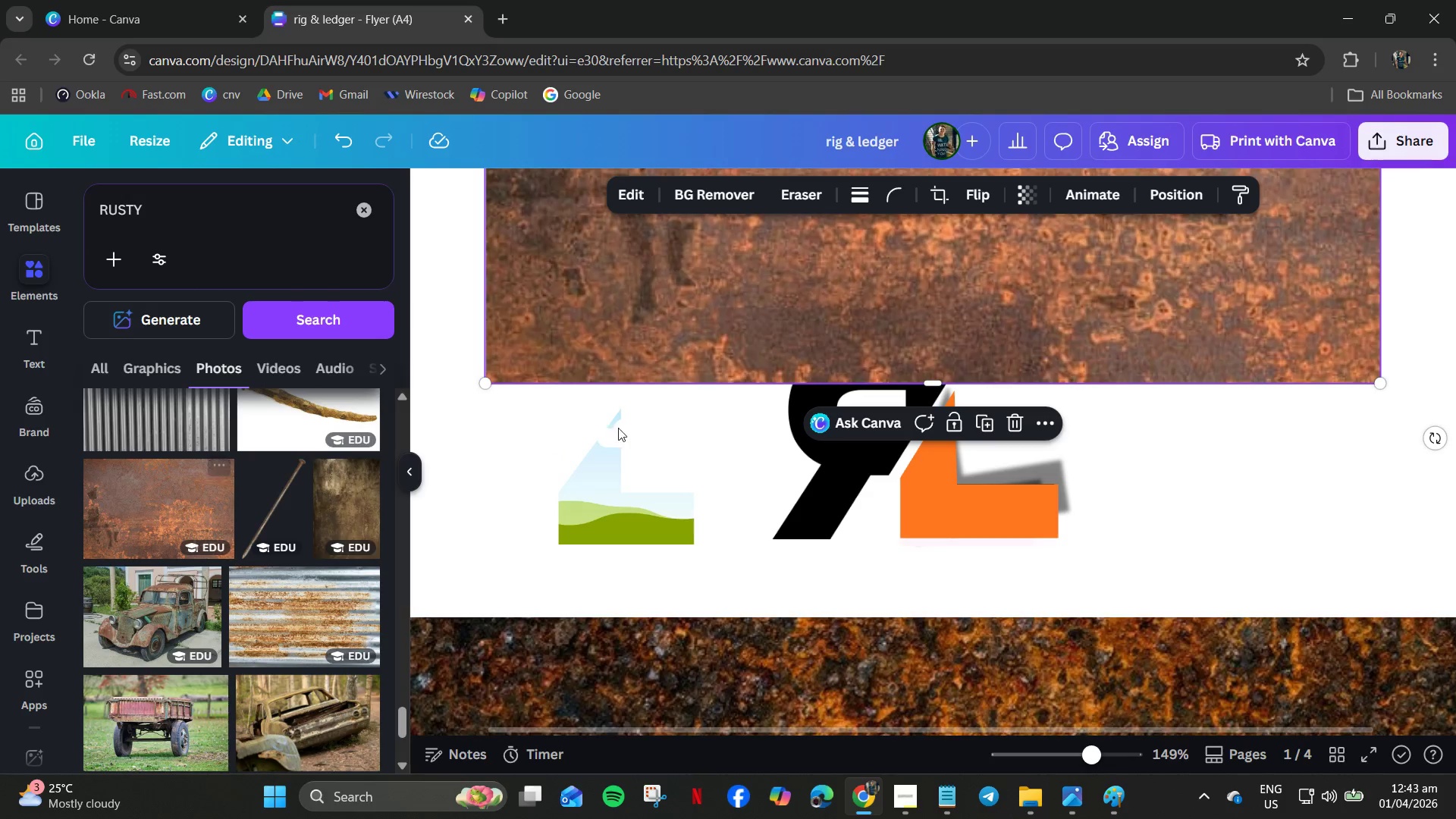 
left_click_drag(start_coordinate=[737, 278], to_coordinate=[606, 515])
 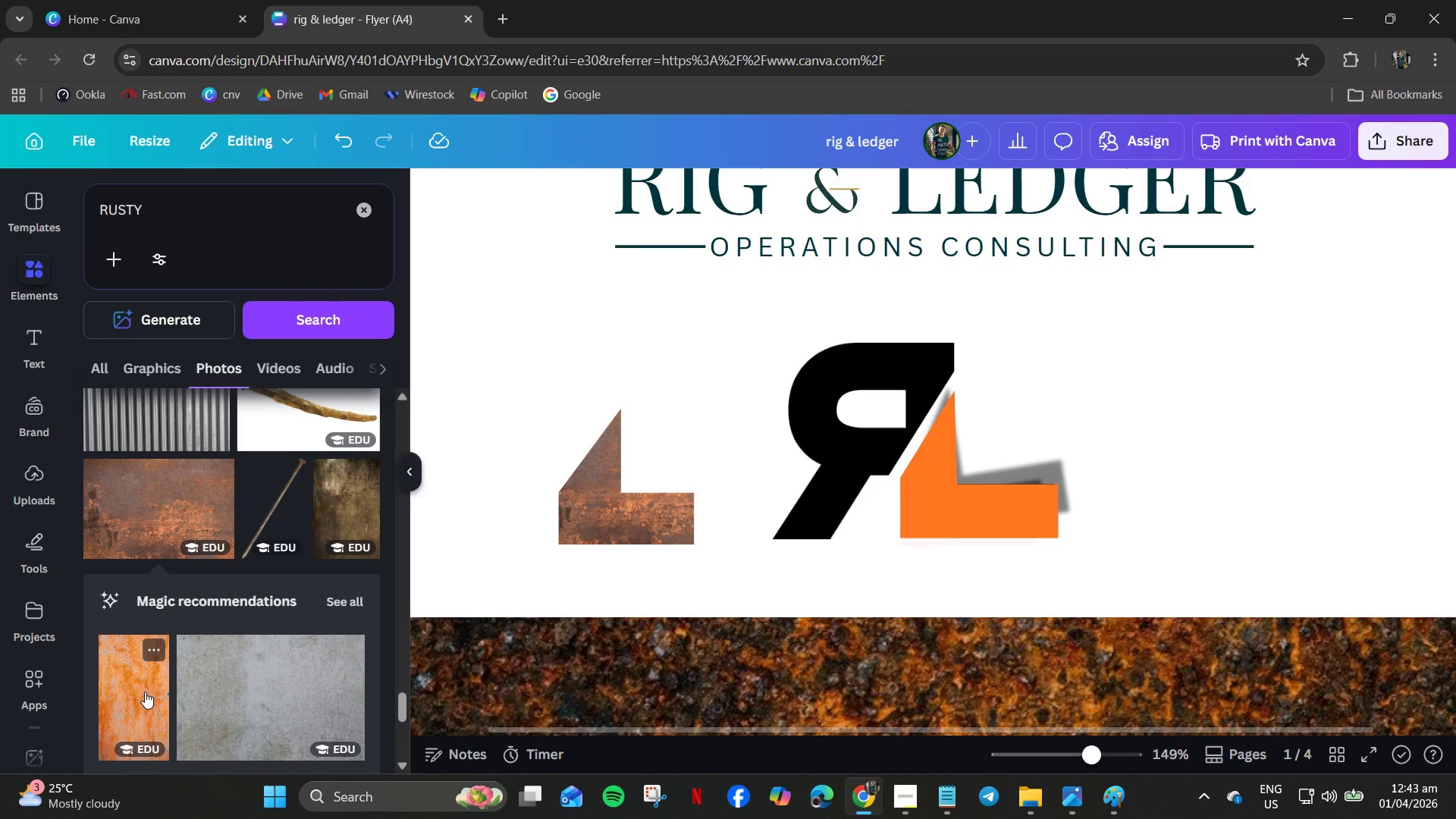 
left_click_drag(start_coordinate=[824, 436], to_coordinate=[581, 501])
 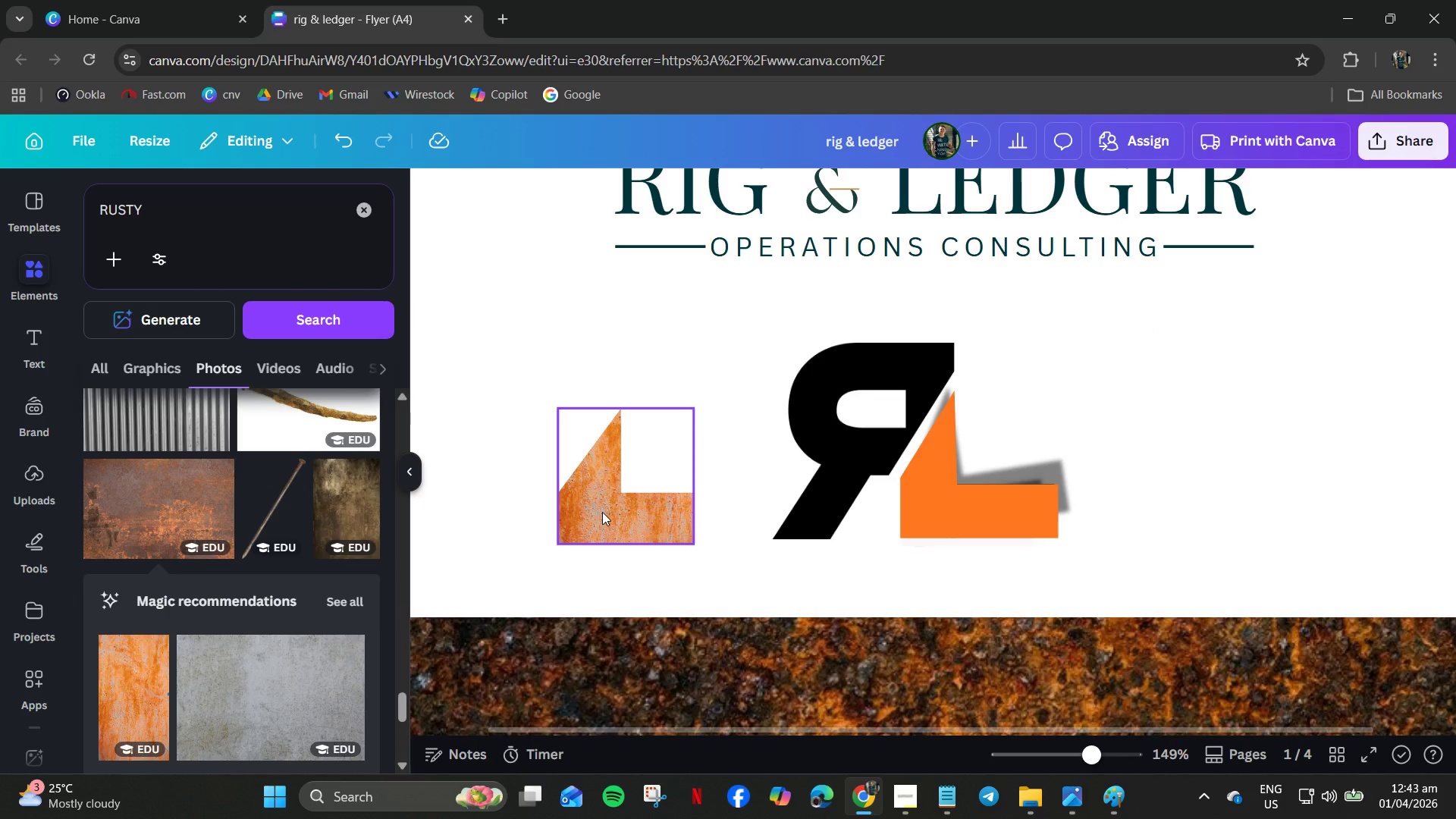 
scroll: coordinate [241, 576], scroll_direction: down, amount: 12.0
 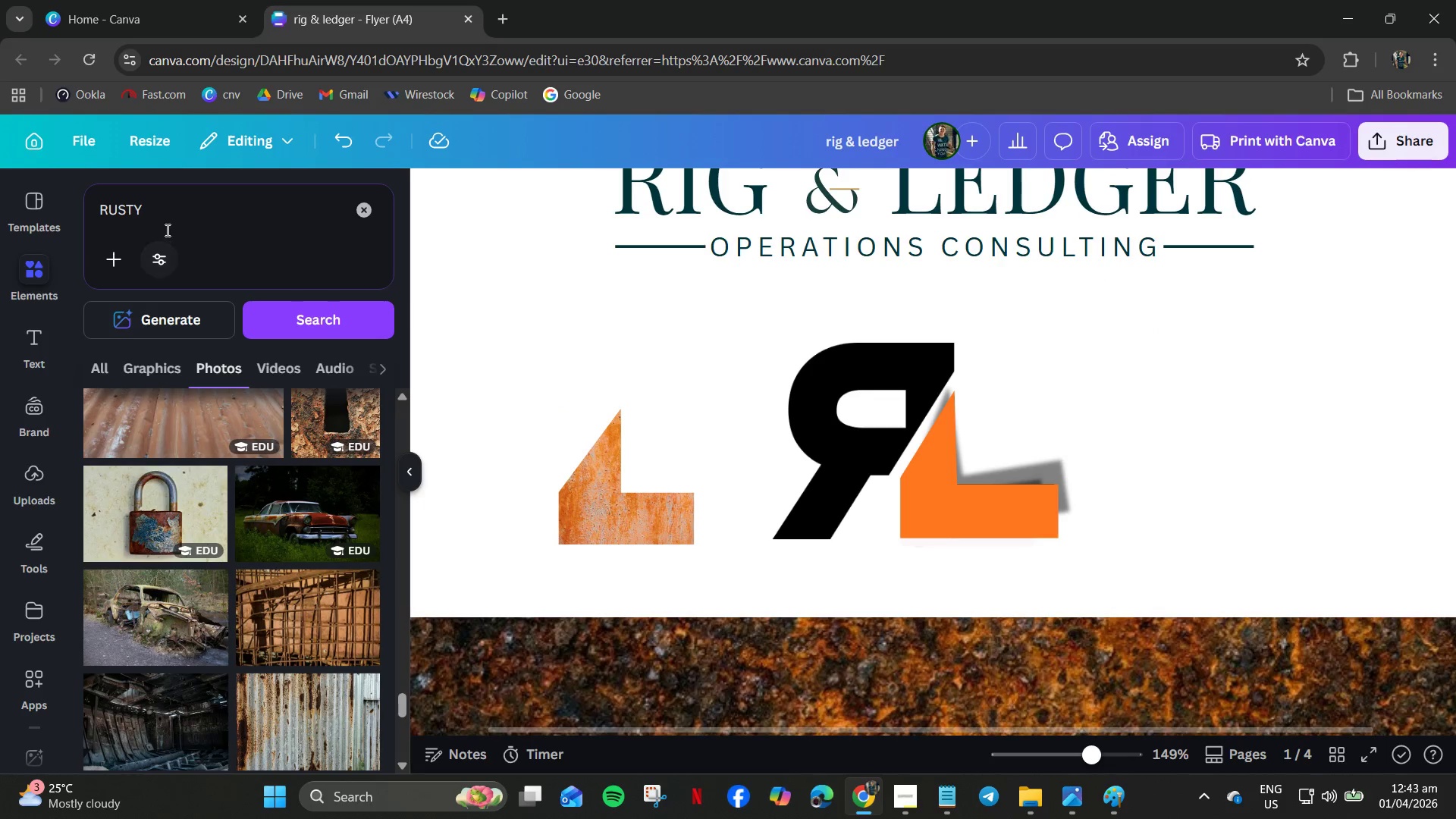 
left_click([177, 214])
 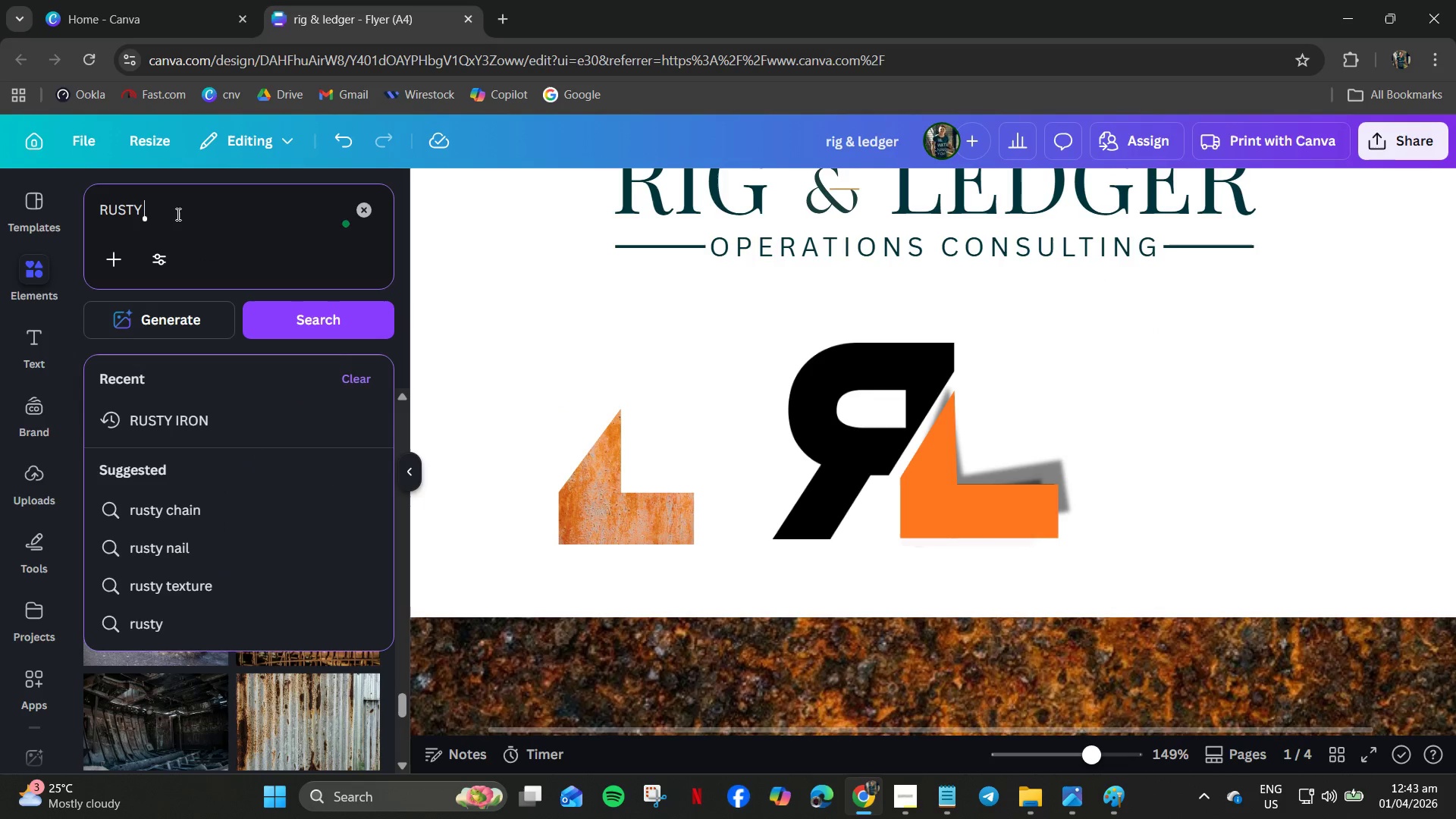 
type(bar)
key(Backspace)
type(ckground)
 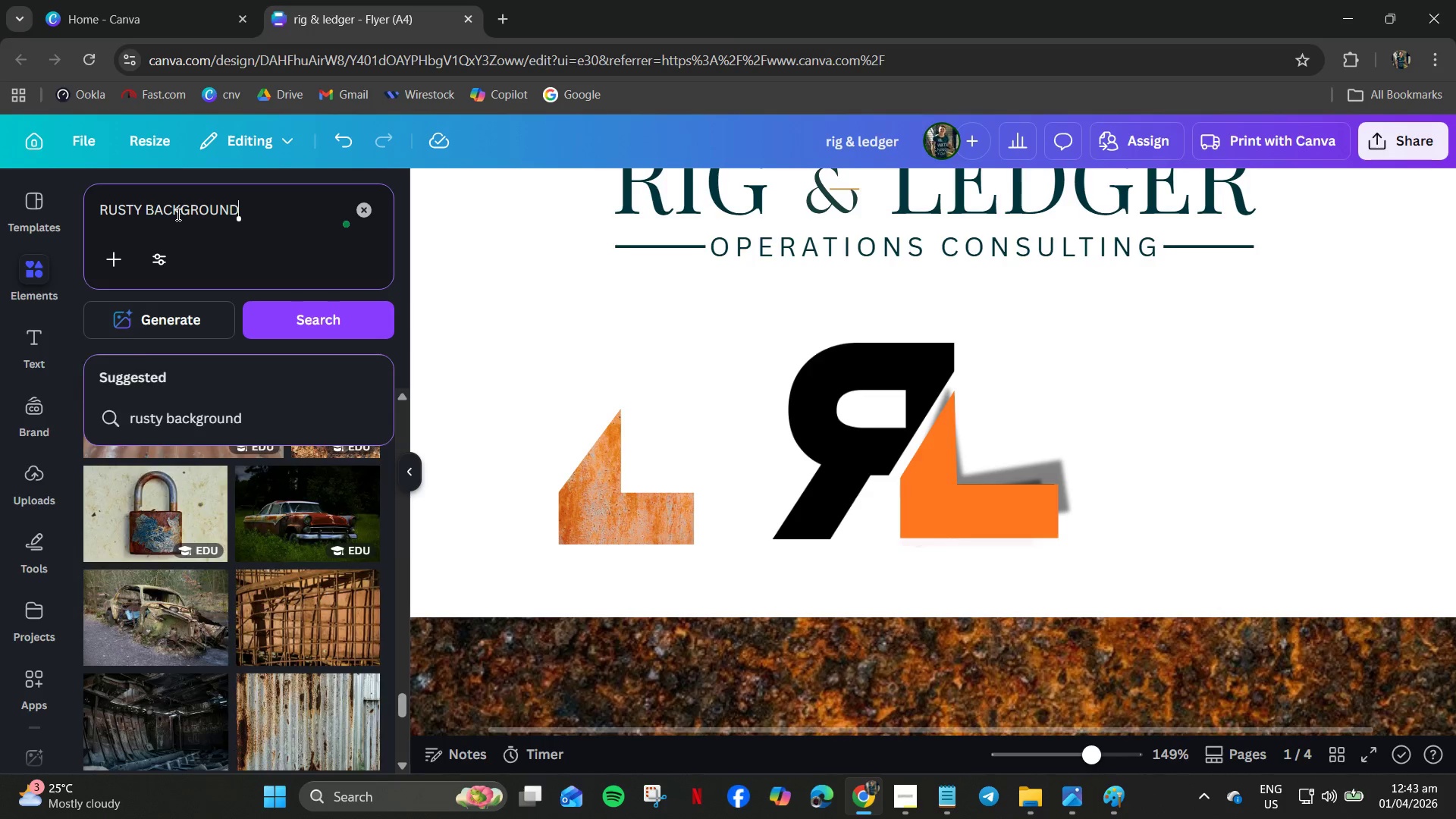 
key(Enter)
 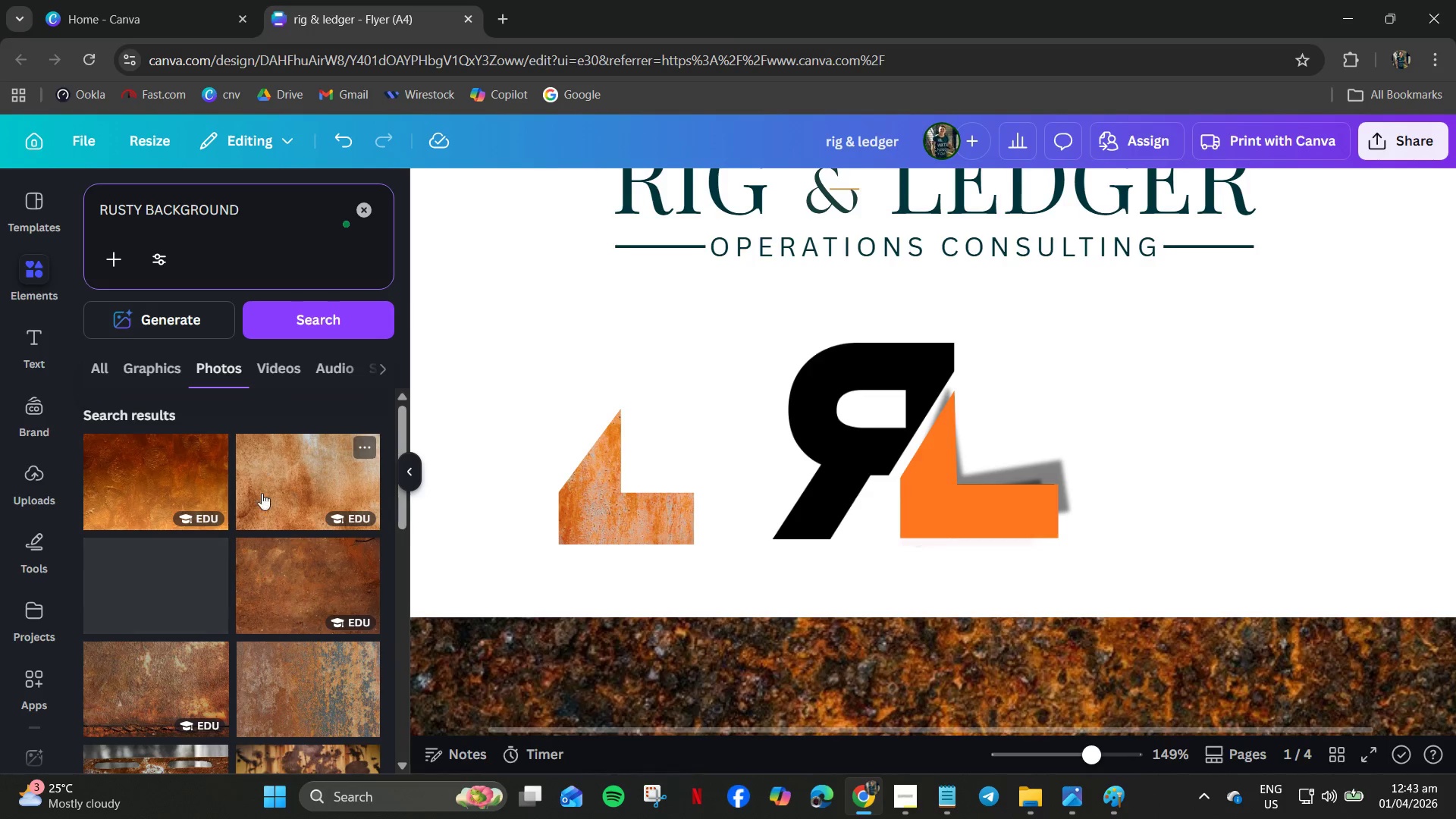 
left_click_drag(start_coordinate=[152, 488], to_coordinate=[569, 510])
 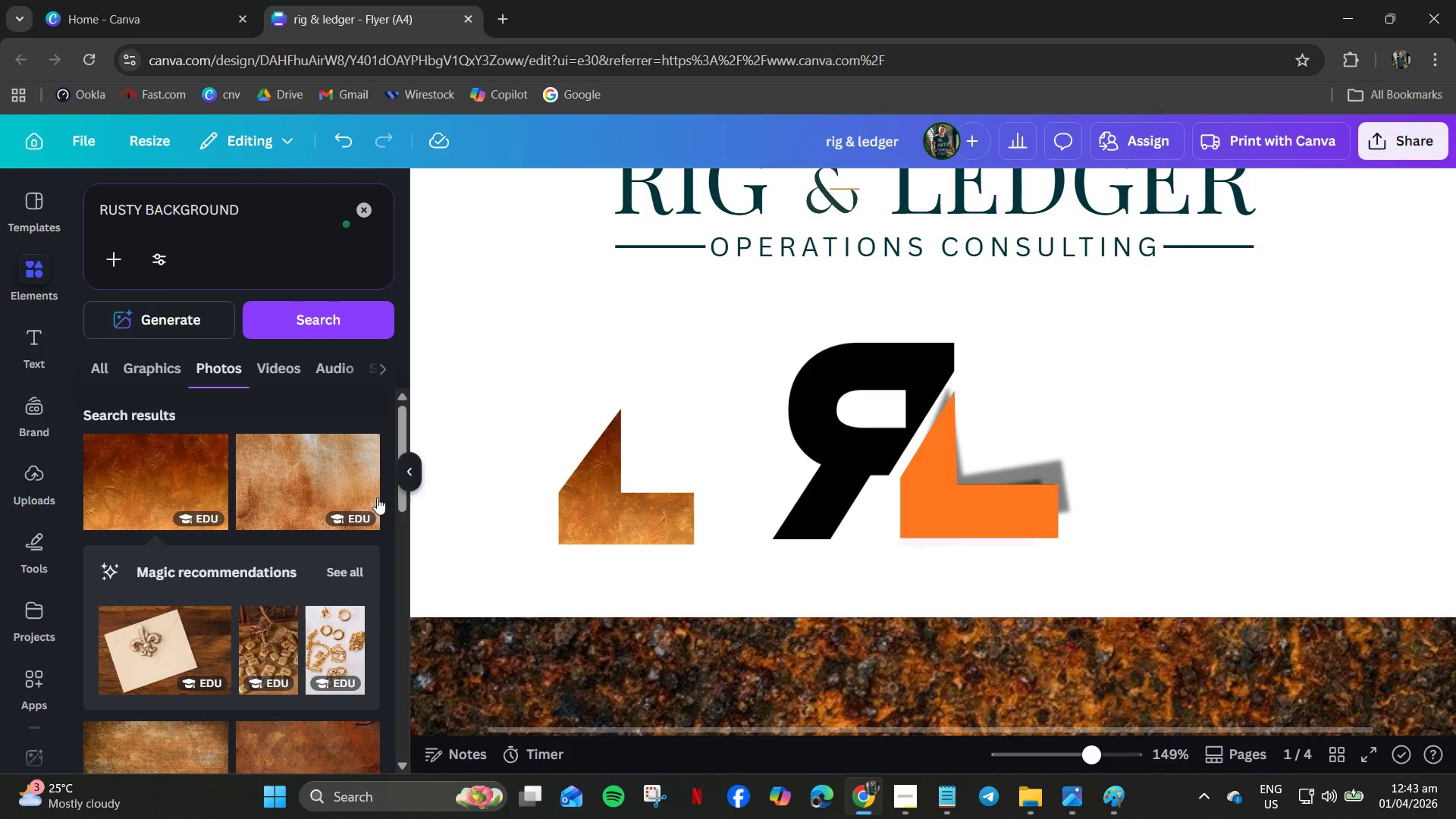 
left_click_drag(start_coordinate=[303, 488], to_coordinate=[582, 497])
 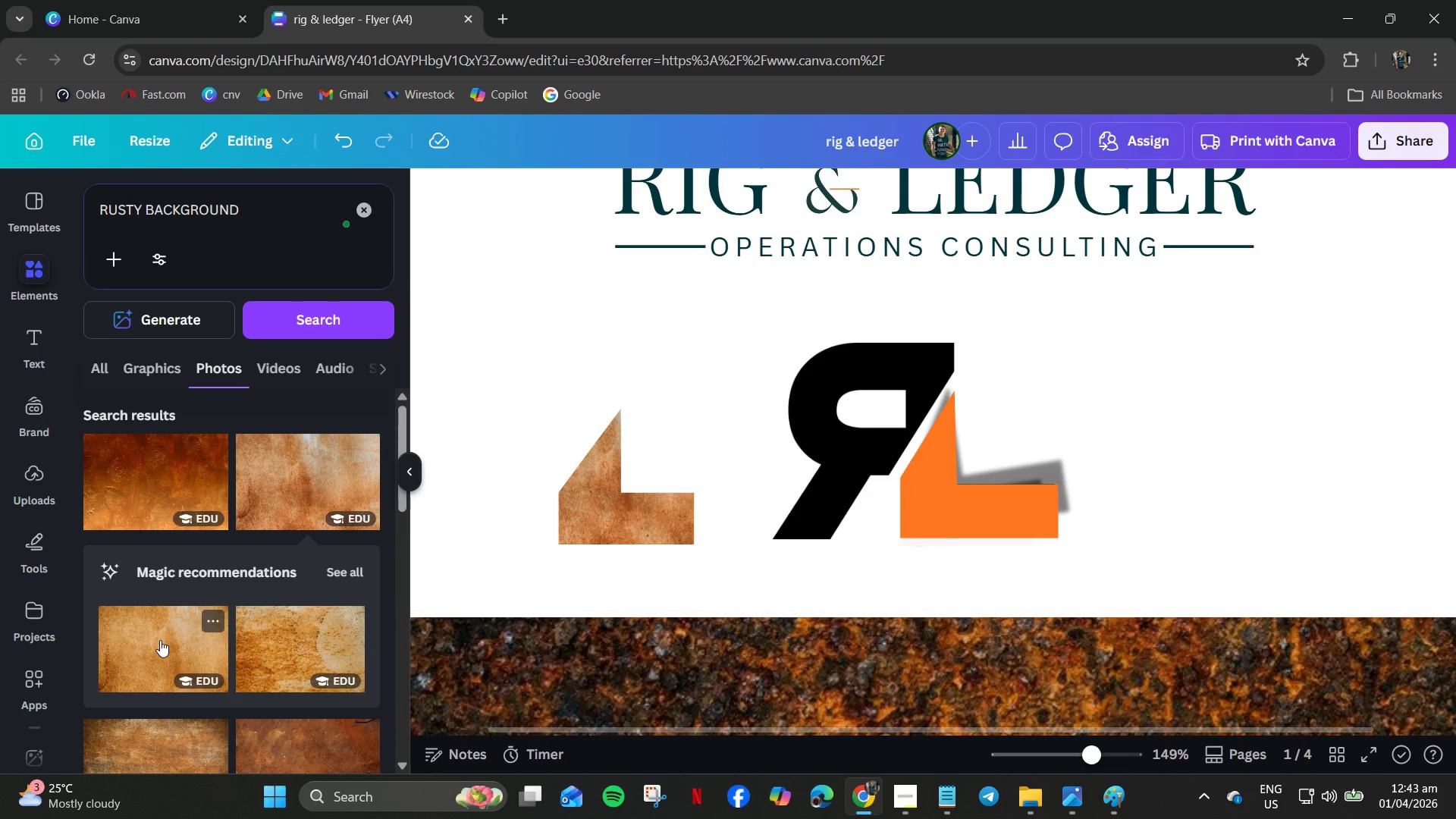 
left_click([174, 642])
 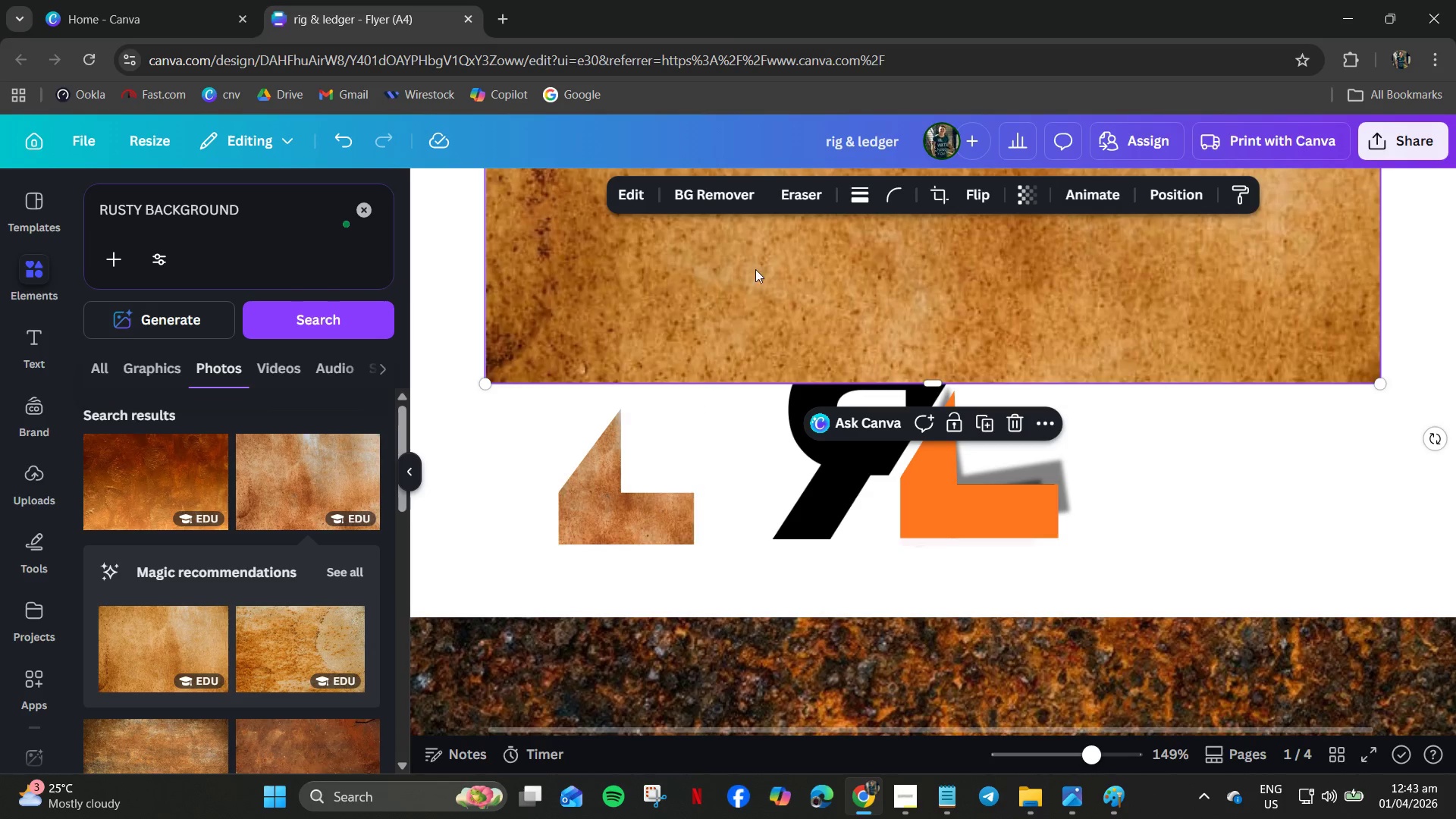 
left_click_drag(start_coordinate=[757, 262], to_coordinate=[590, 489])
 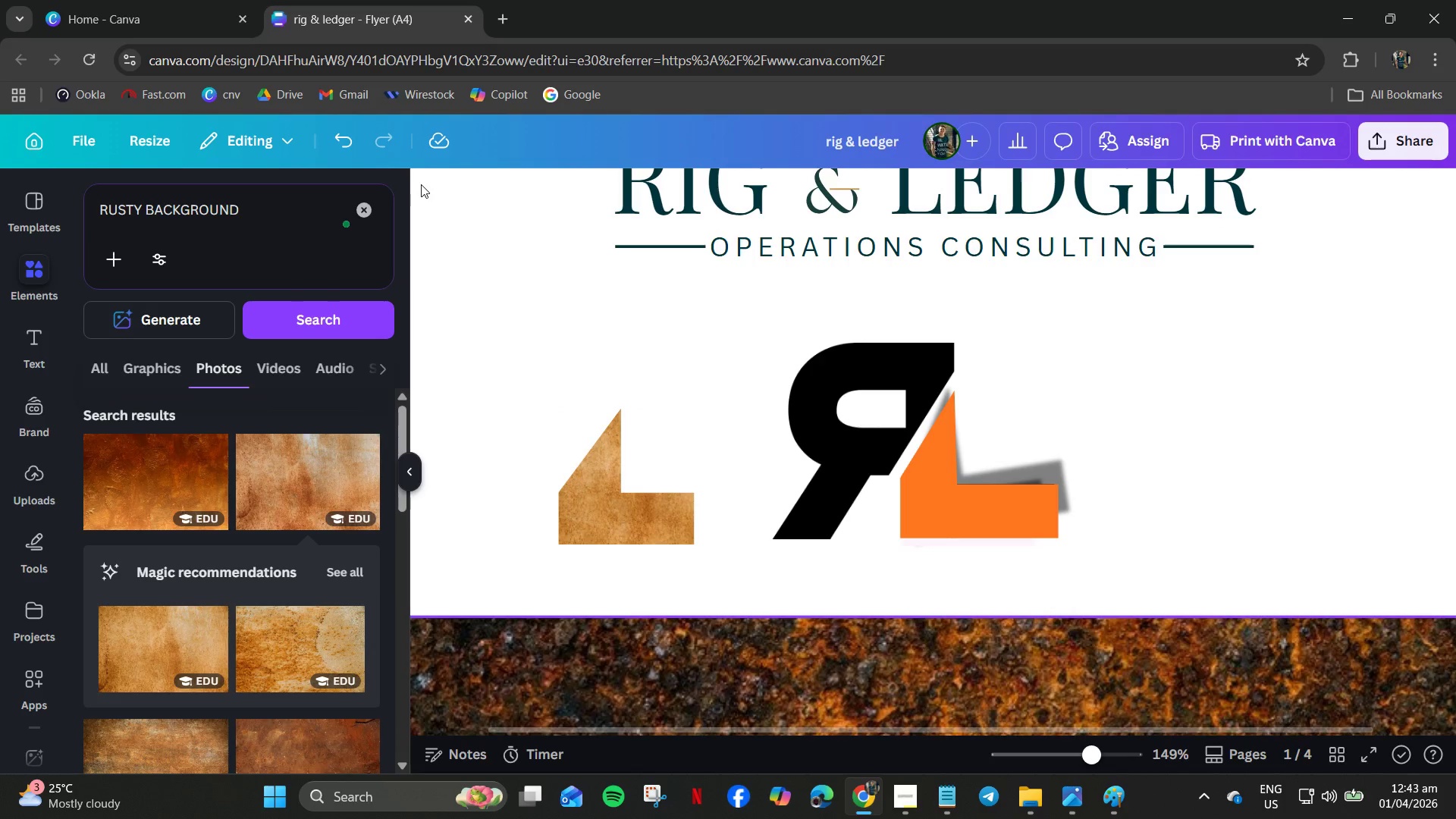 
scroll: coordinate [212, 493], scroll_direction: down, amount: 4.0
 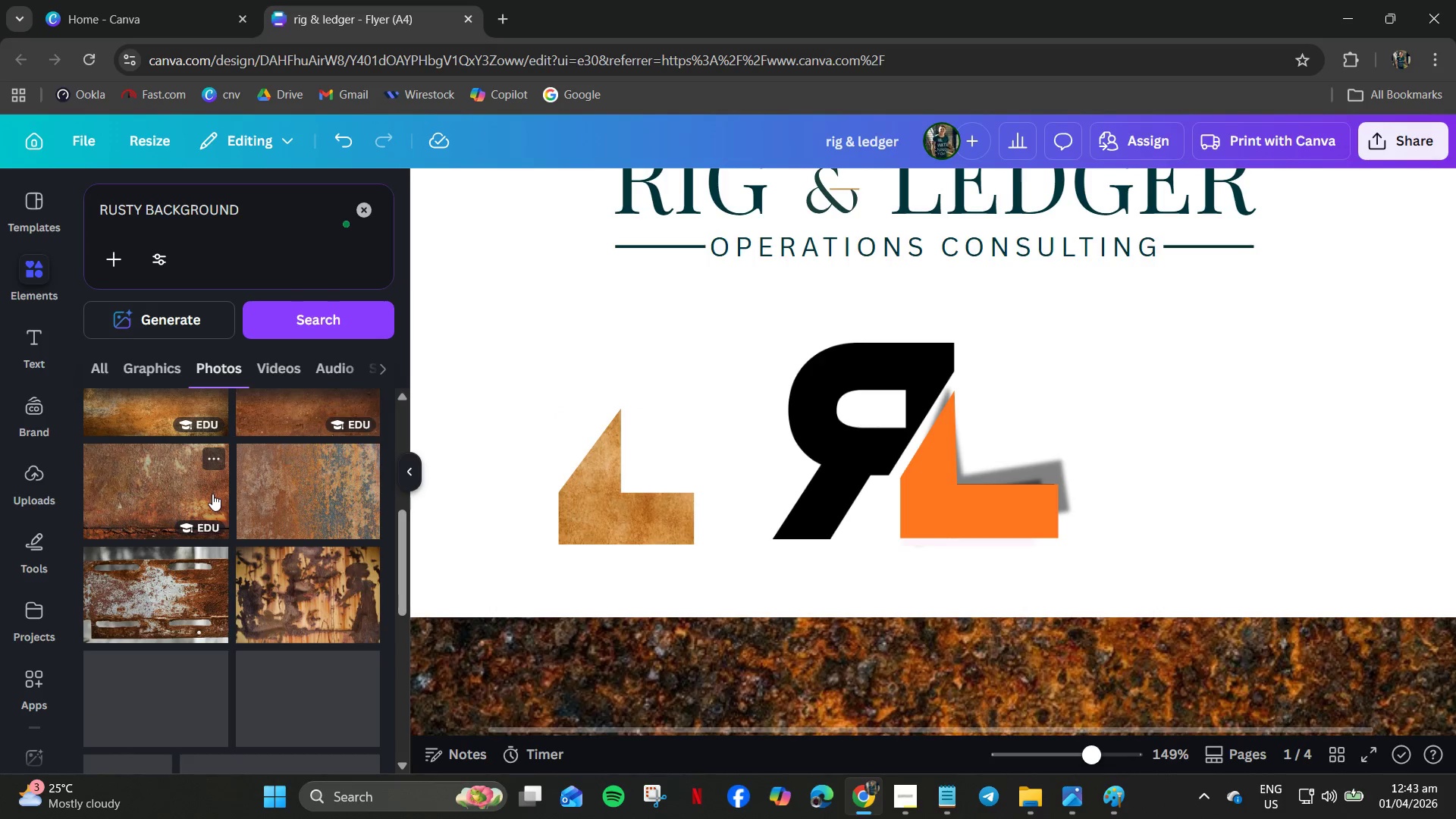 
mouse_move([244, 491])
 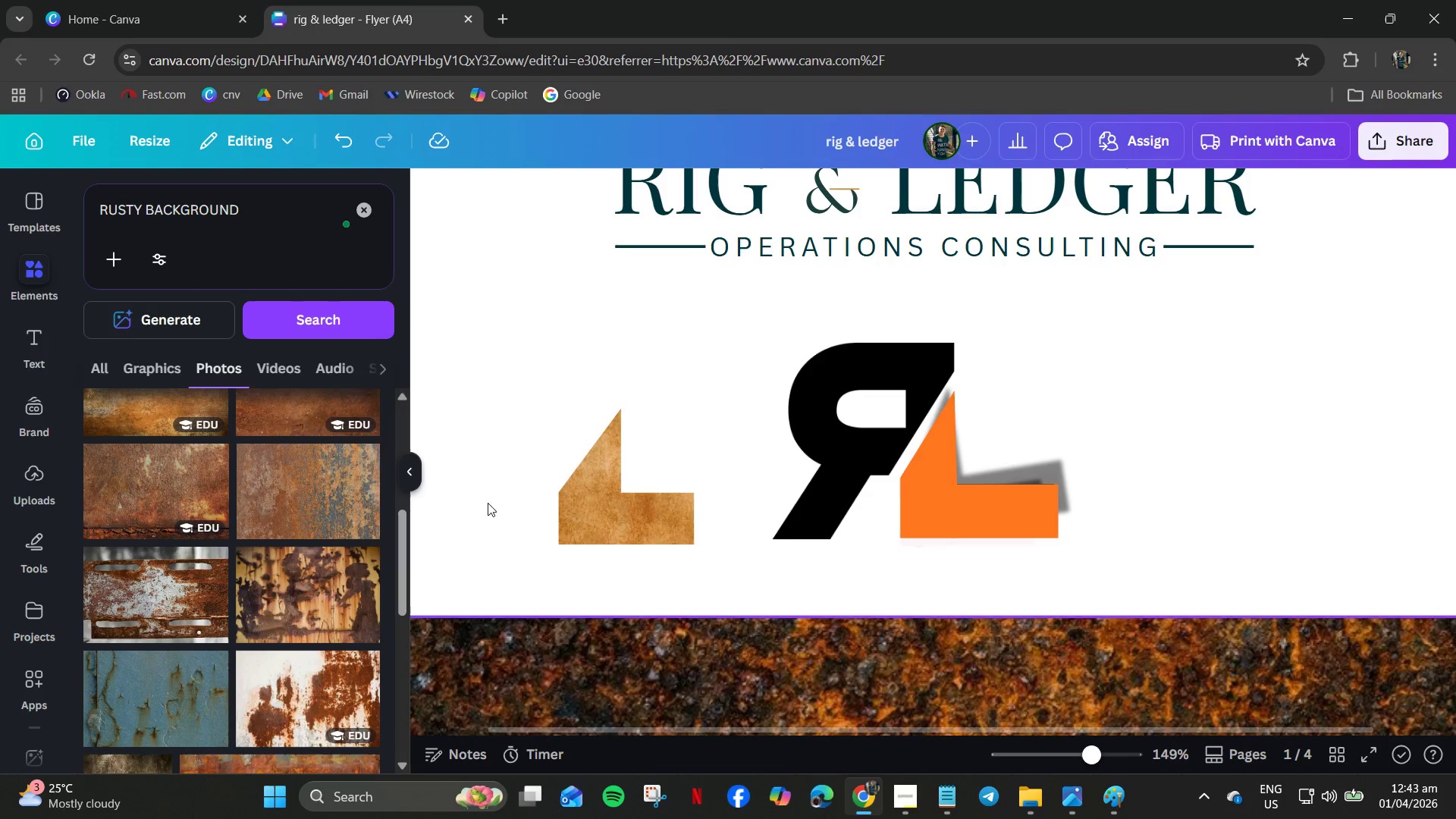 
left_click_drag(start_coordinate=[617, 524], to_coordinate=[705, 497])
 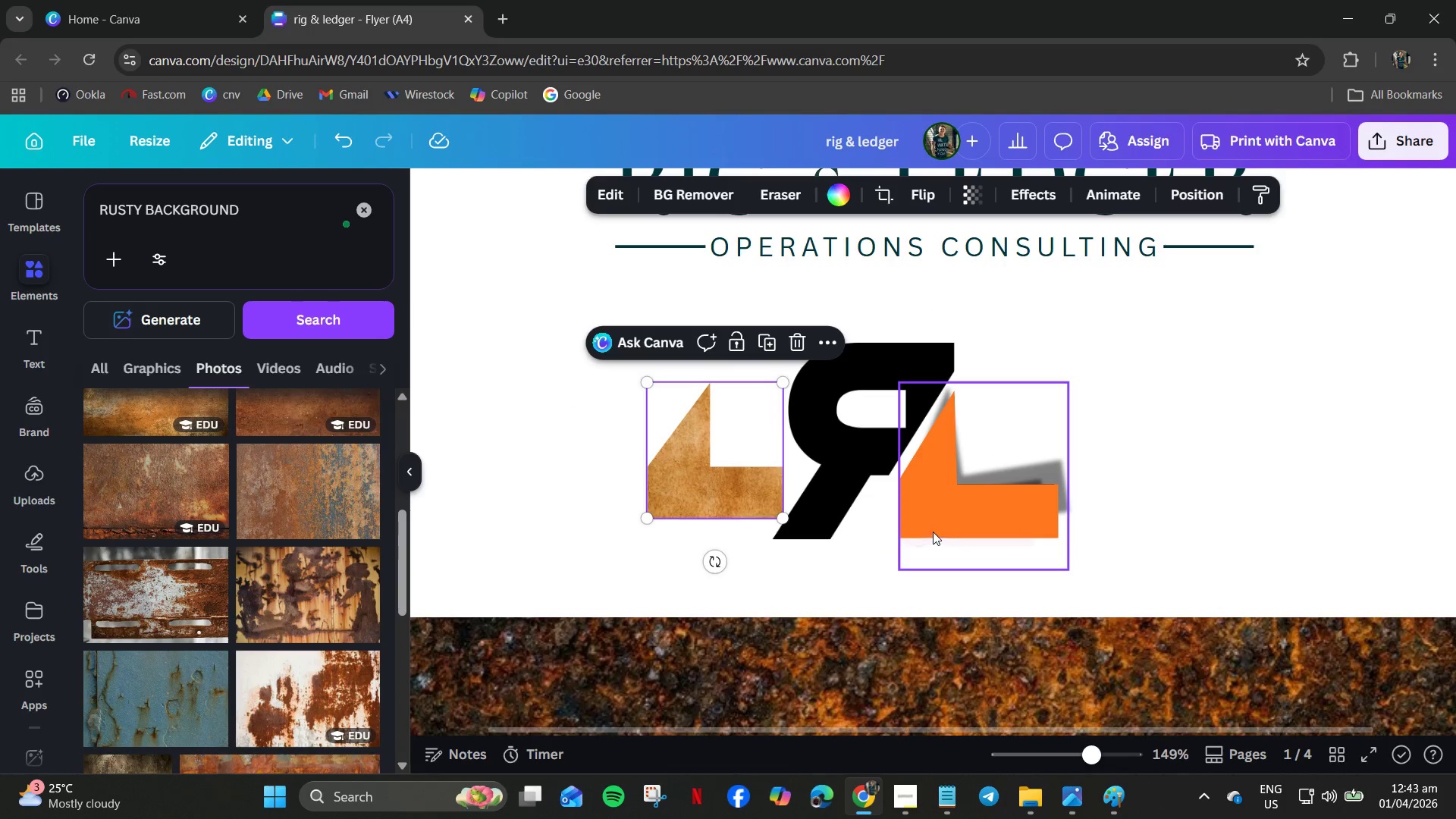 
left_click([950, 513])
 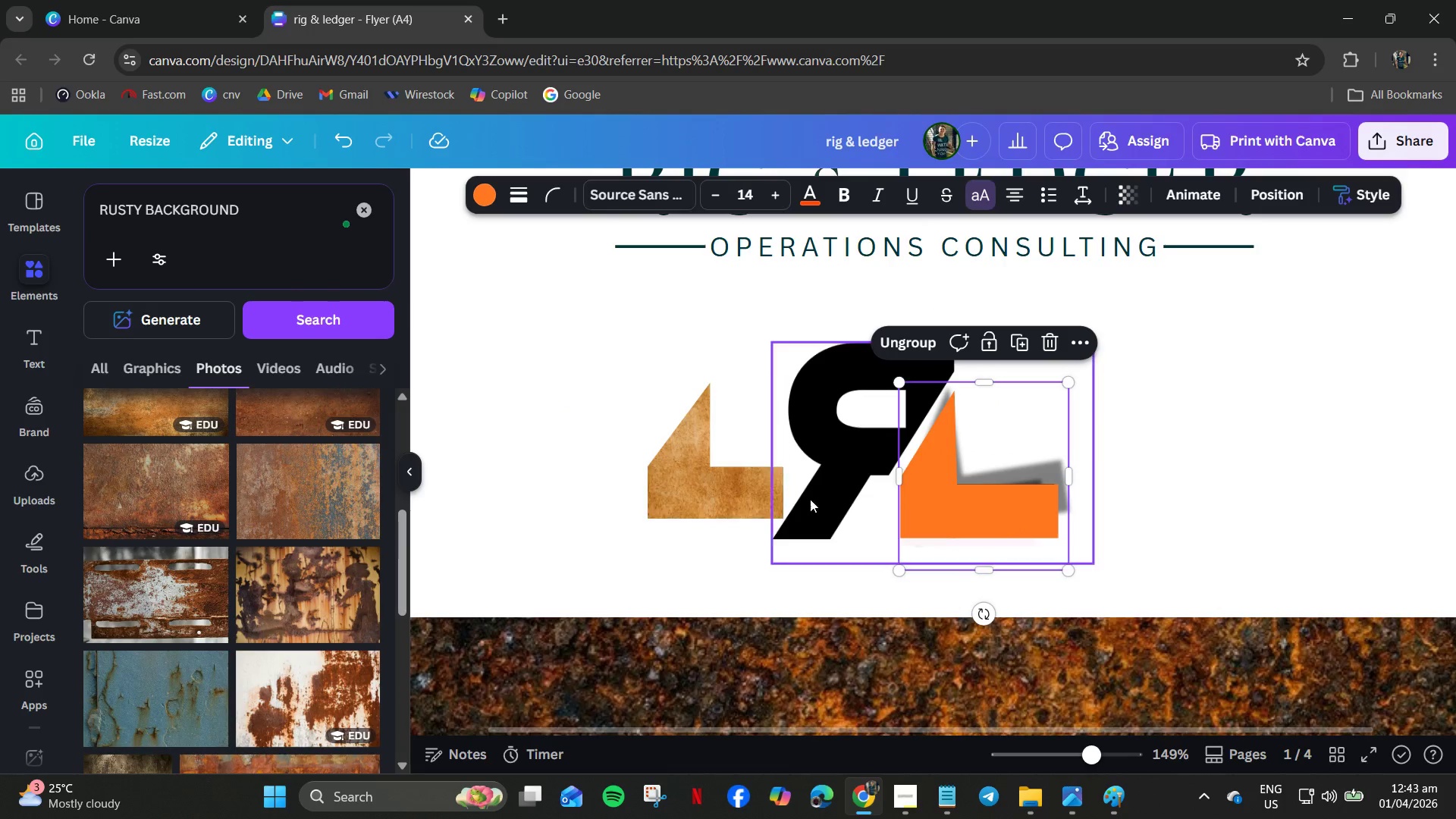 
left_click_drag(start_coordinate=[835, 451], to_coordinate=[581, 398])
 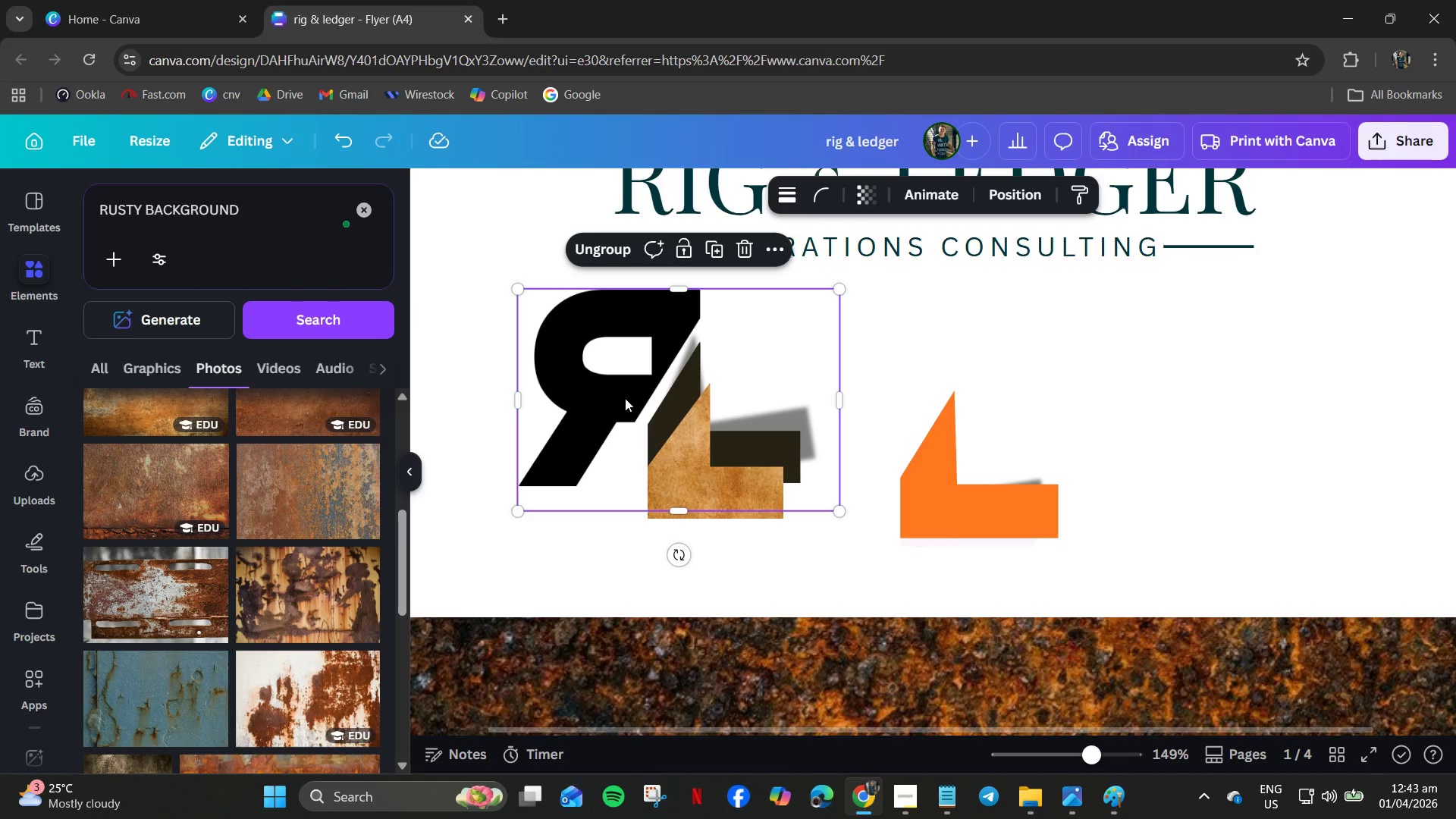 
left_click_drag(start_coordinate=[620, 388], to_coordinate=[918, 430])
 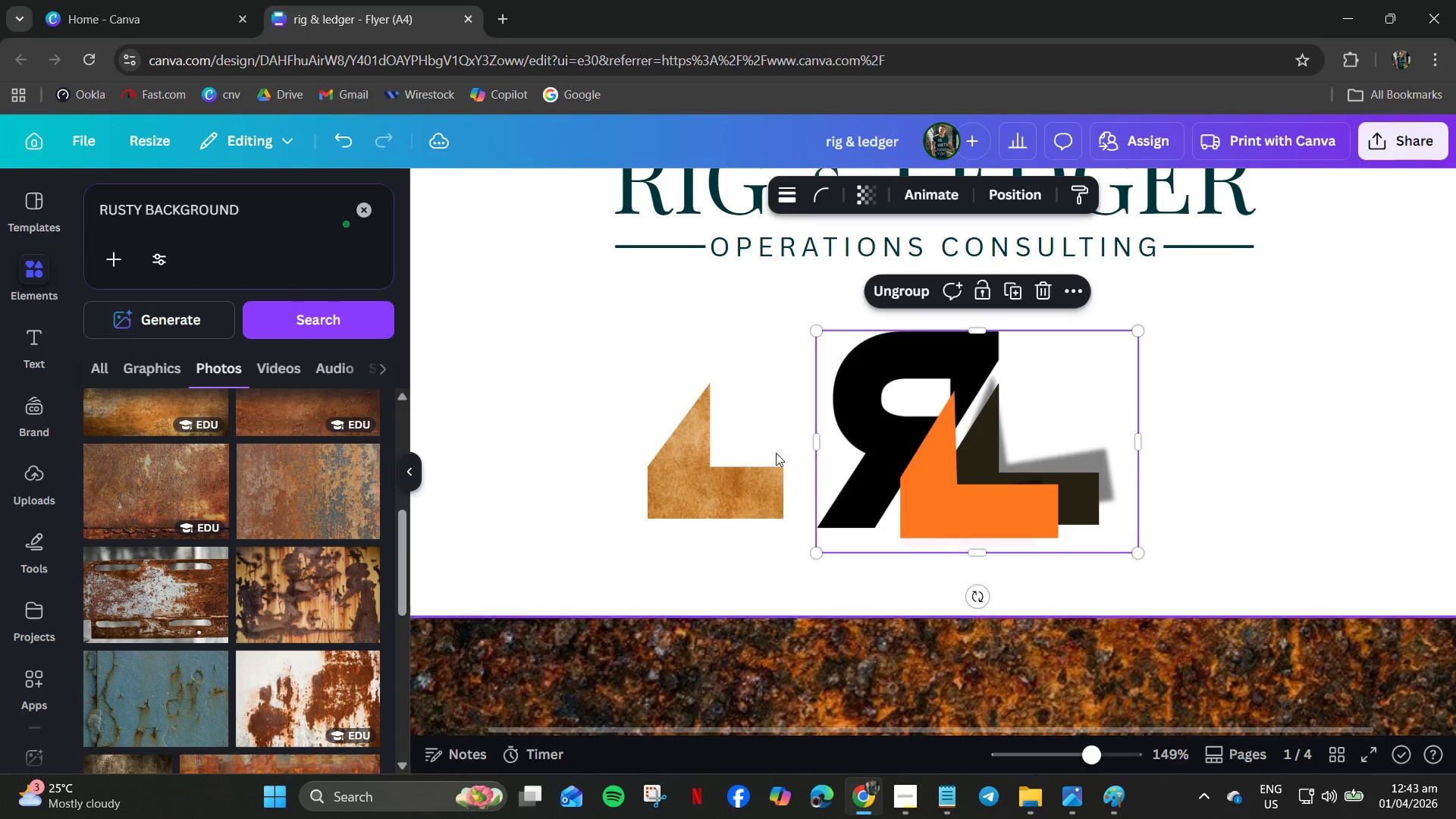 
mouse_move([695, 443])
 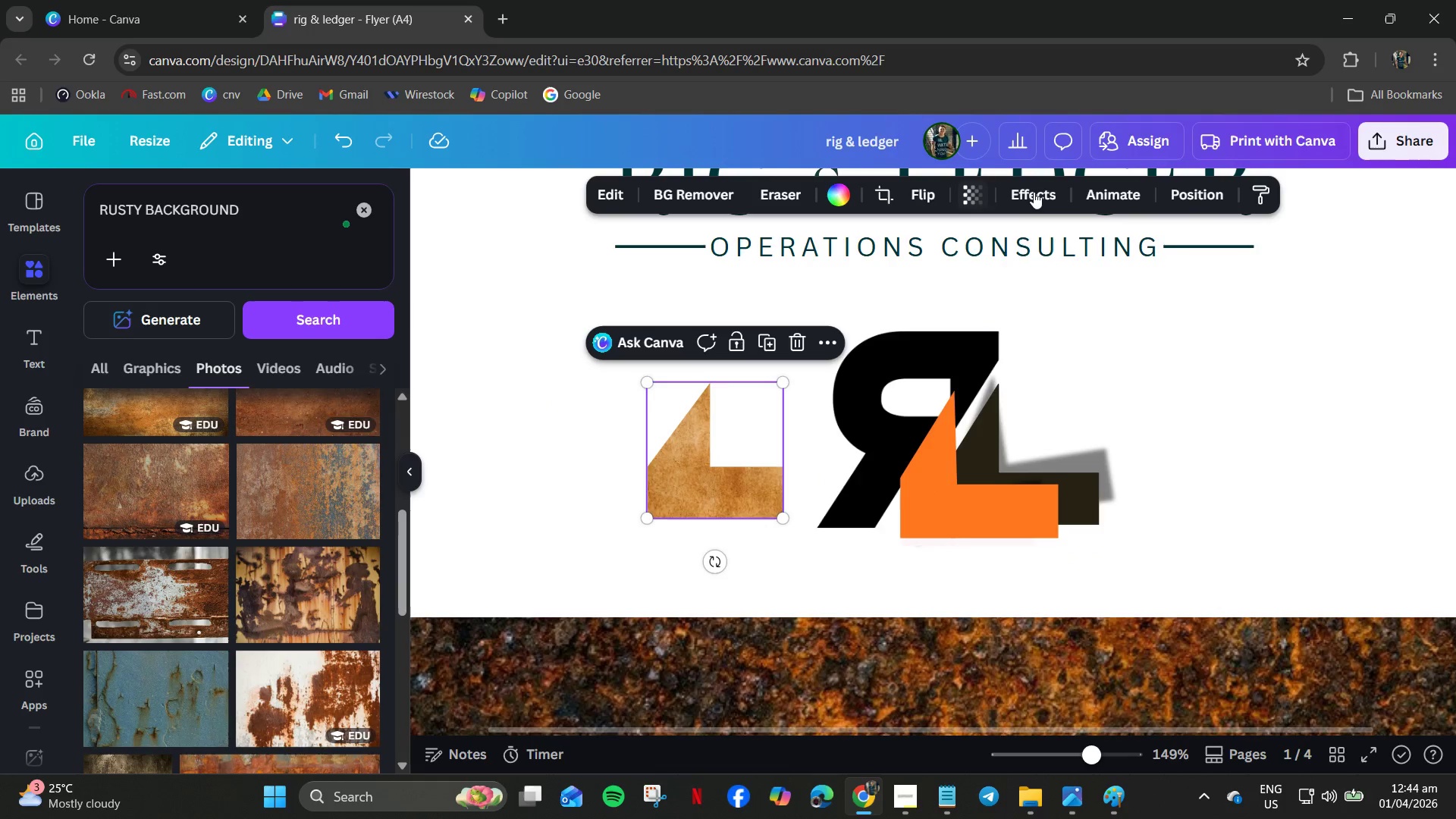 
left_click([1035, 192])
 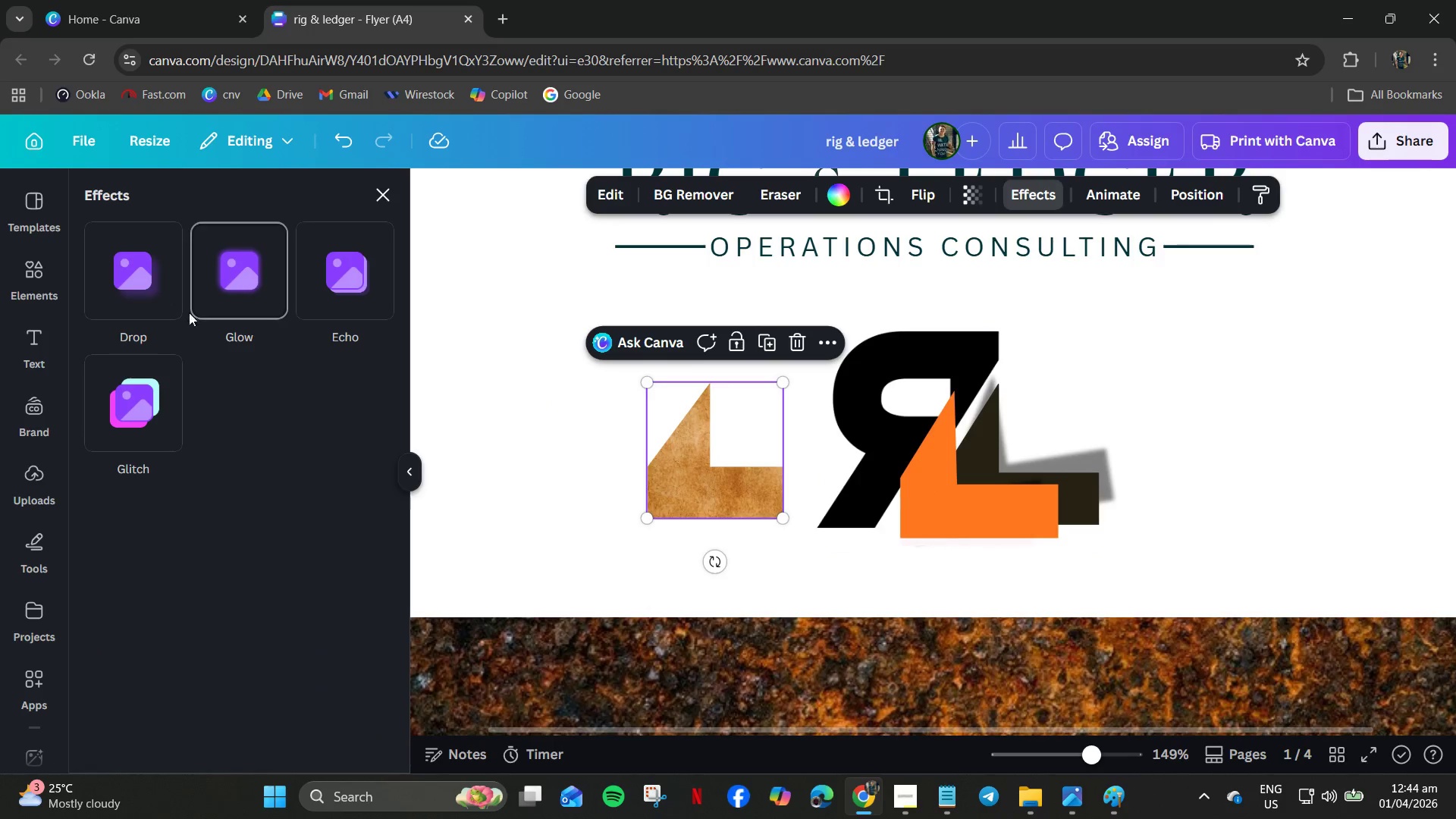 
left_click([162, 290])
 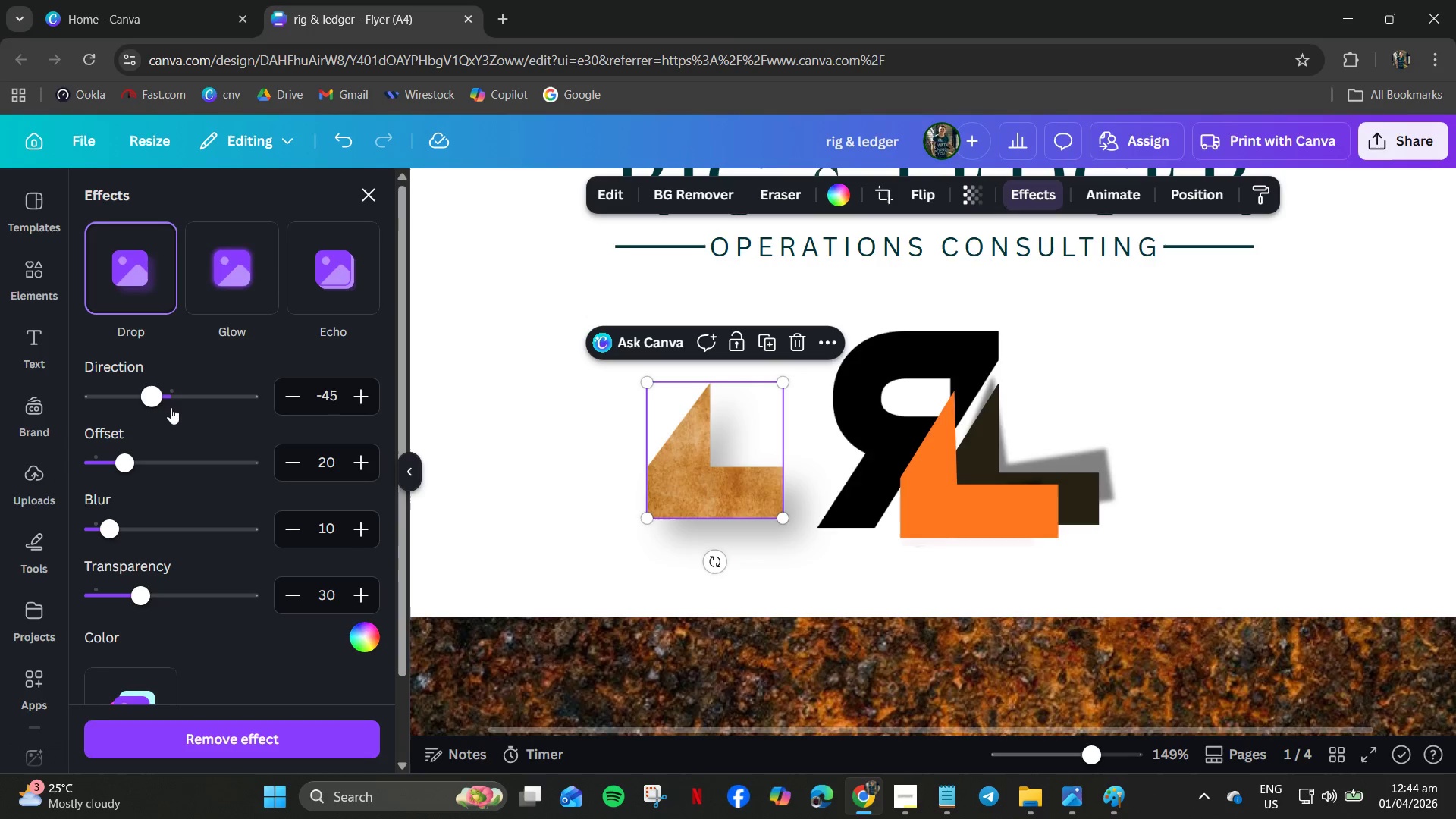 
left_click_drag(start_coordinate=[151, 394], to_coordinate=[156, 399])
 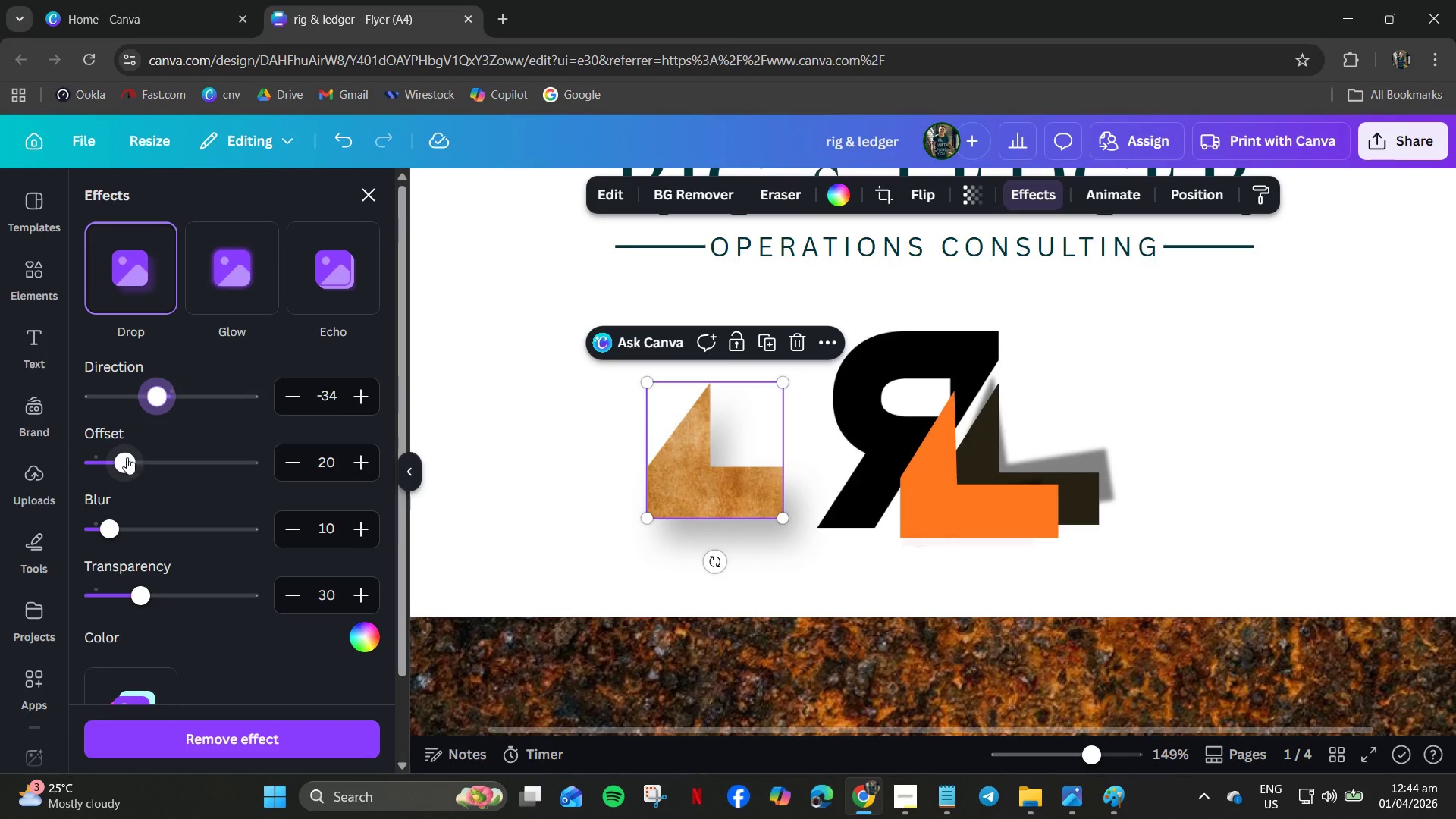 
left_click_drag(start_coordinate=[127, 457], to_coordinate=[138, 428])
 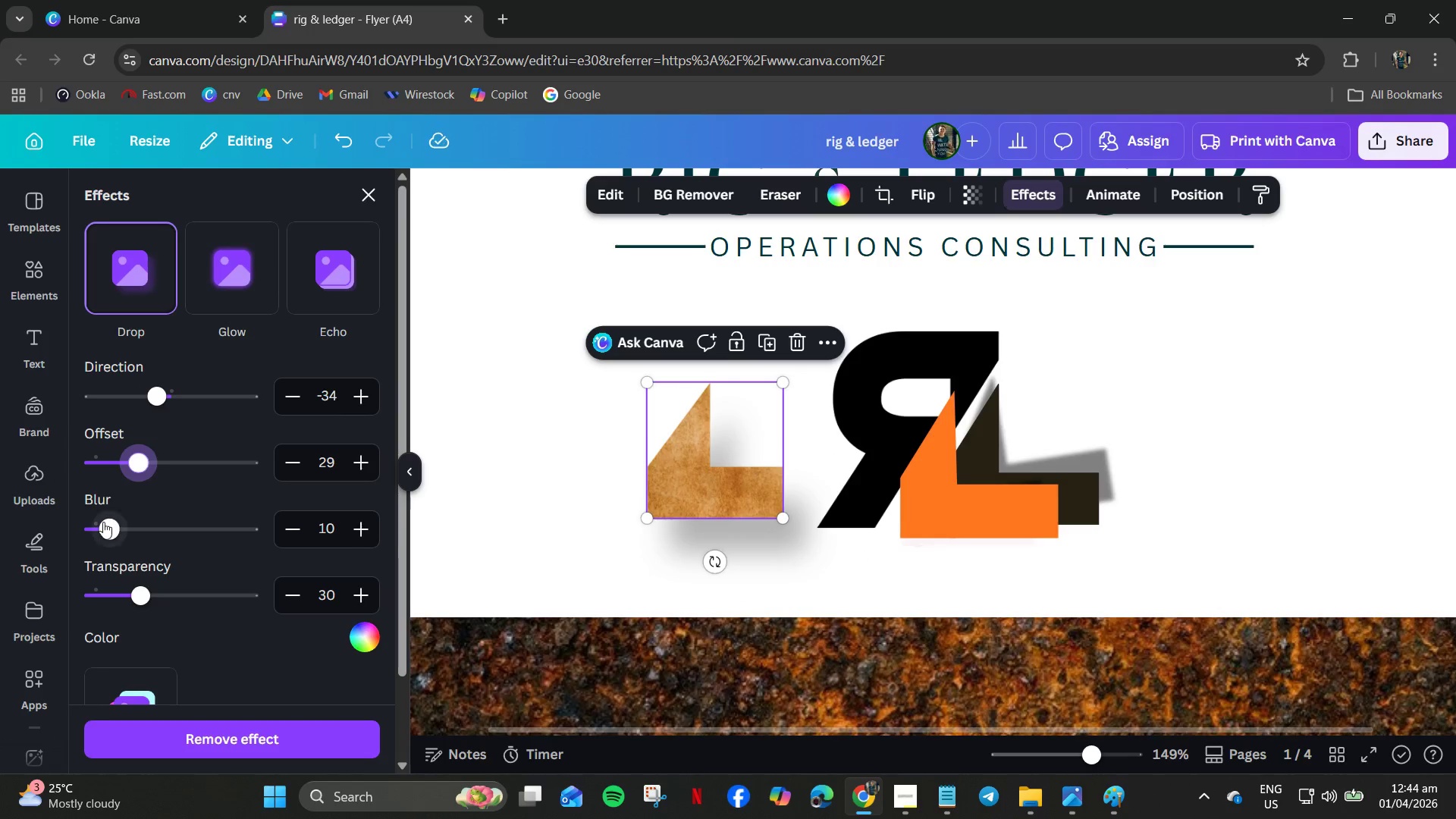 
left_click_drag(start_coordinate=[103, 522], to_coordinate=[117, 532])
 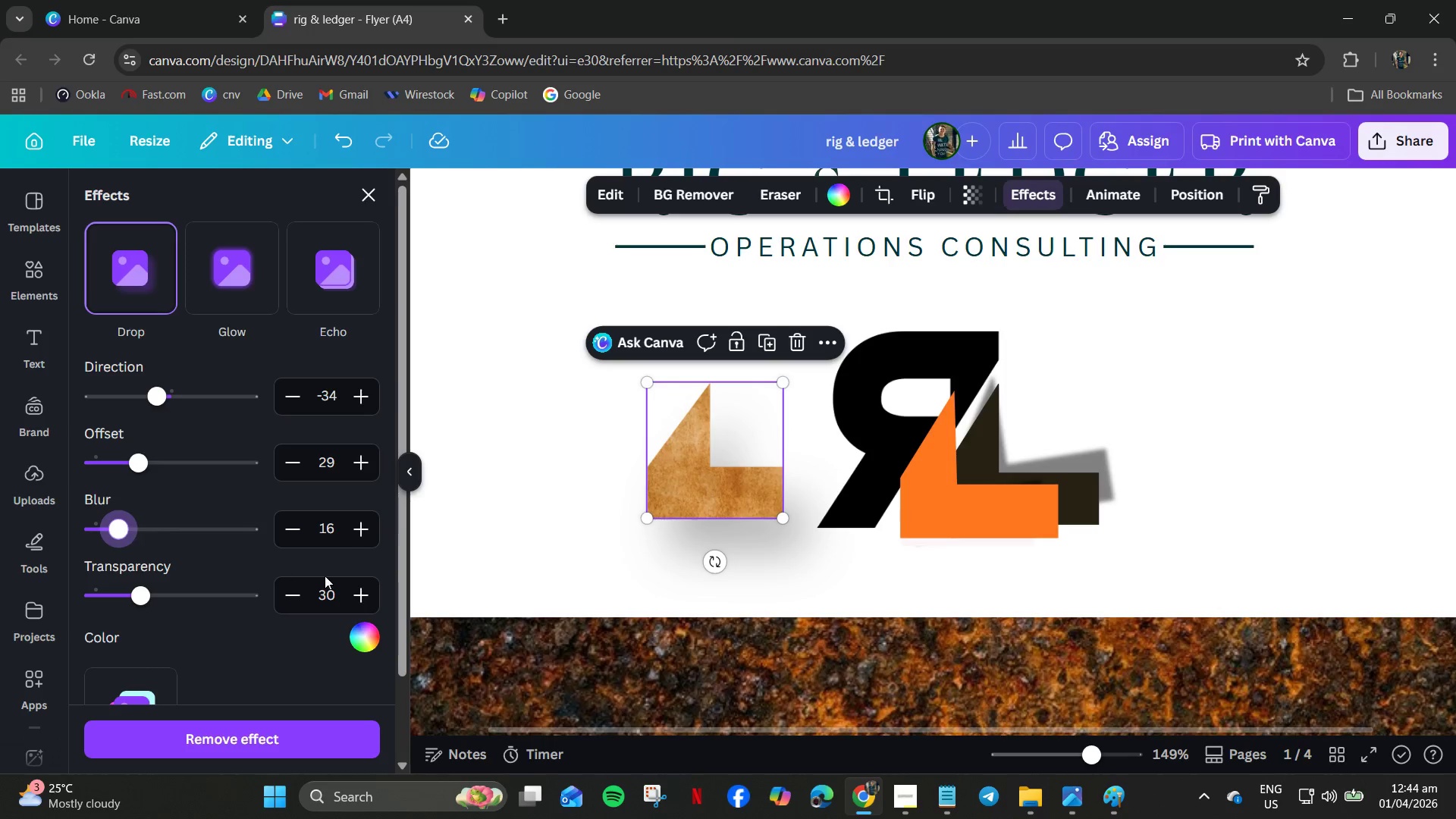 
key(Control+Z)
 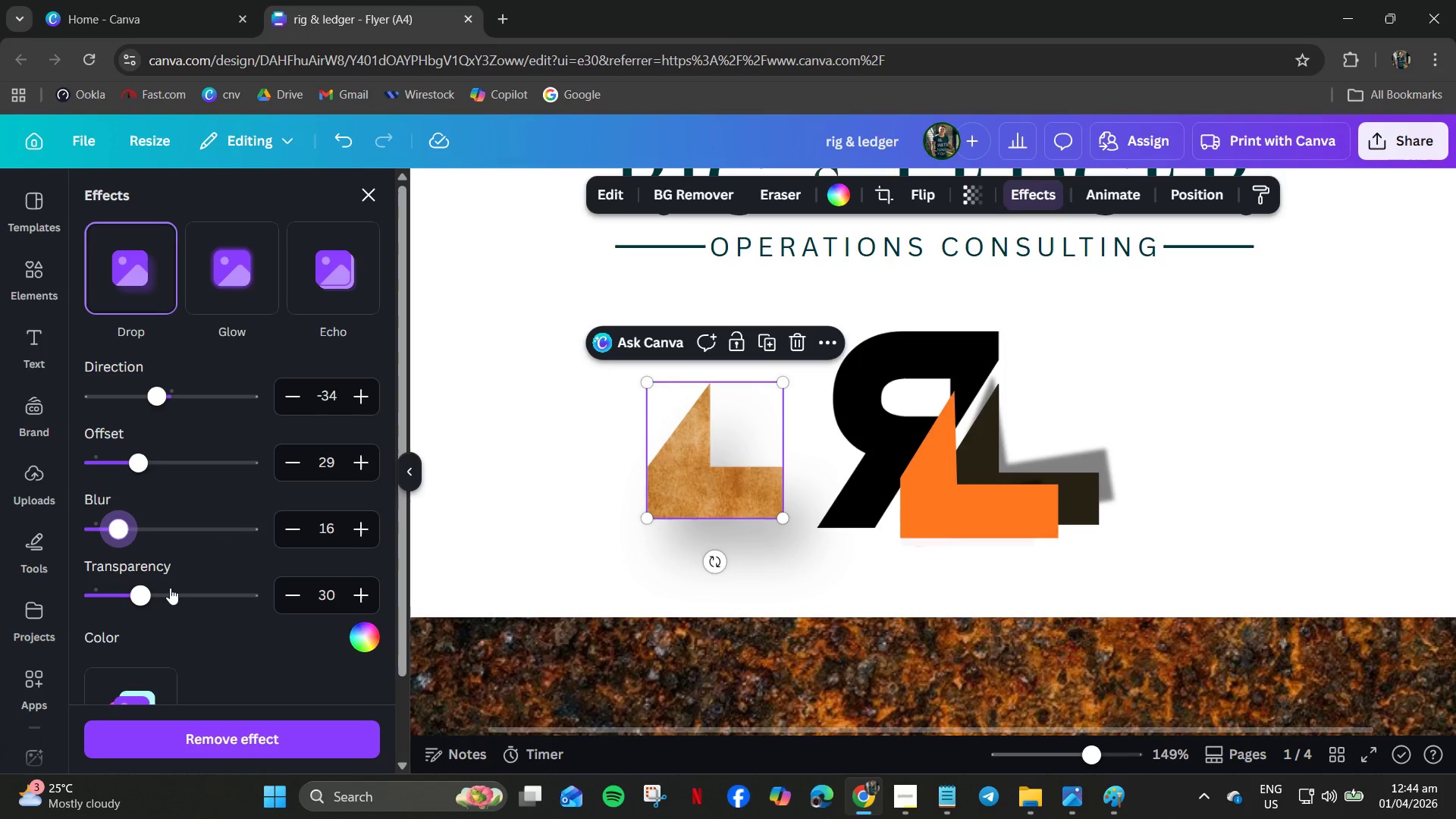 
left_click_drag(start_coordinate=[140, 601], to_coordinate=[206, 589])
 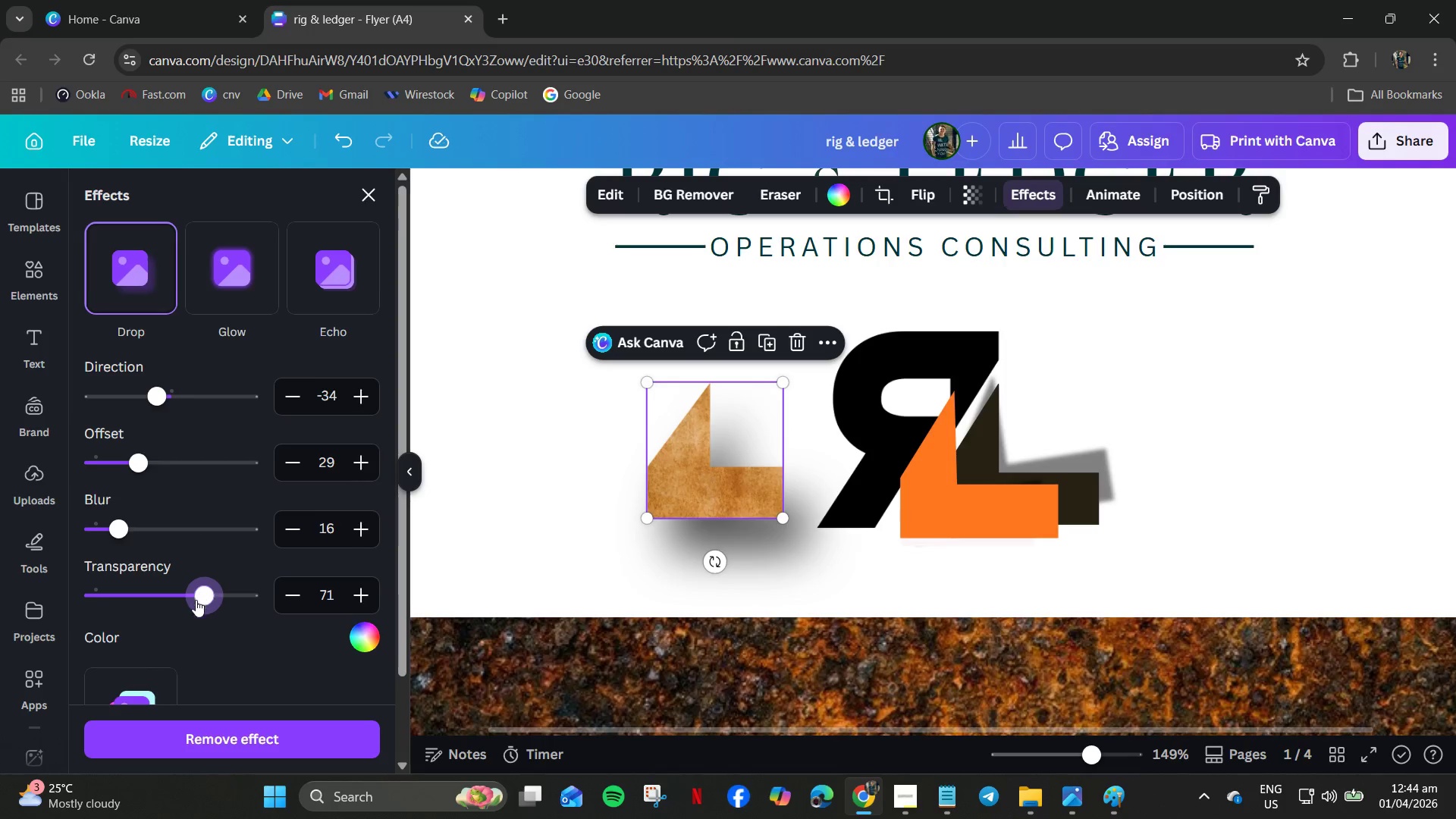 
scroll: coordinate [193, 601], scroll_direction: down, amount: 3.0
 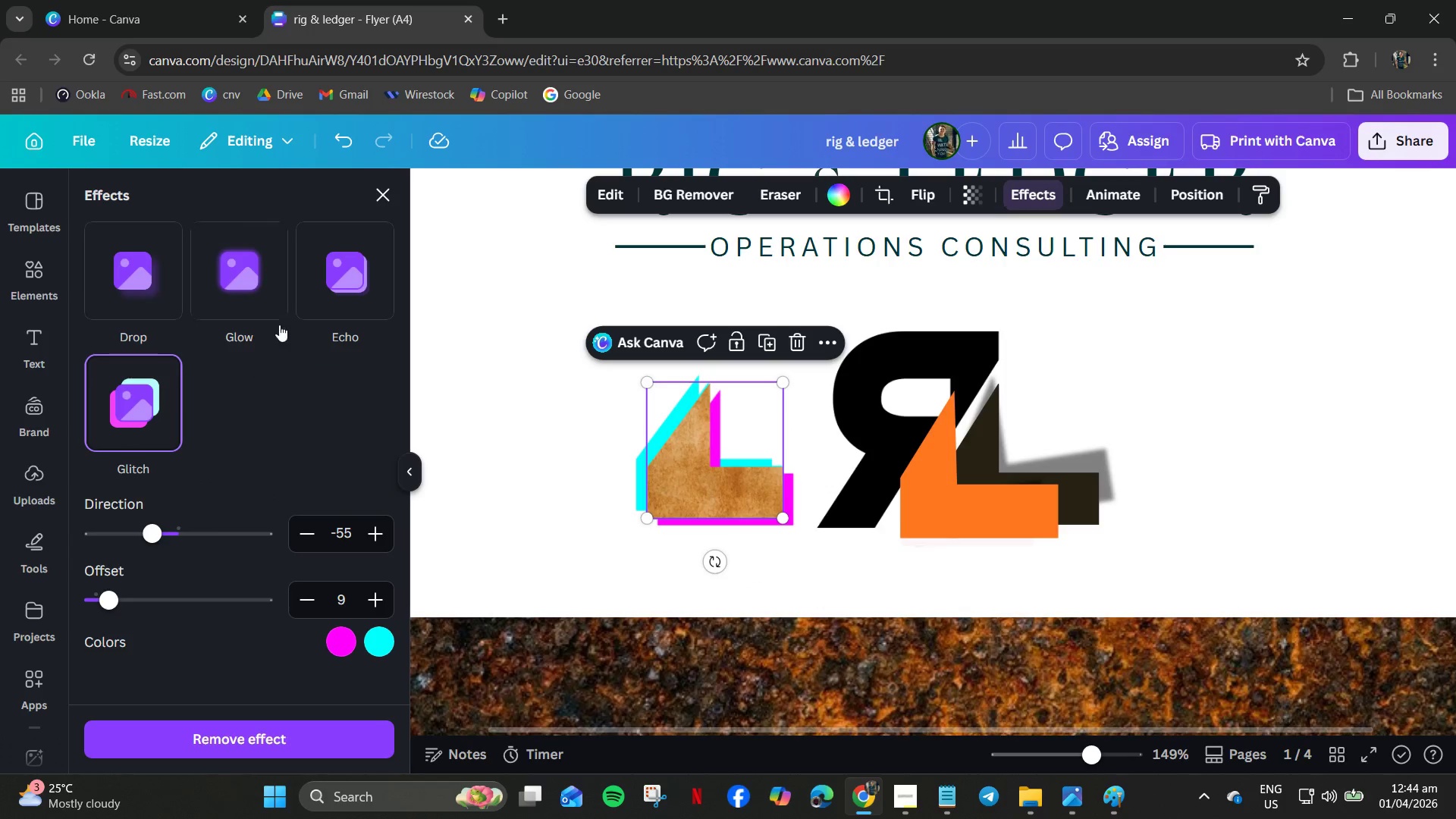 
left_click([261, 284])
 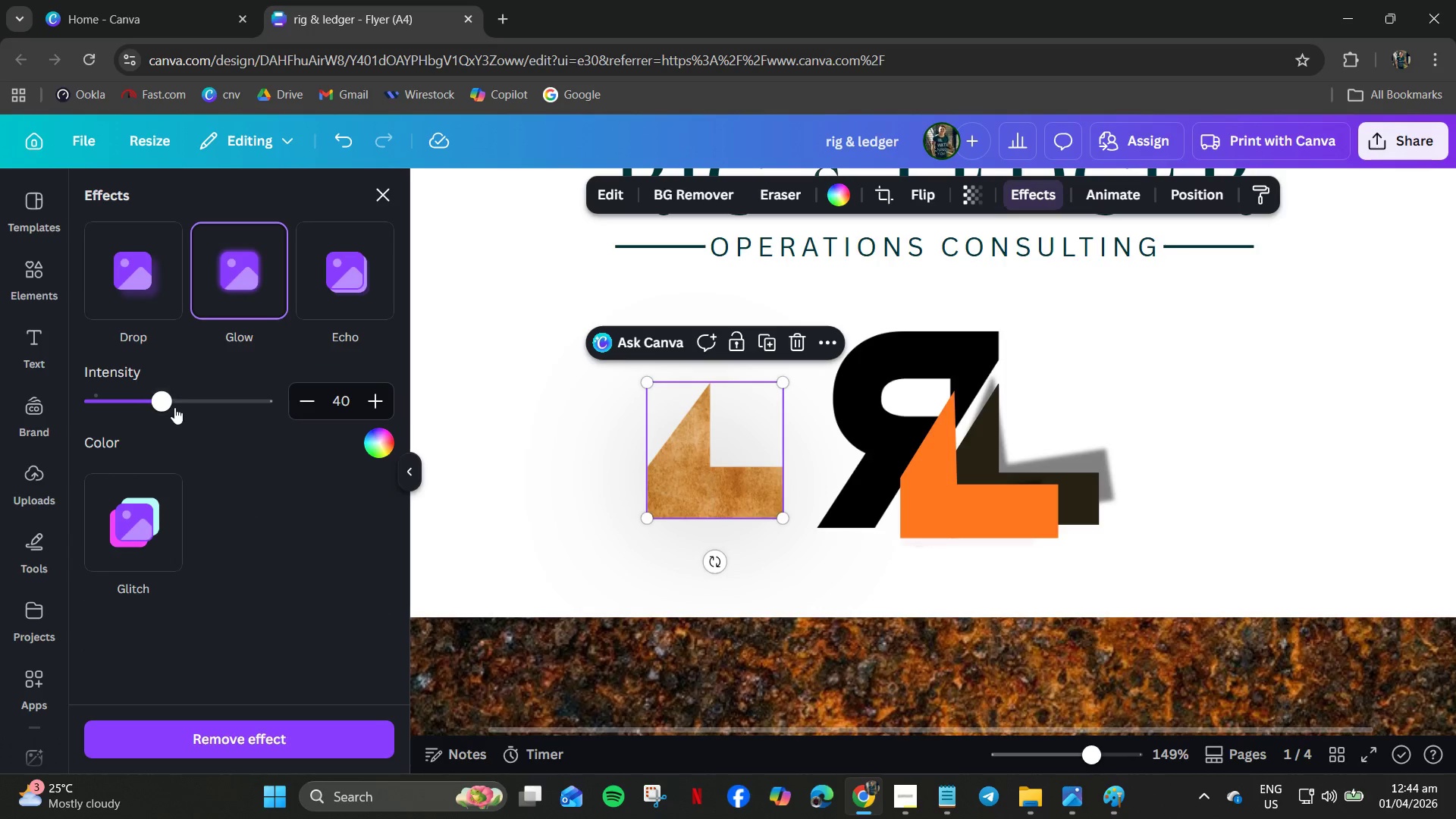 
left_click_drag(start_coordinate=[163, 400], to_coordinate=[287, 399])
 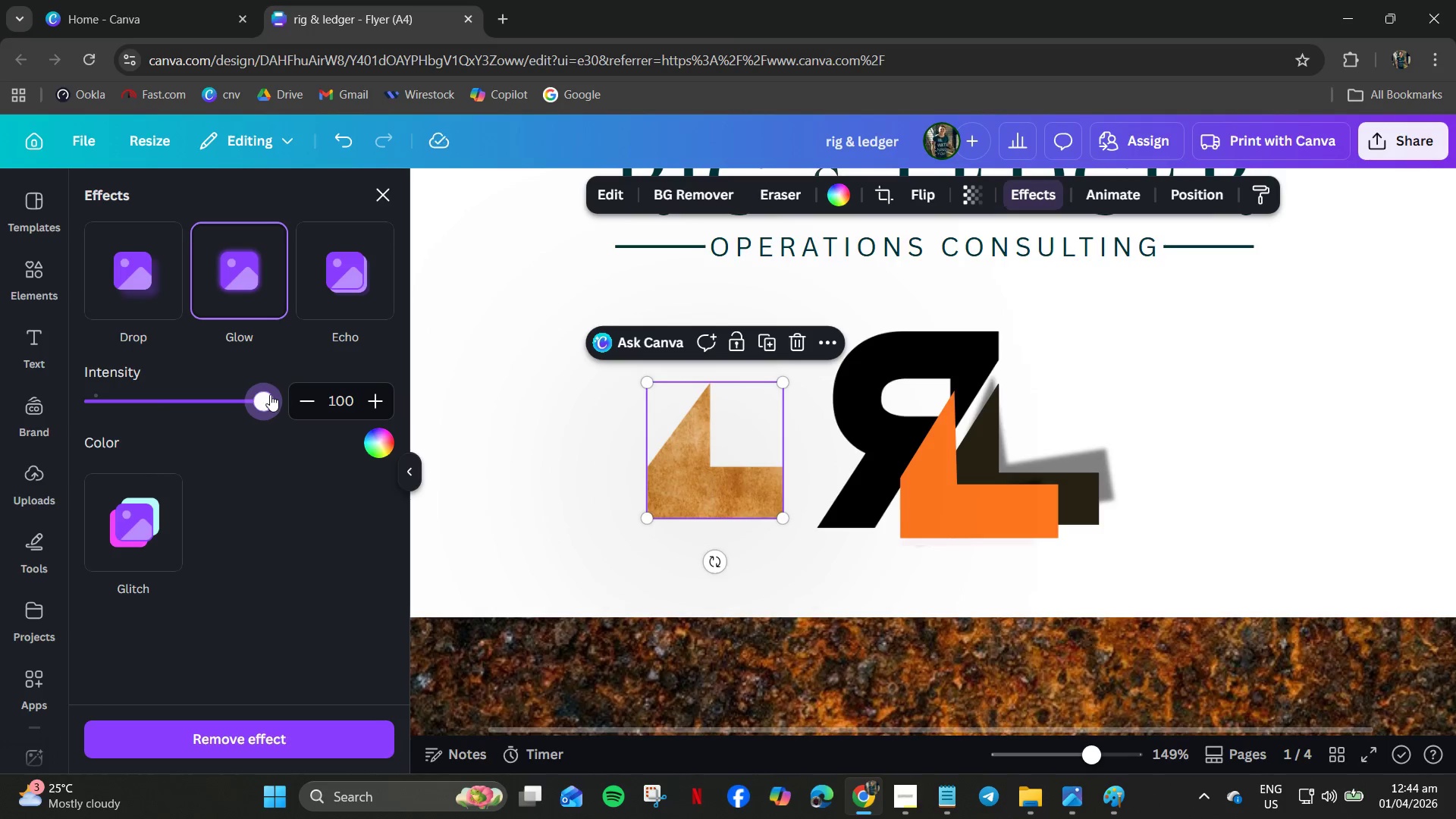 
left_click_drag(start_coordinate=[270, 394], to_coordinate=[56, 424])
 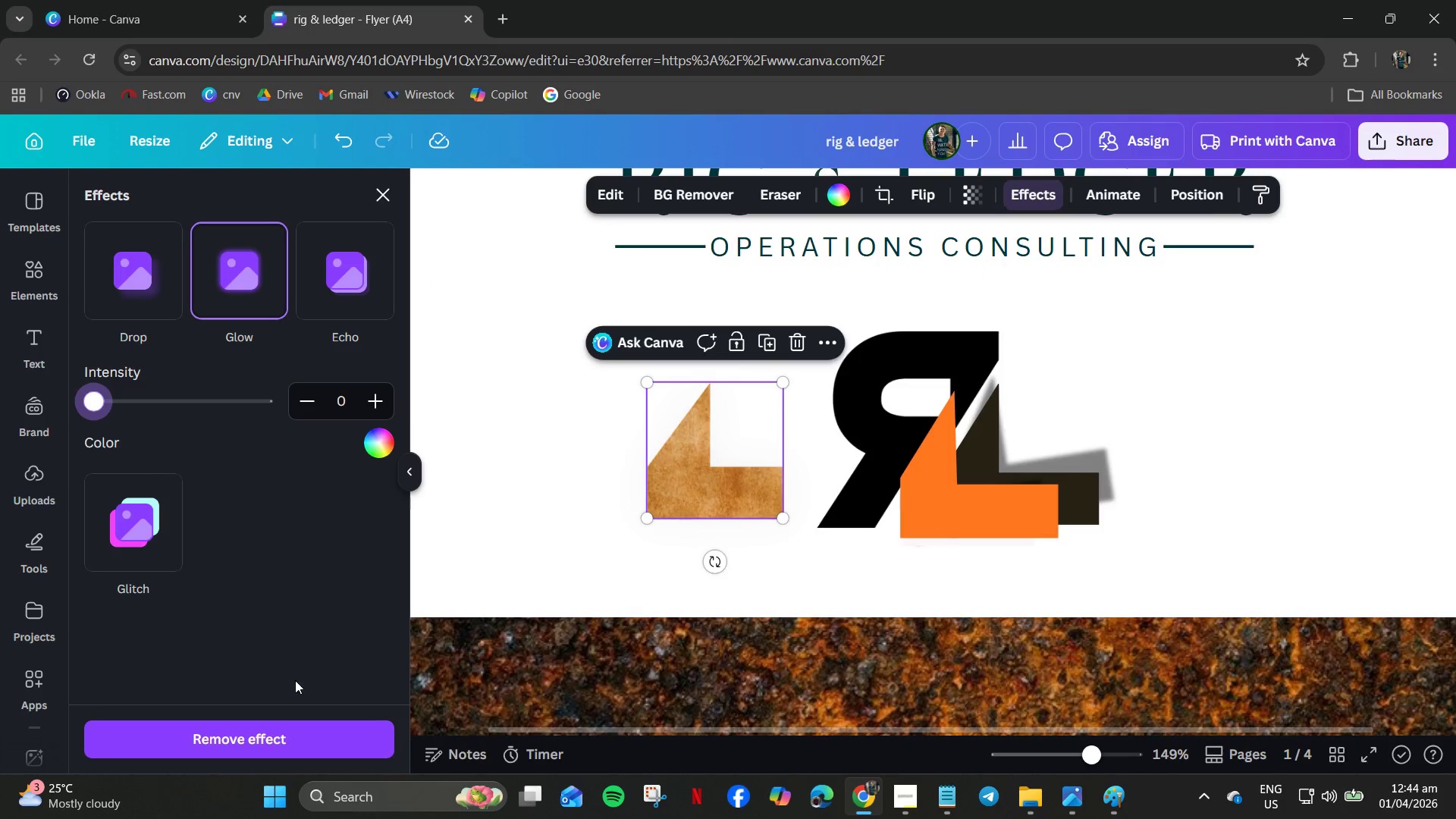 
key(Control+X)
 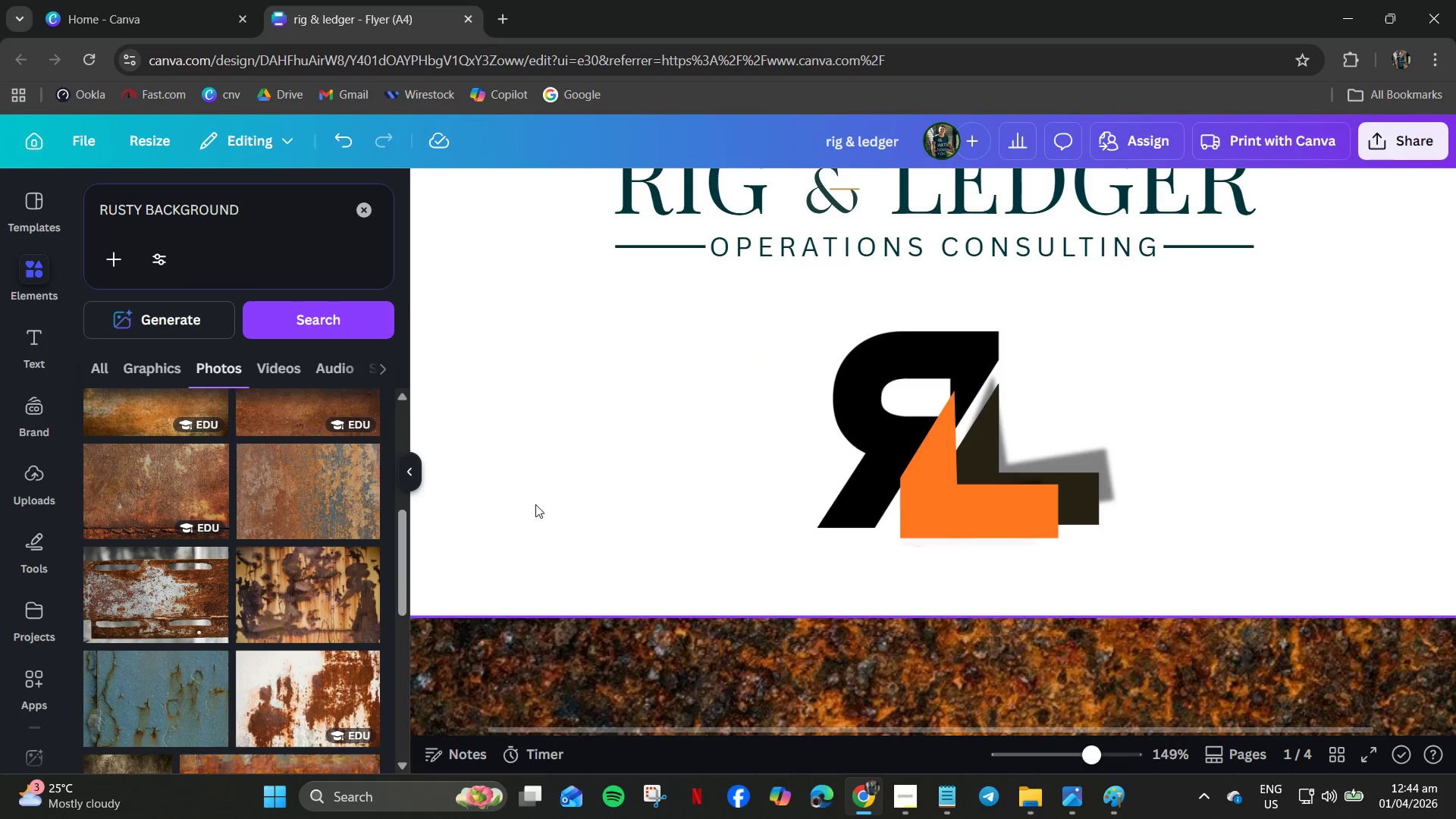 
key(Control+Y)
 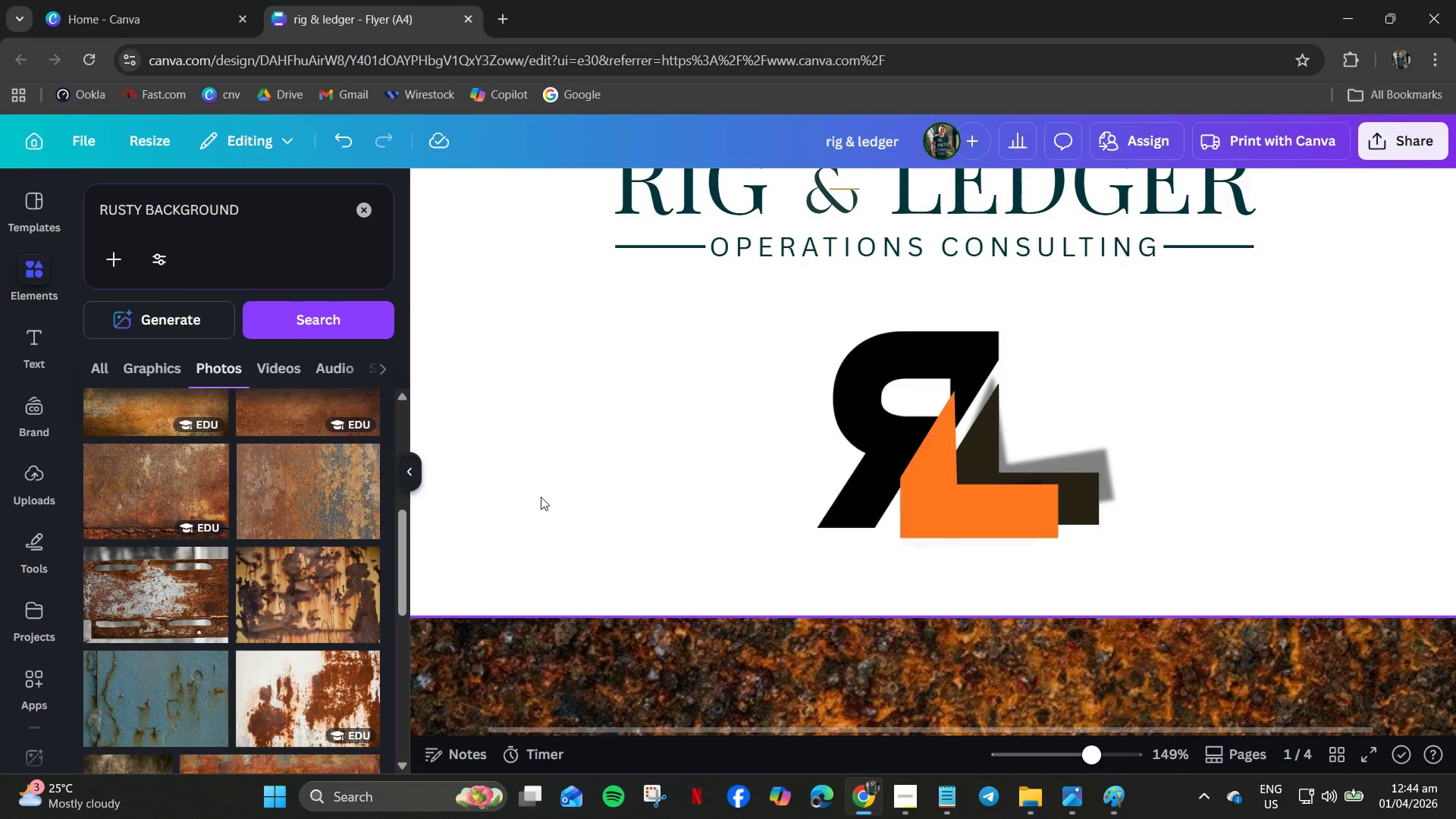 
key(Control+Y)
 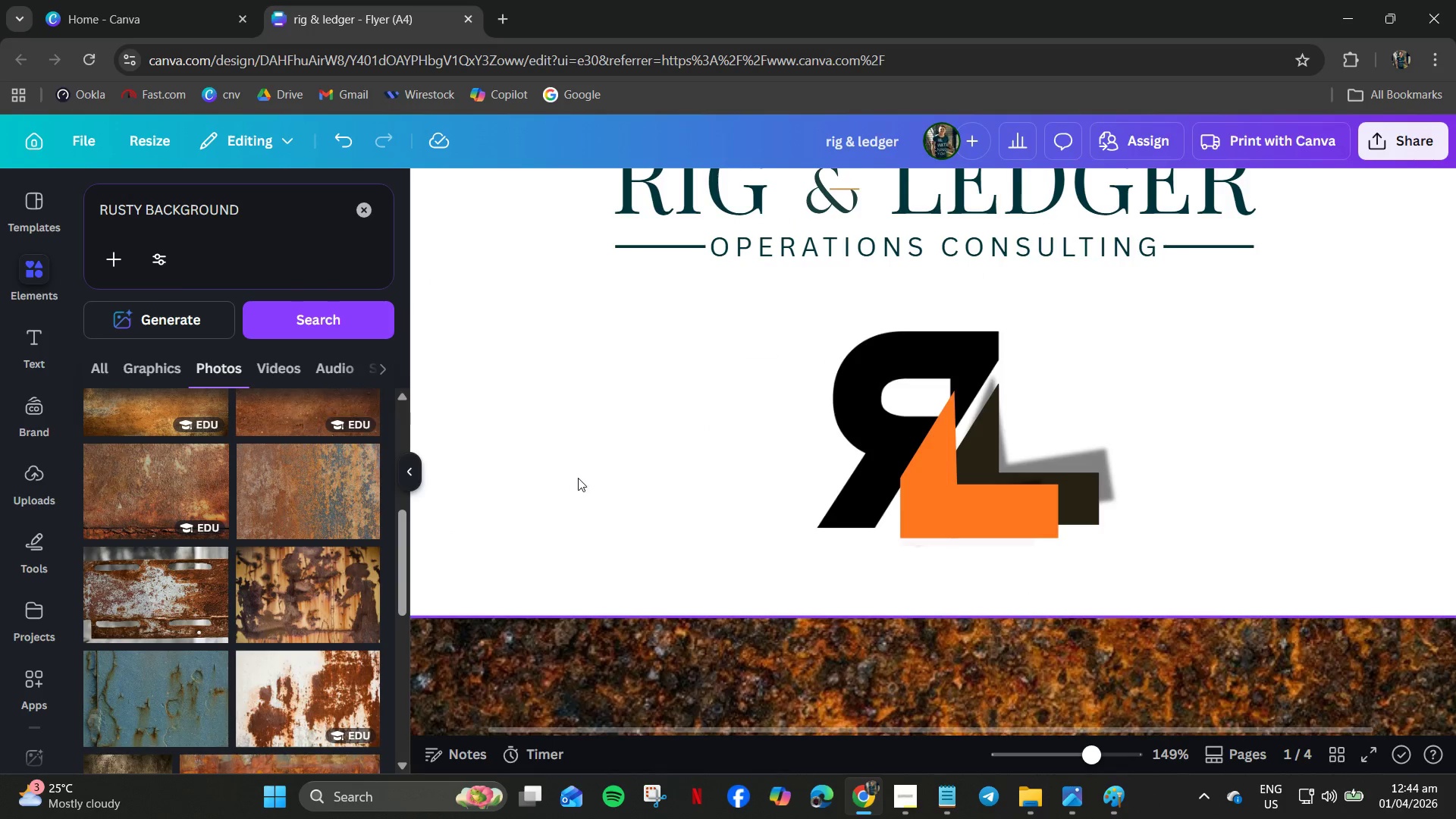 
left_click([579, 478])
 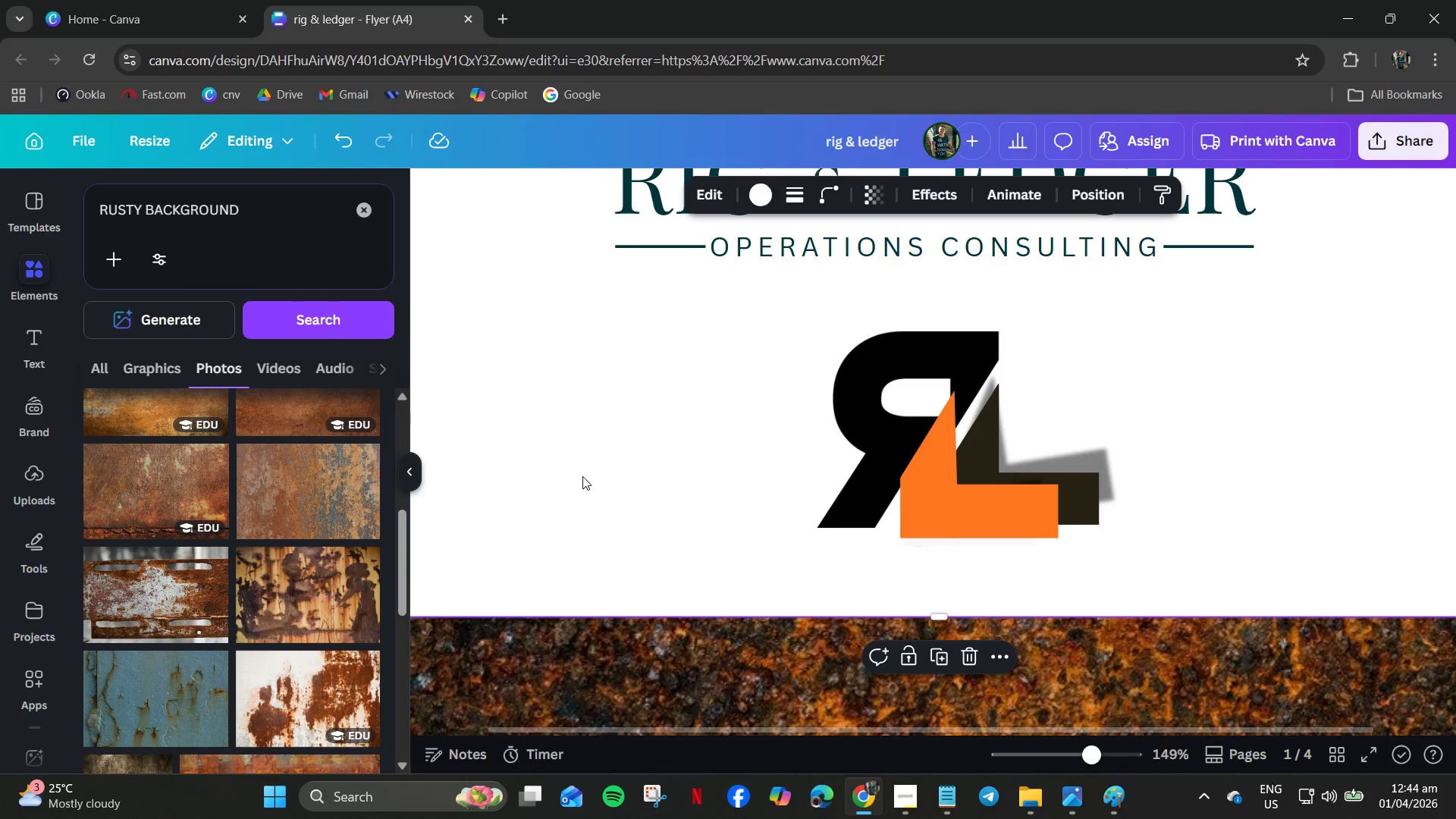 
hold_key(key=ControlLeft, duration=0.47)
scroll: coordinate [598, 468], scroll_direction: down, amount: 3.0
 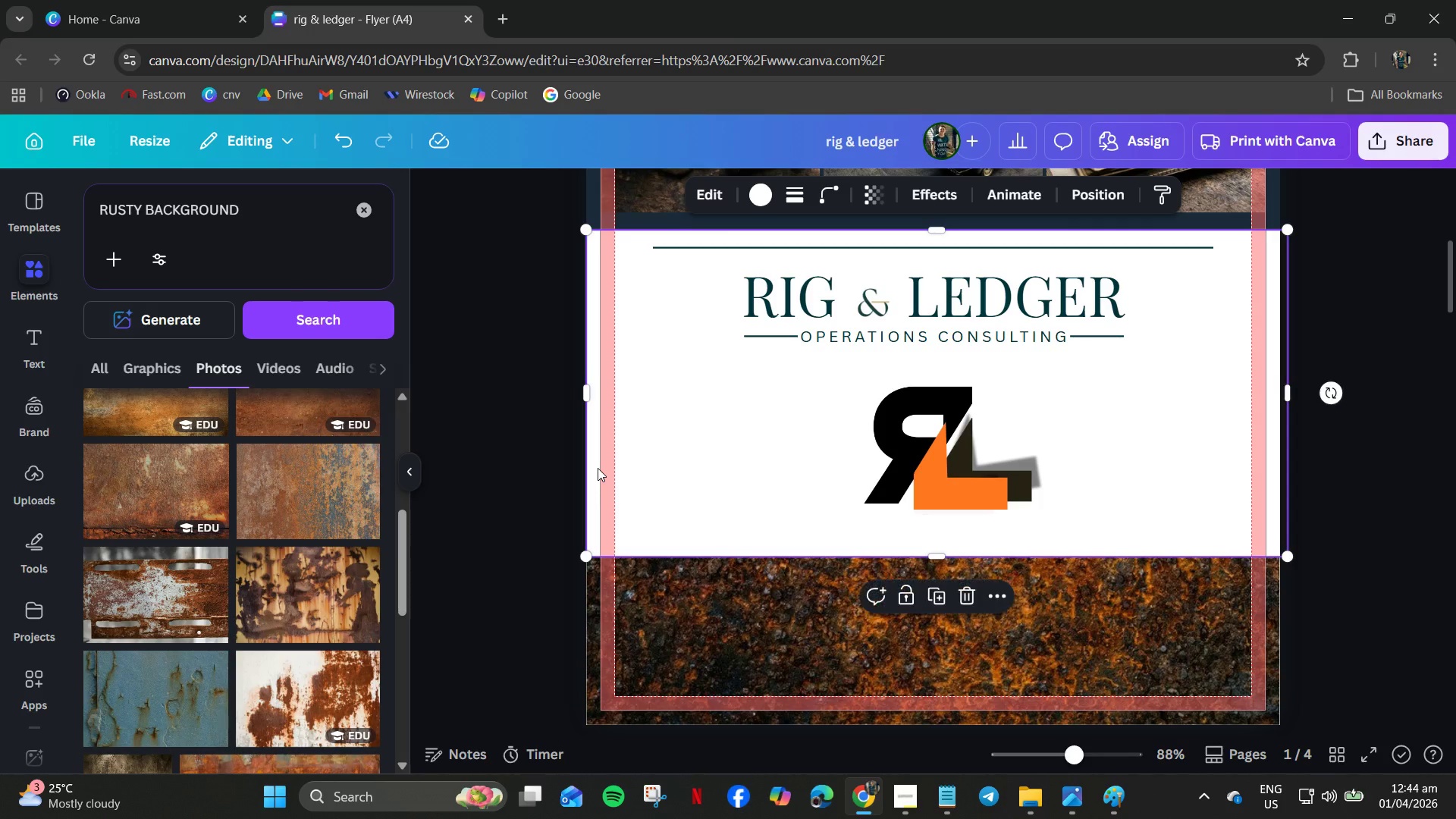 
key(Control+Z)
 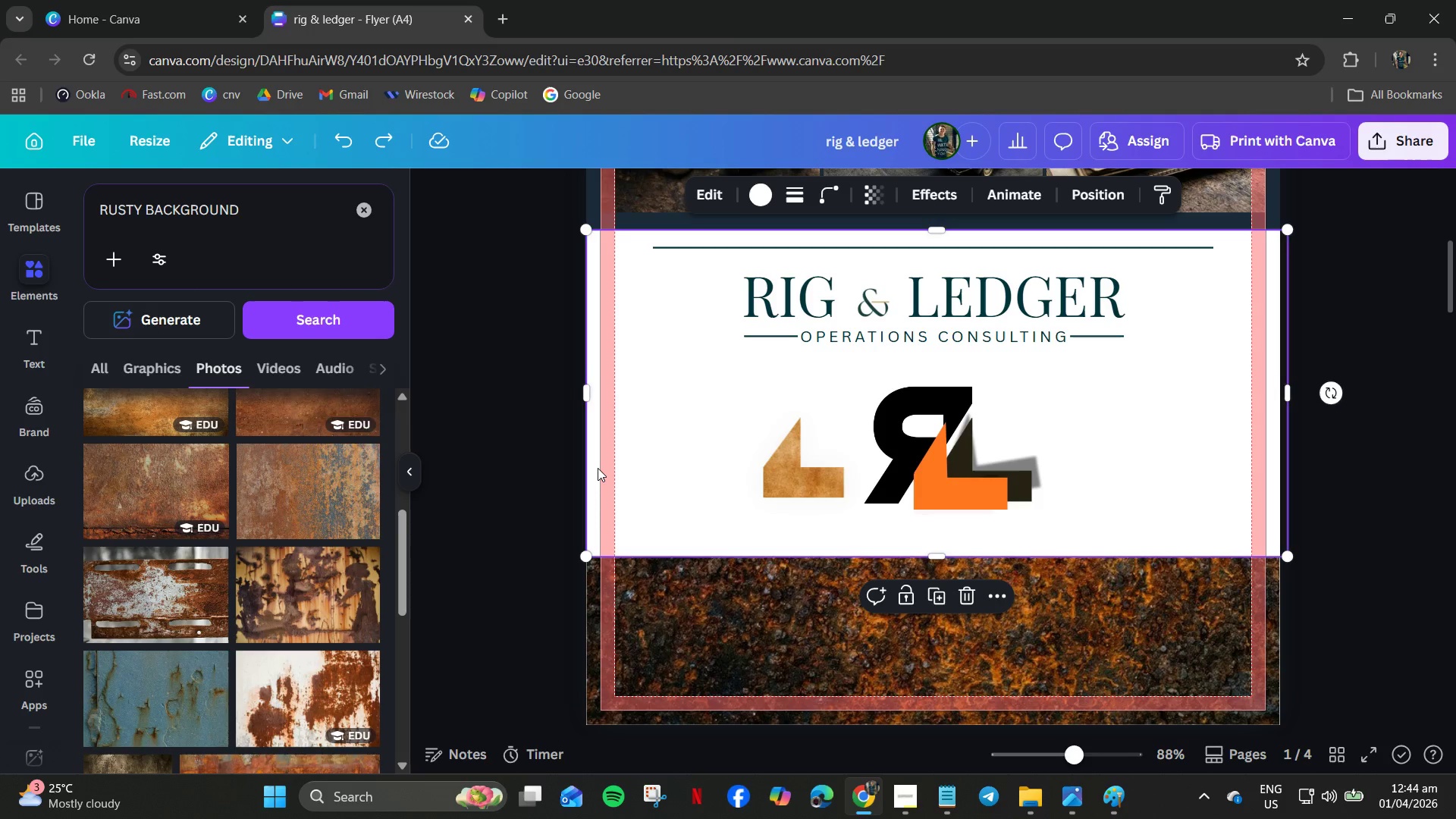 
key(Control+Z)
 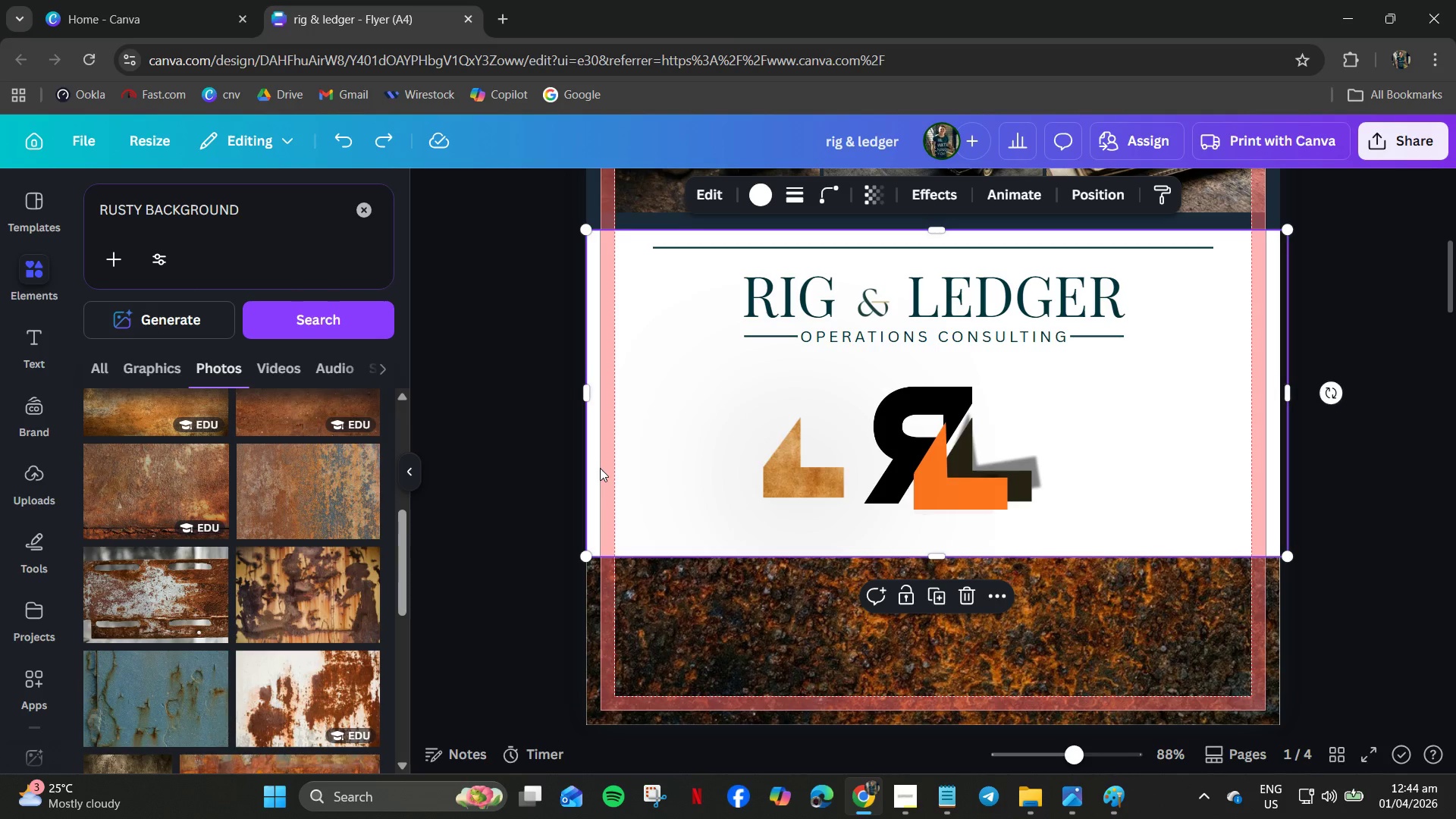 
key(Control+Z)
 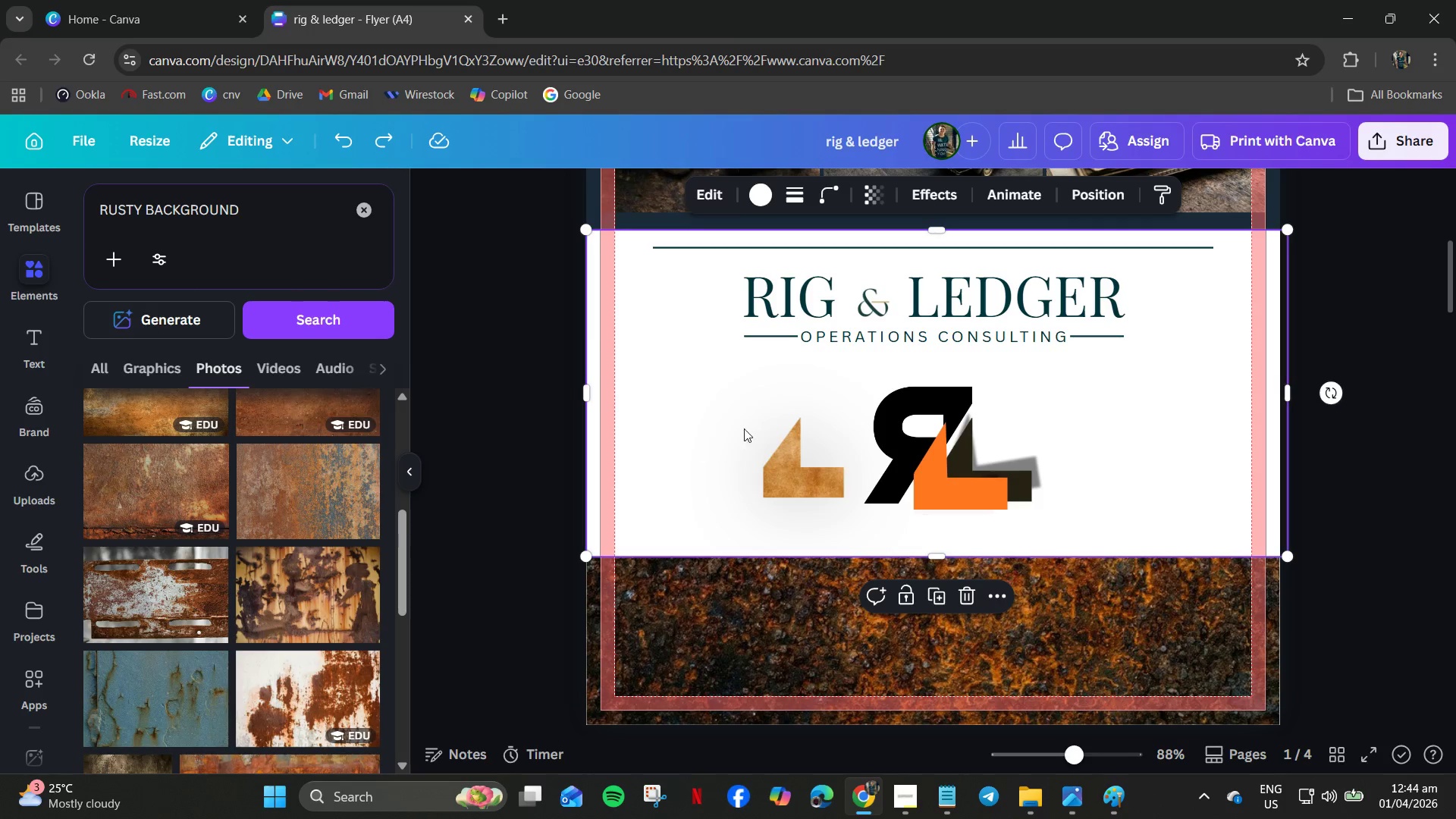 
key(Control+Z)
 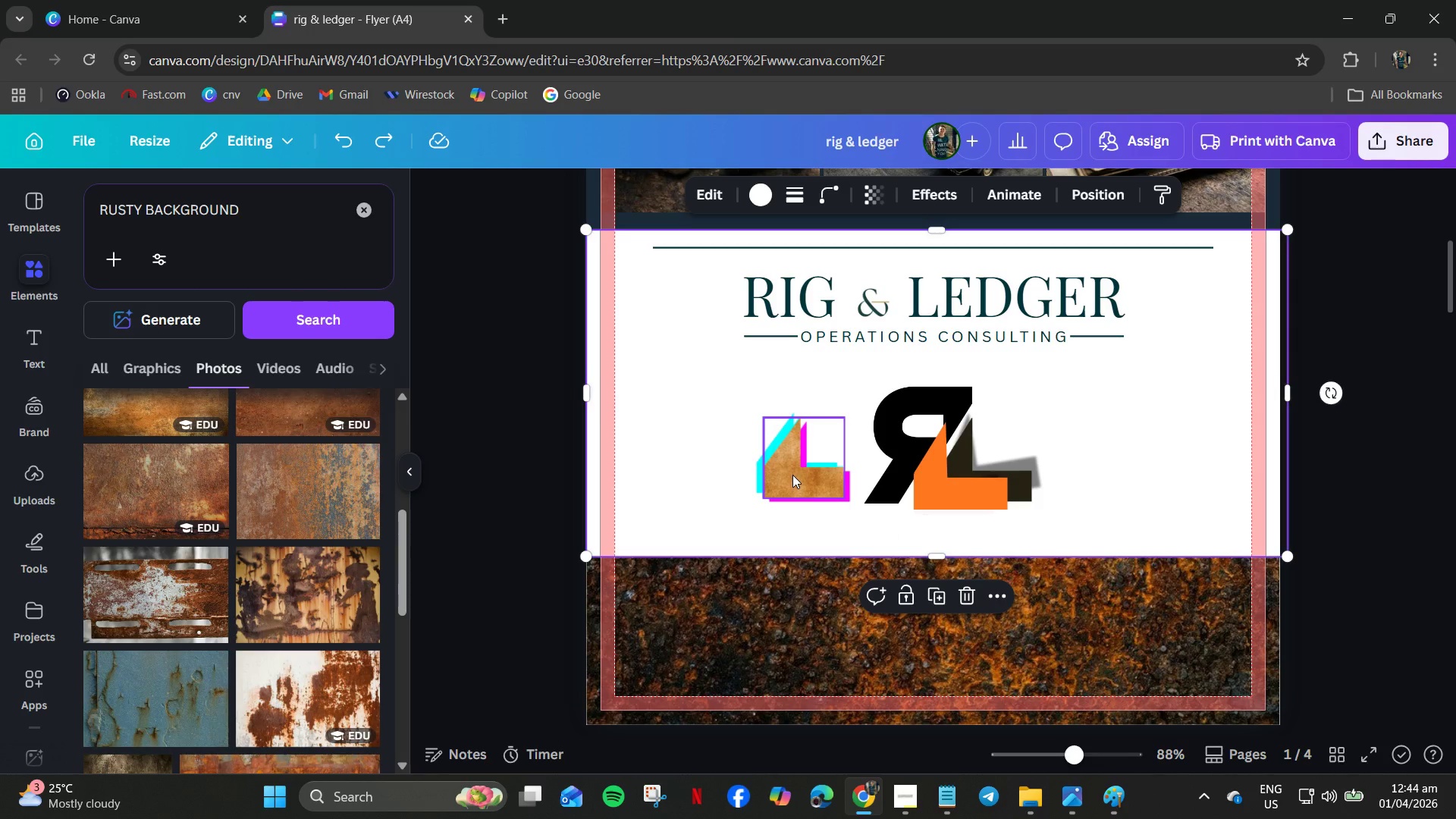 
key(Control+Z)
 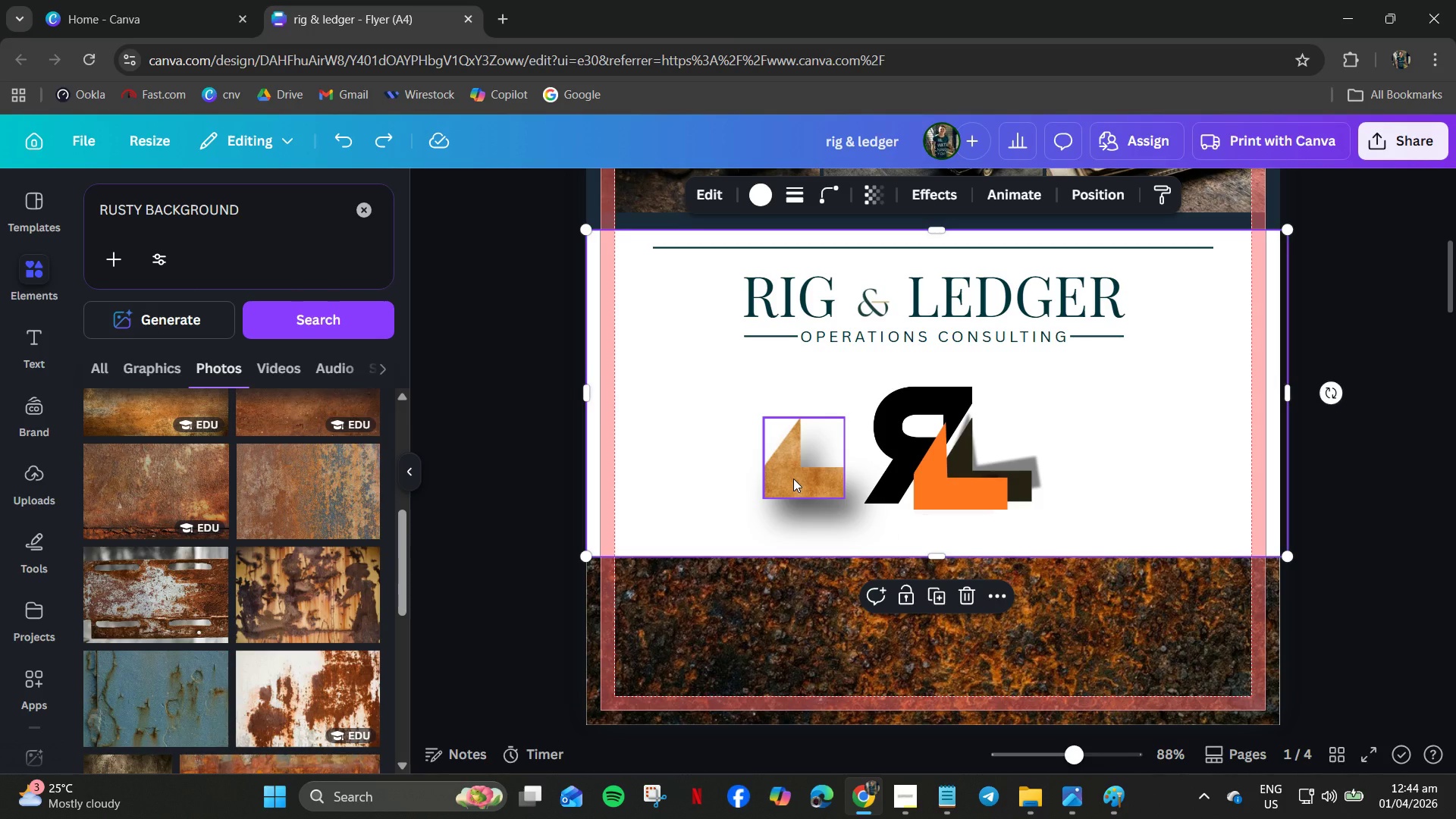 
key(Control+ControlLeft)
 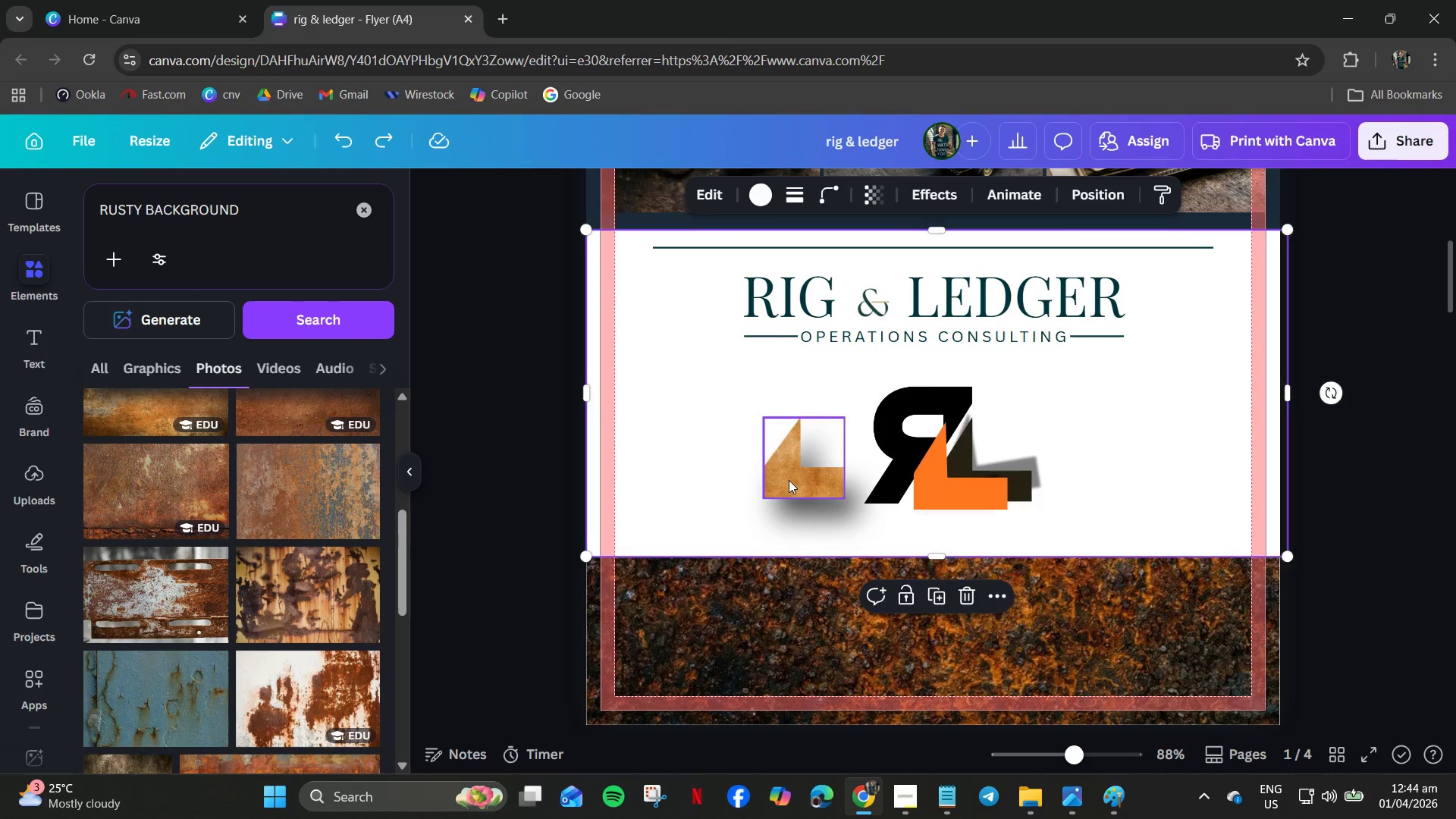 
left_click_drag(start_coordinate=[793, 479], to_coordinate=[698, 491])
 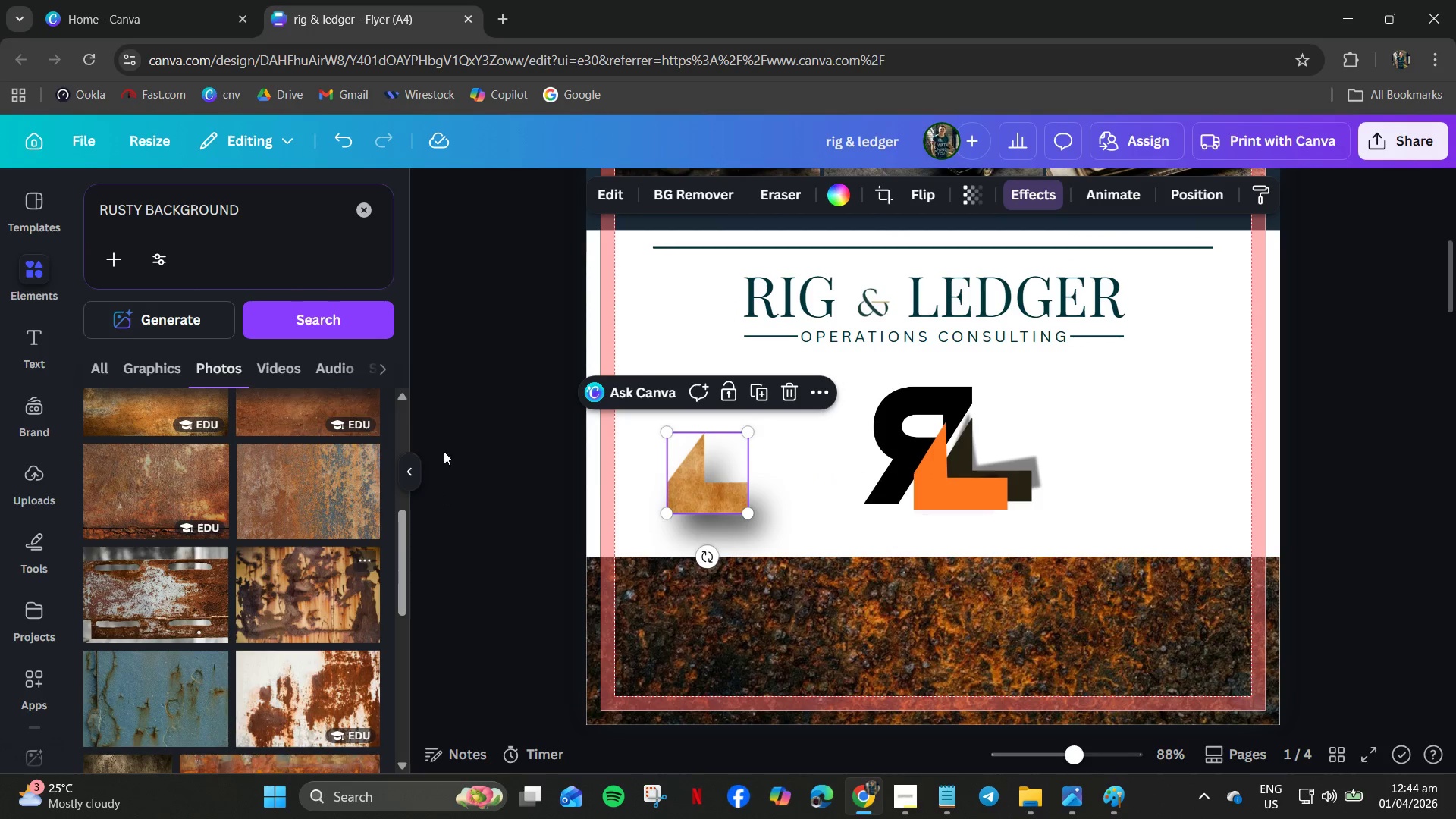 
mouse_move([1100, 194])
 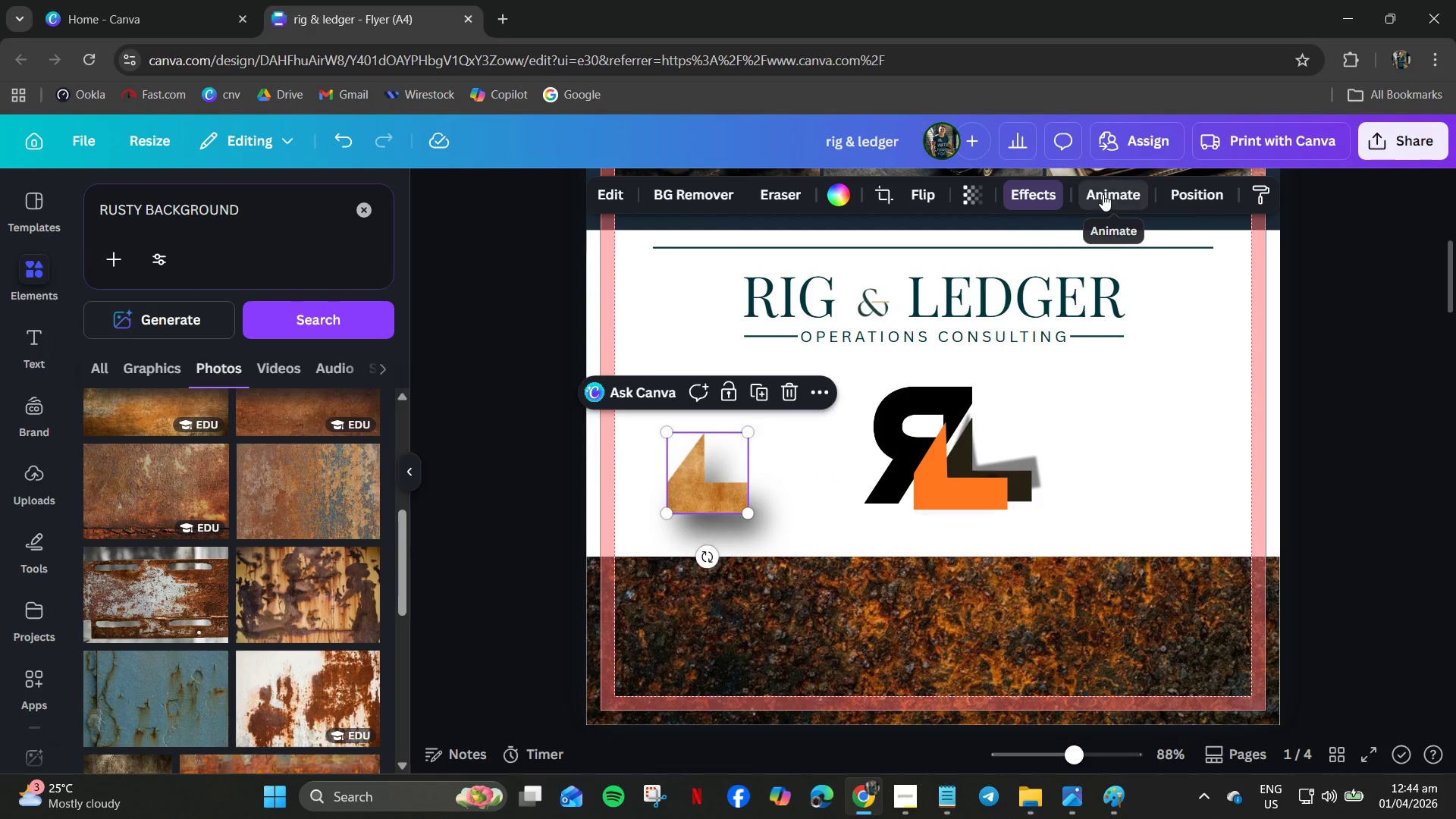 
left_click([1103, 194])
 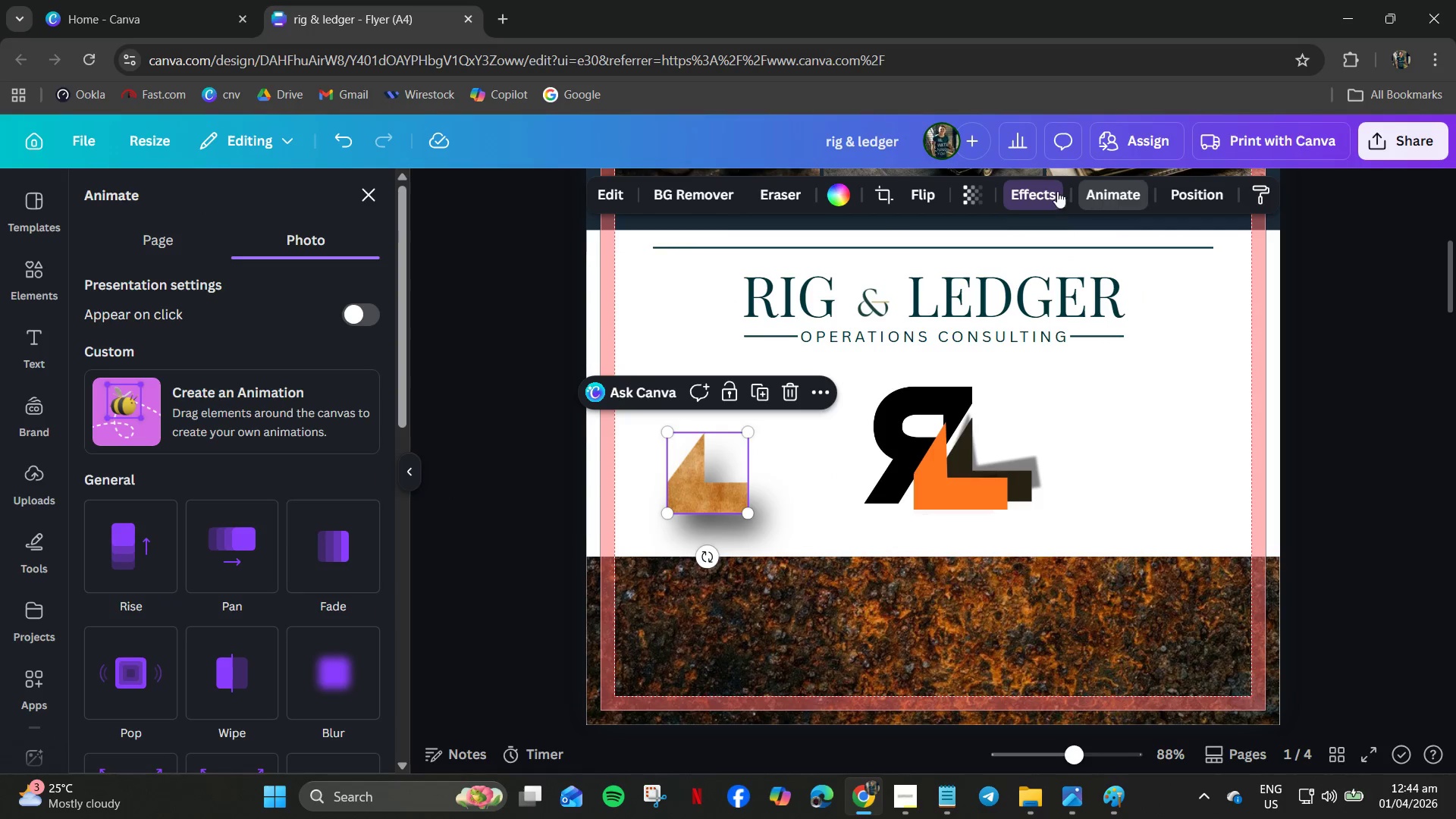 
left_click([1017, 196])
 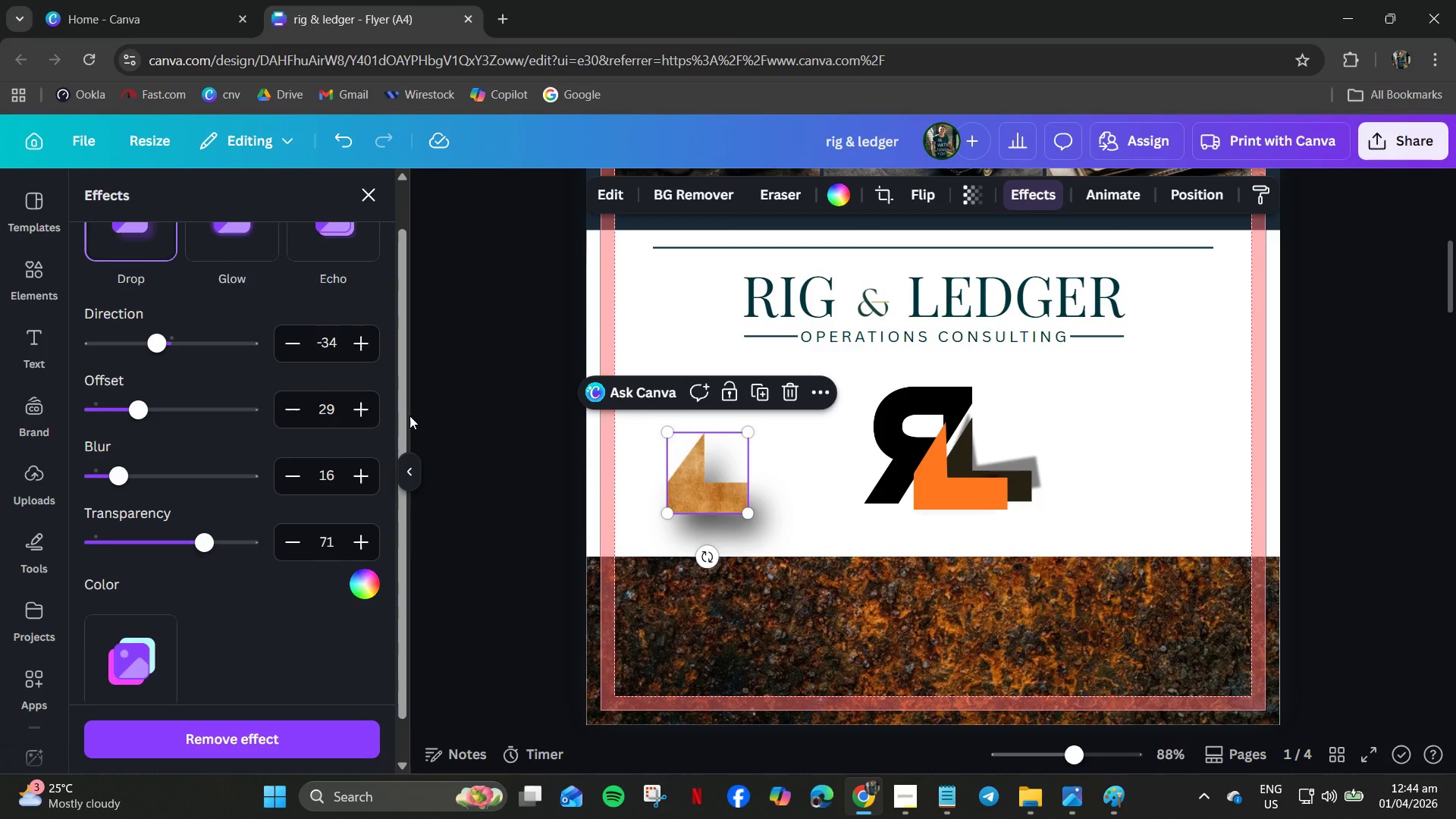 
scroll: coordinate [236, 636], scroll_direction: up, amount: 3.0
 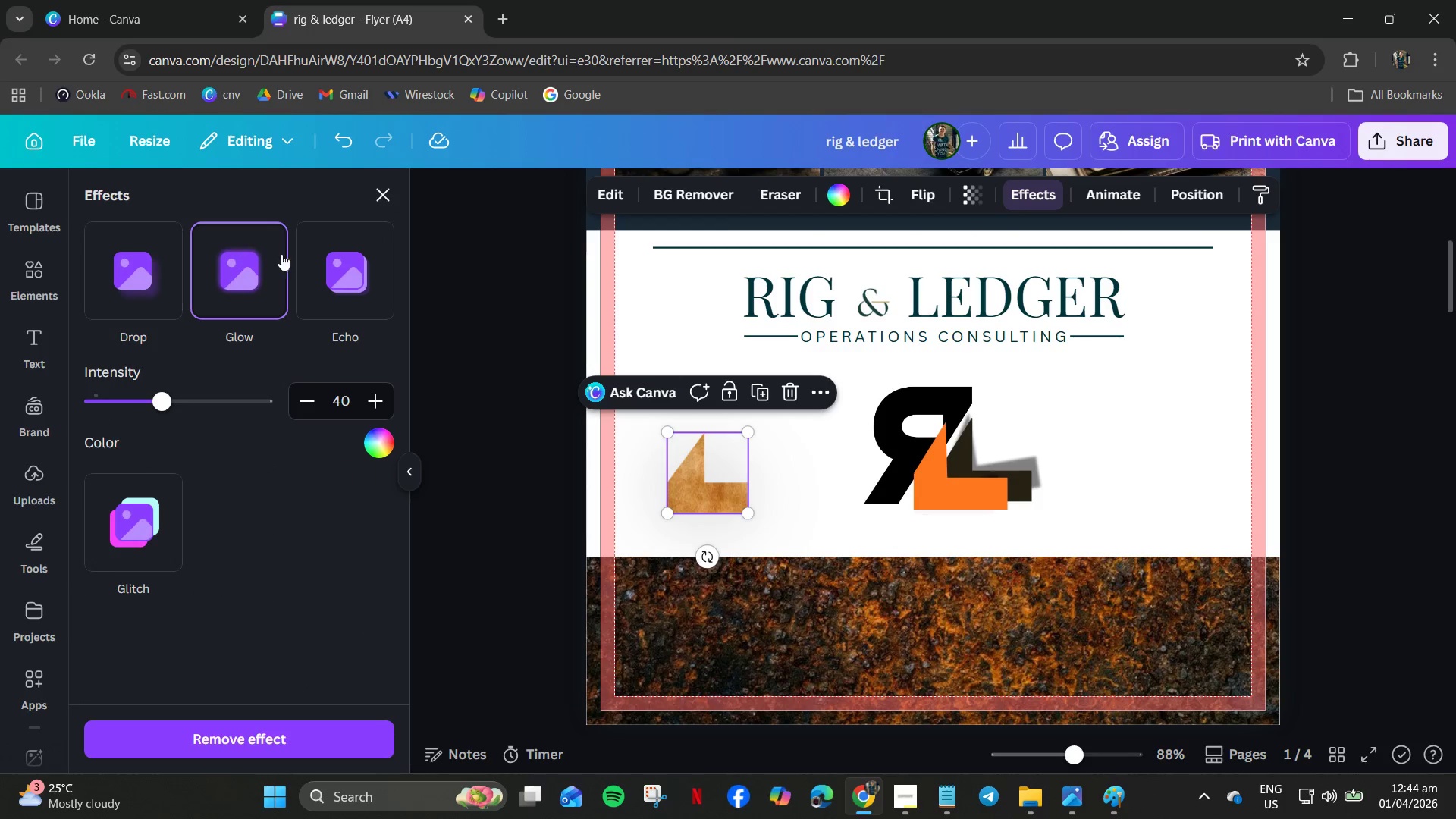 
double_click([362, 270])
 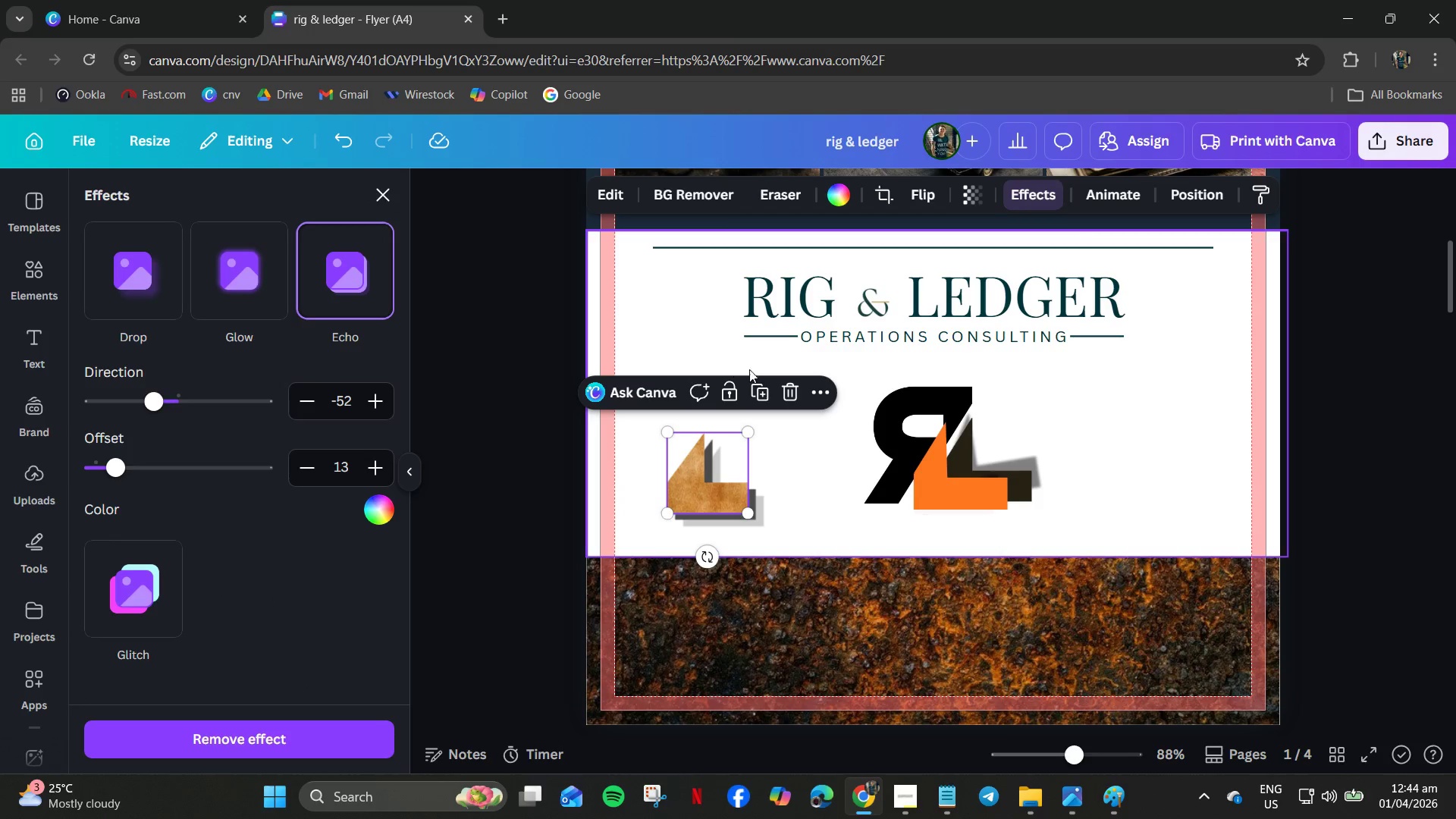 
key(Control+Z)
 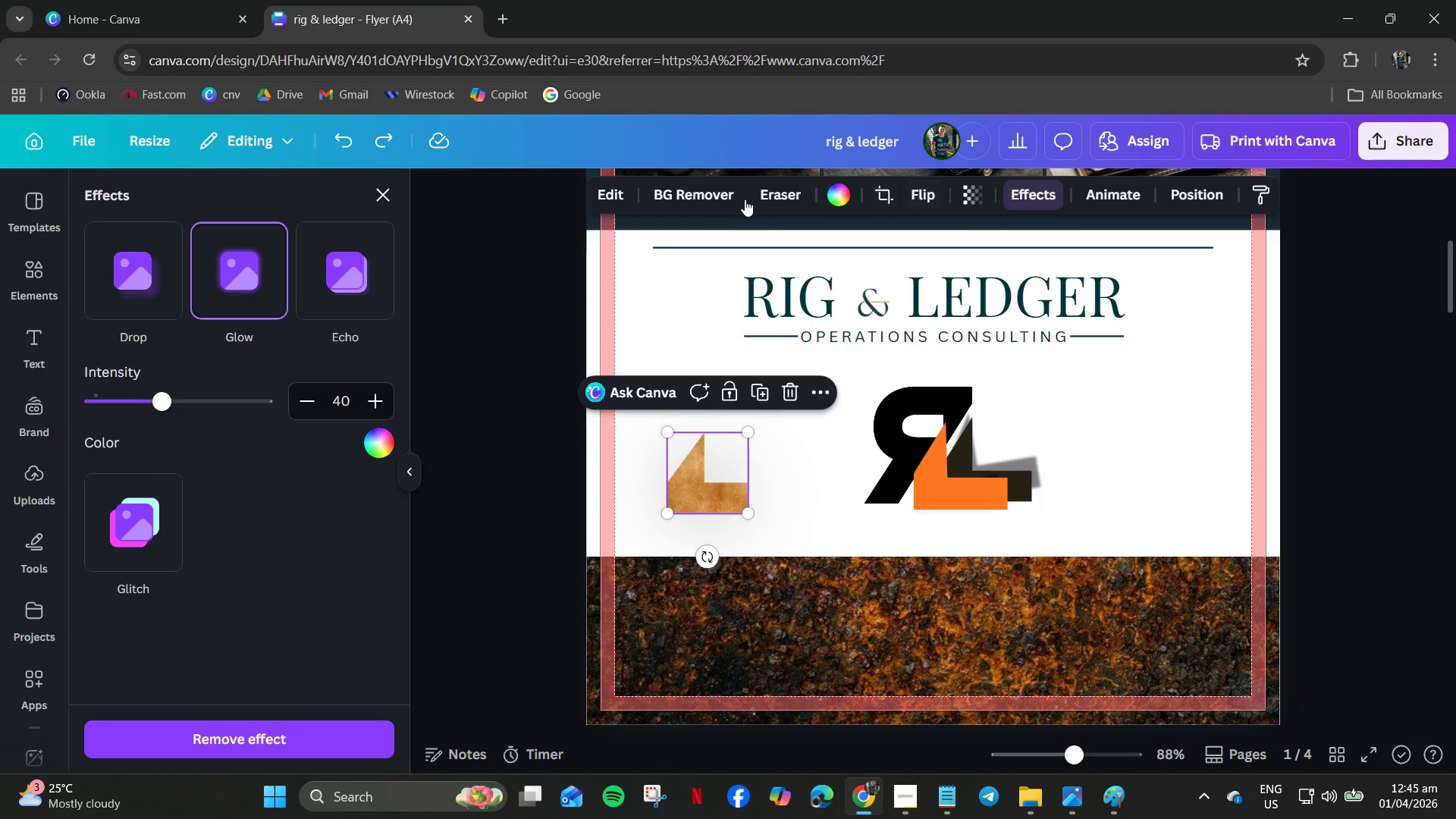 
left_click([614, 190])
 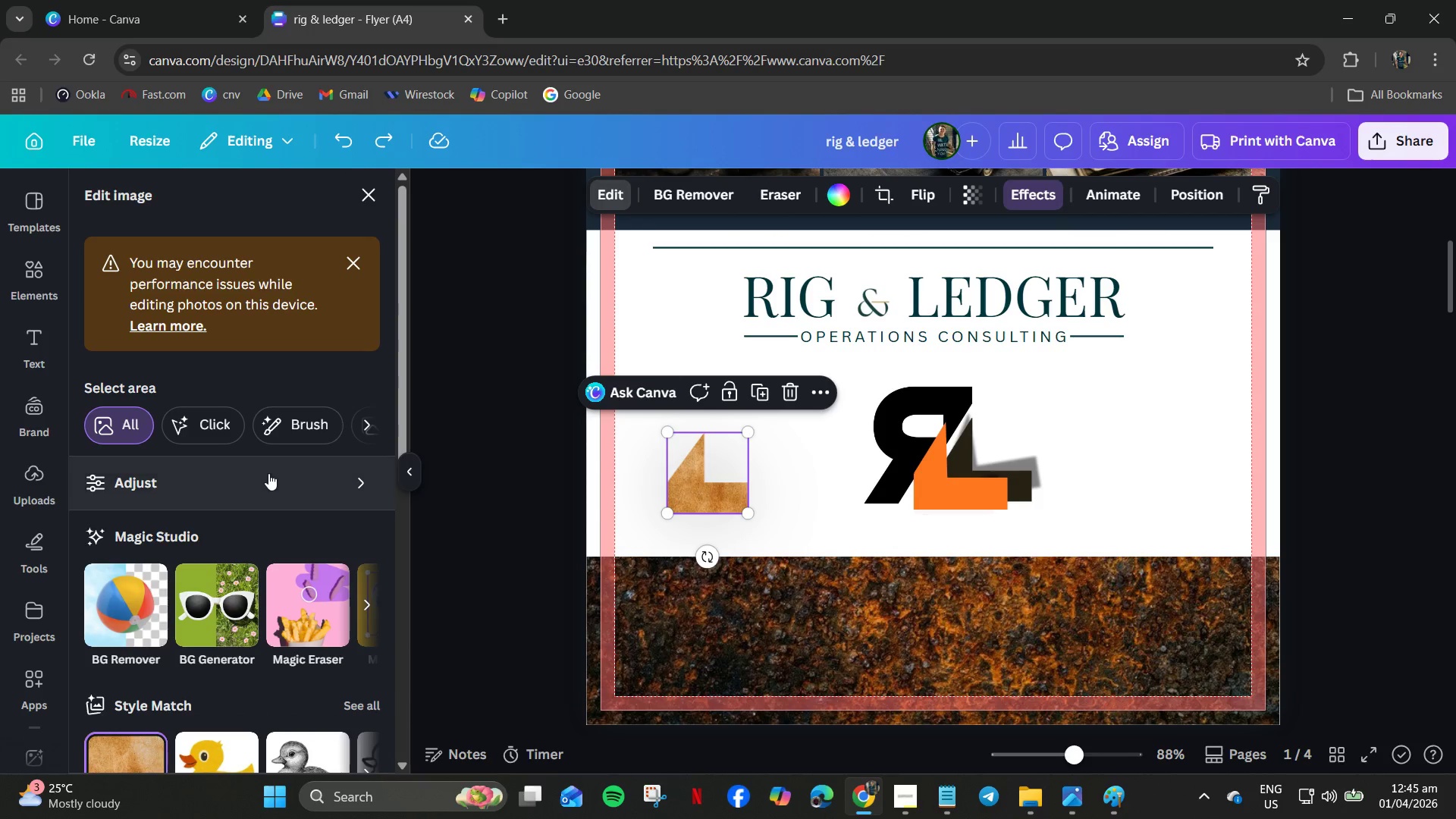 
scroll: coordinate [268, 473], scroll_direction: down, amount: 2.0
 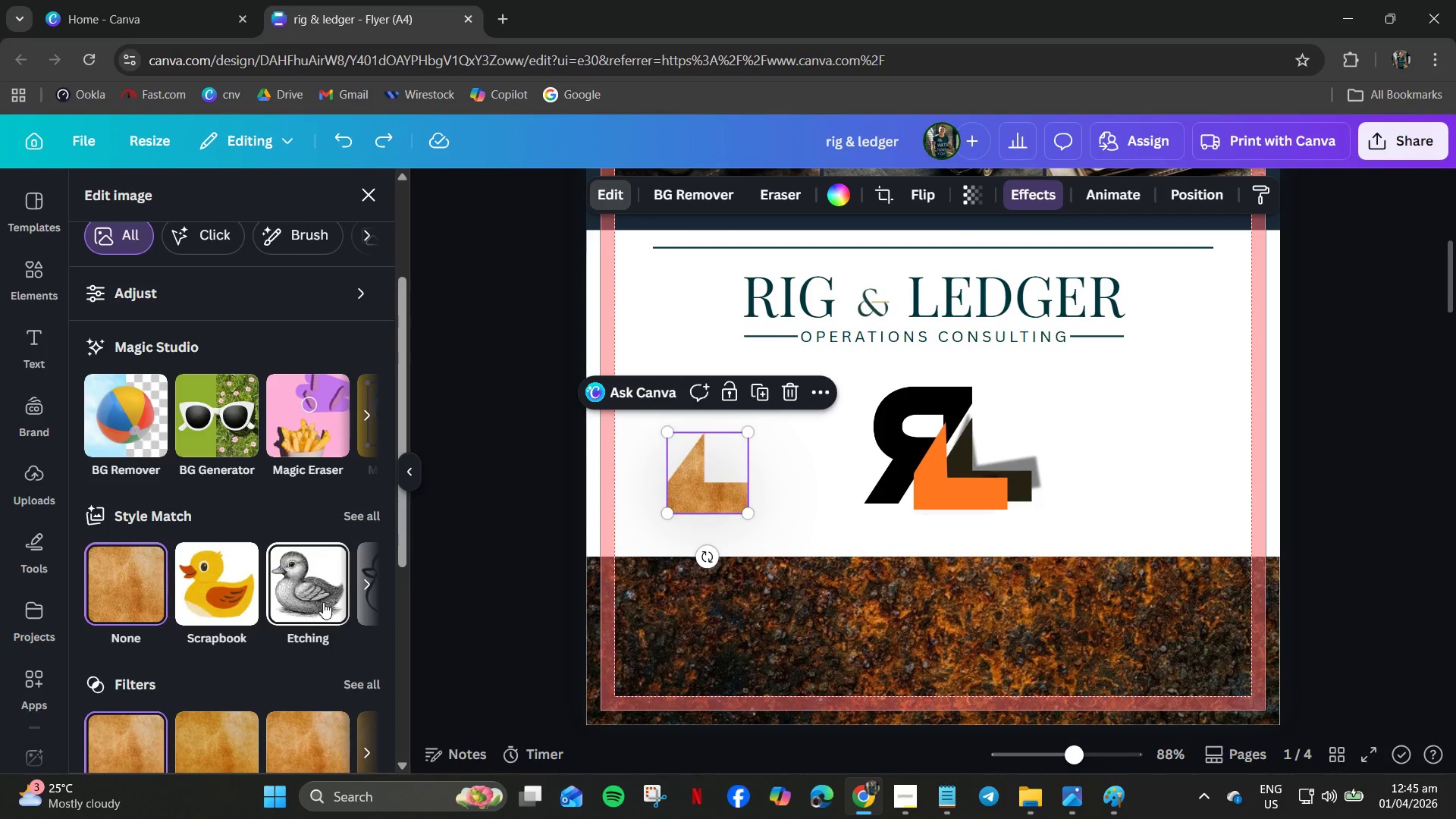 
left_click([361, 513])
 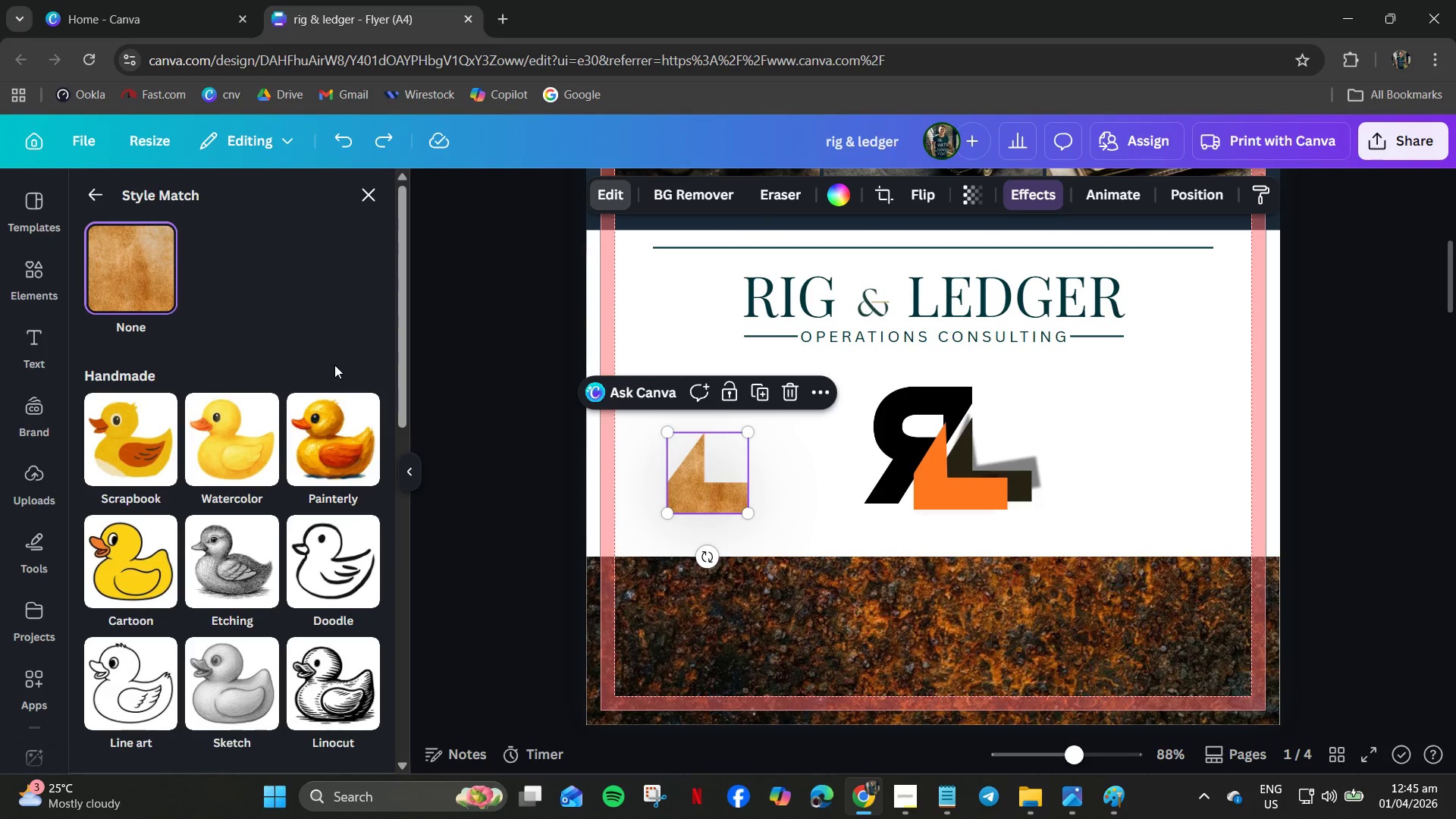 
left_click([330, 444])
 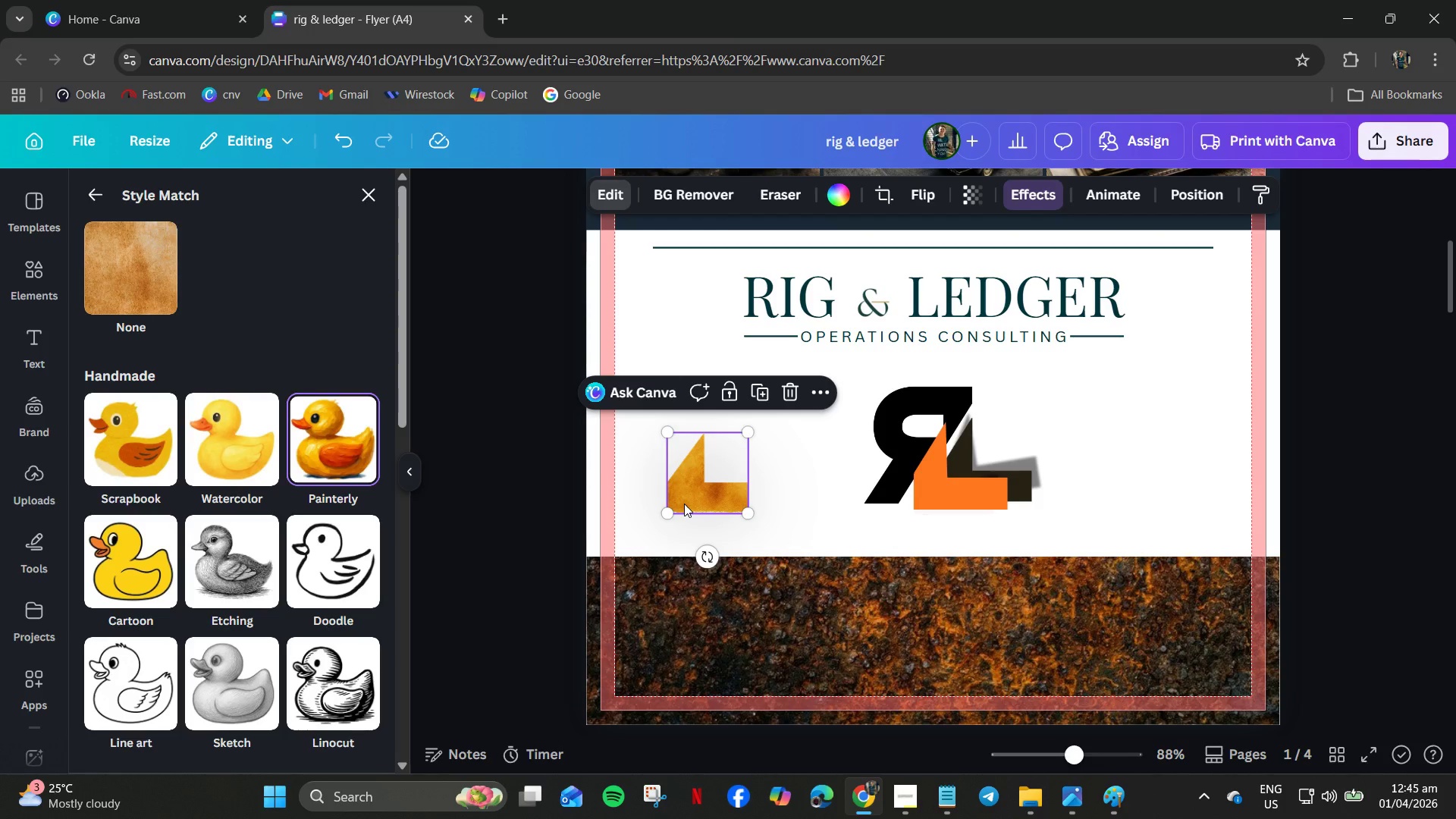 
wait(27.62)
 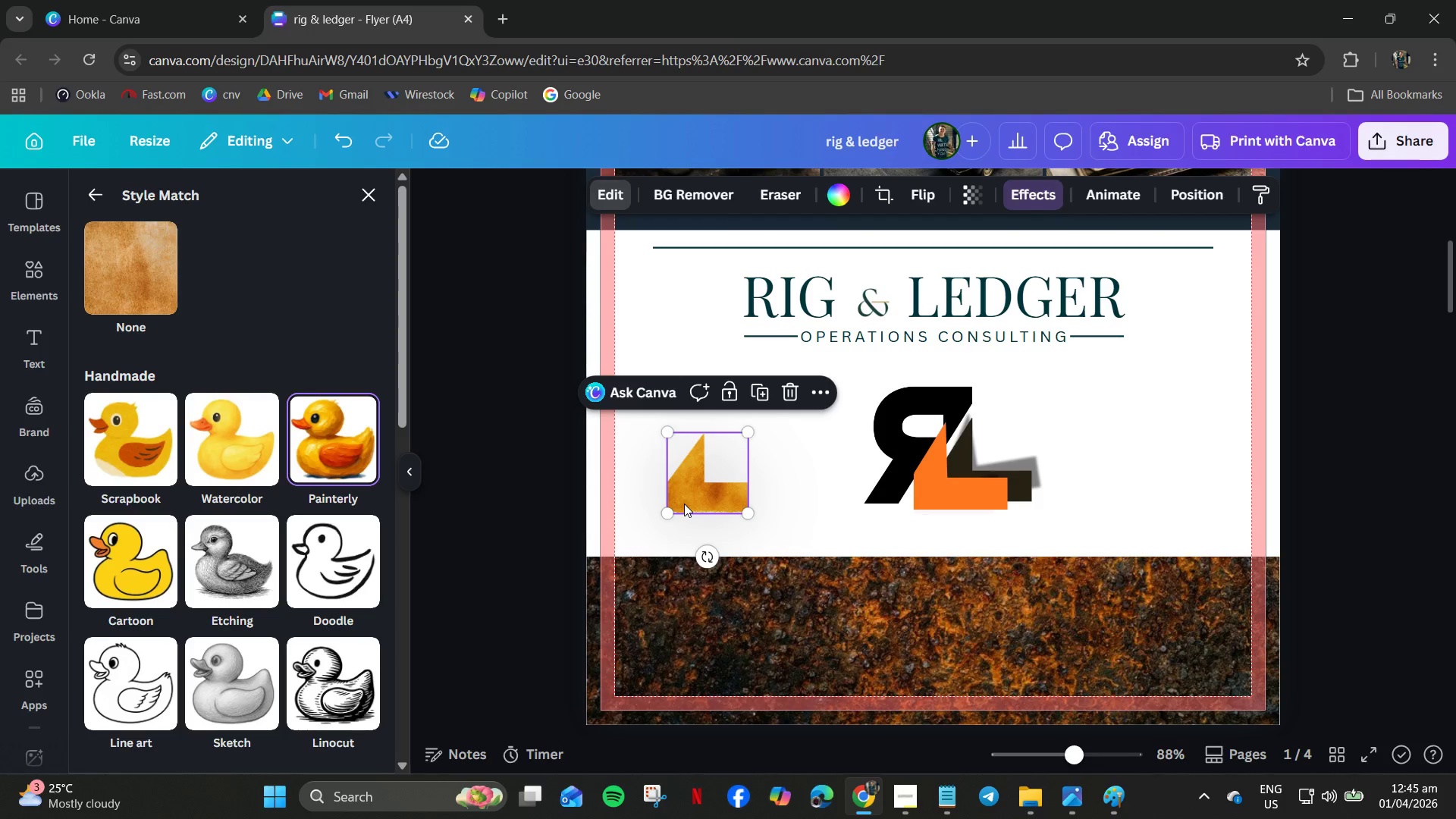 
scroll: coordinate [232, 470], scroll_direction: down, amount: 11.0
 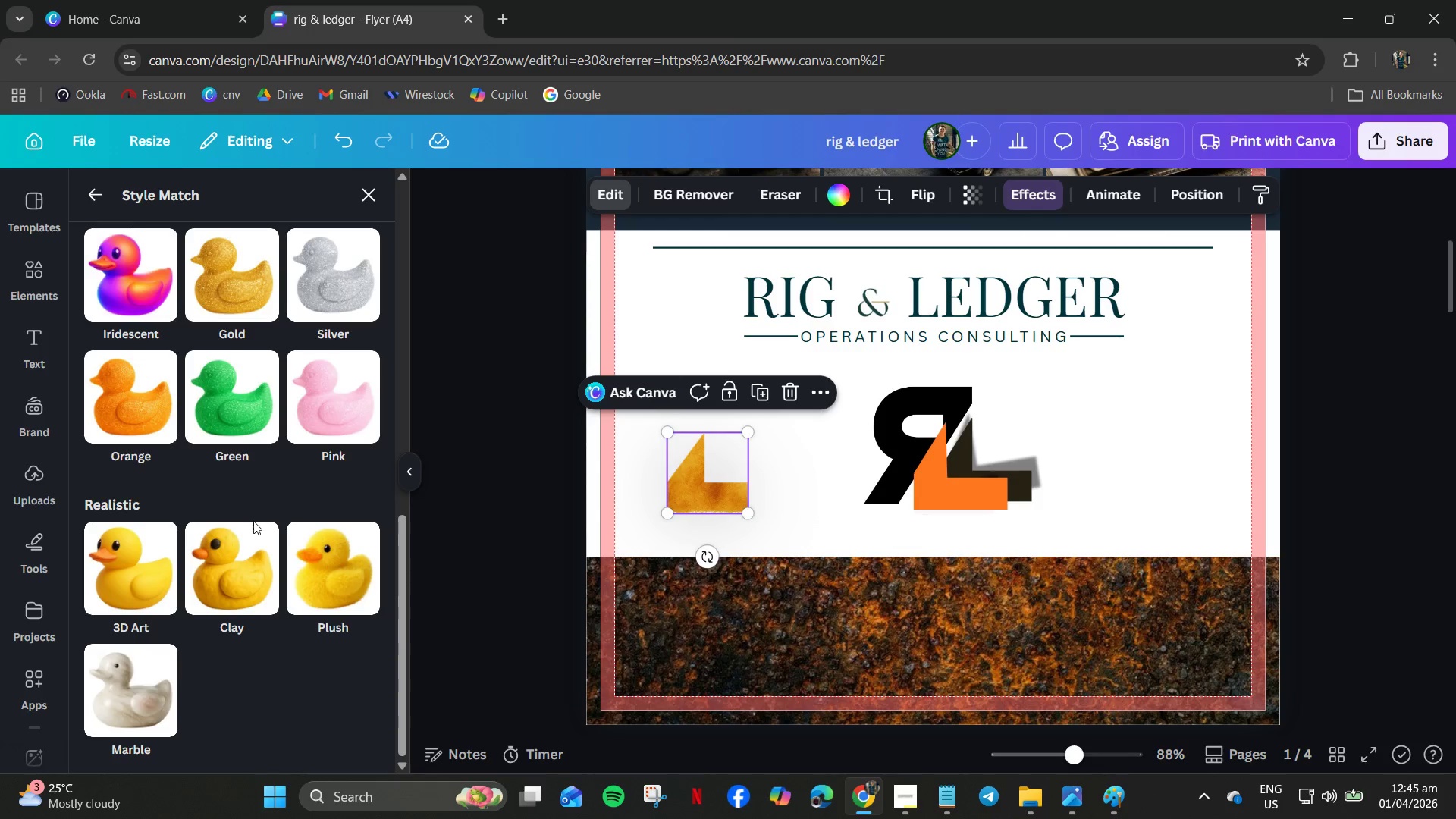 
left_click([138, 579])
 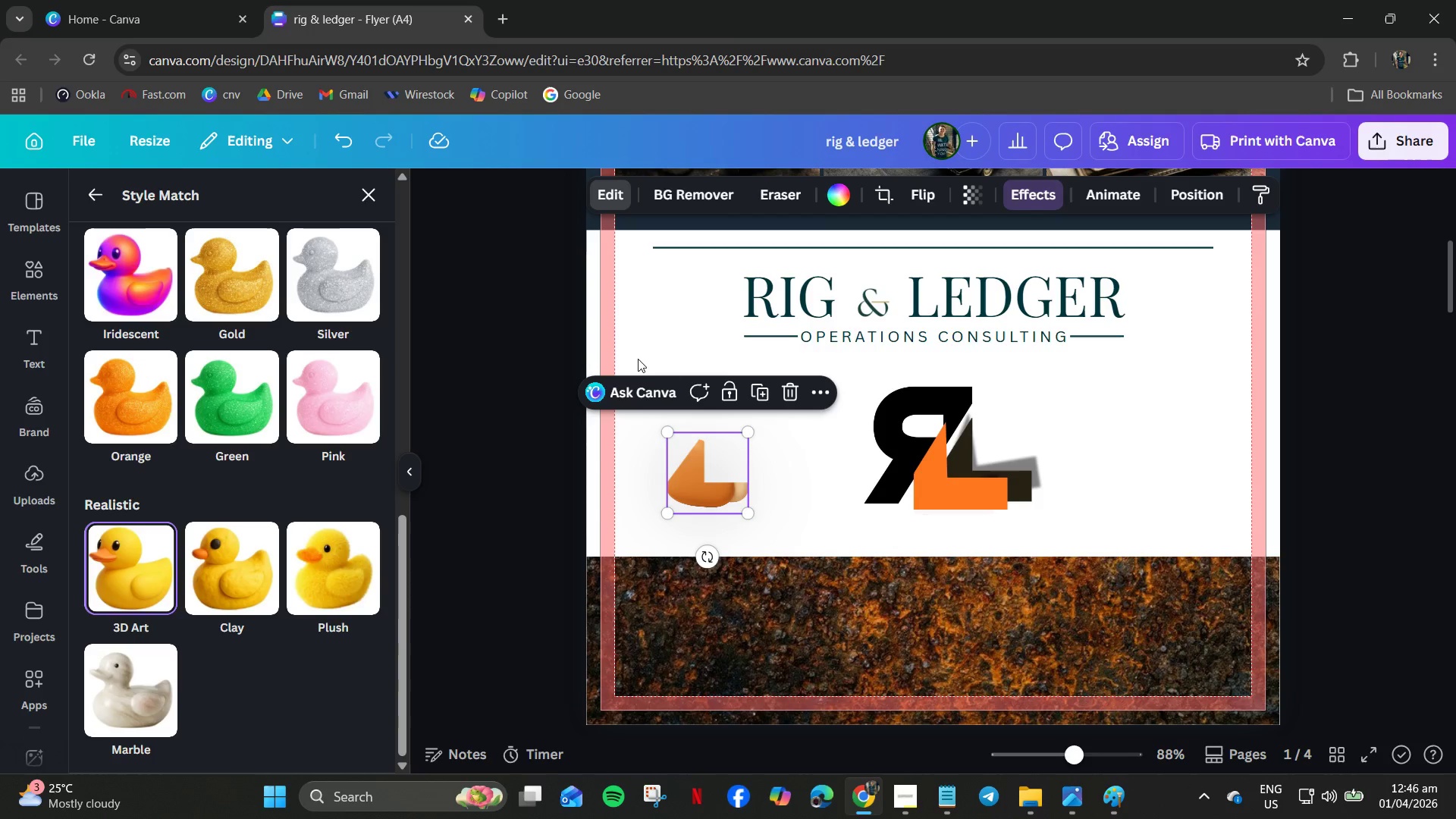 
wait(53.22)
 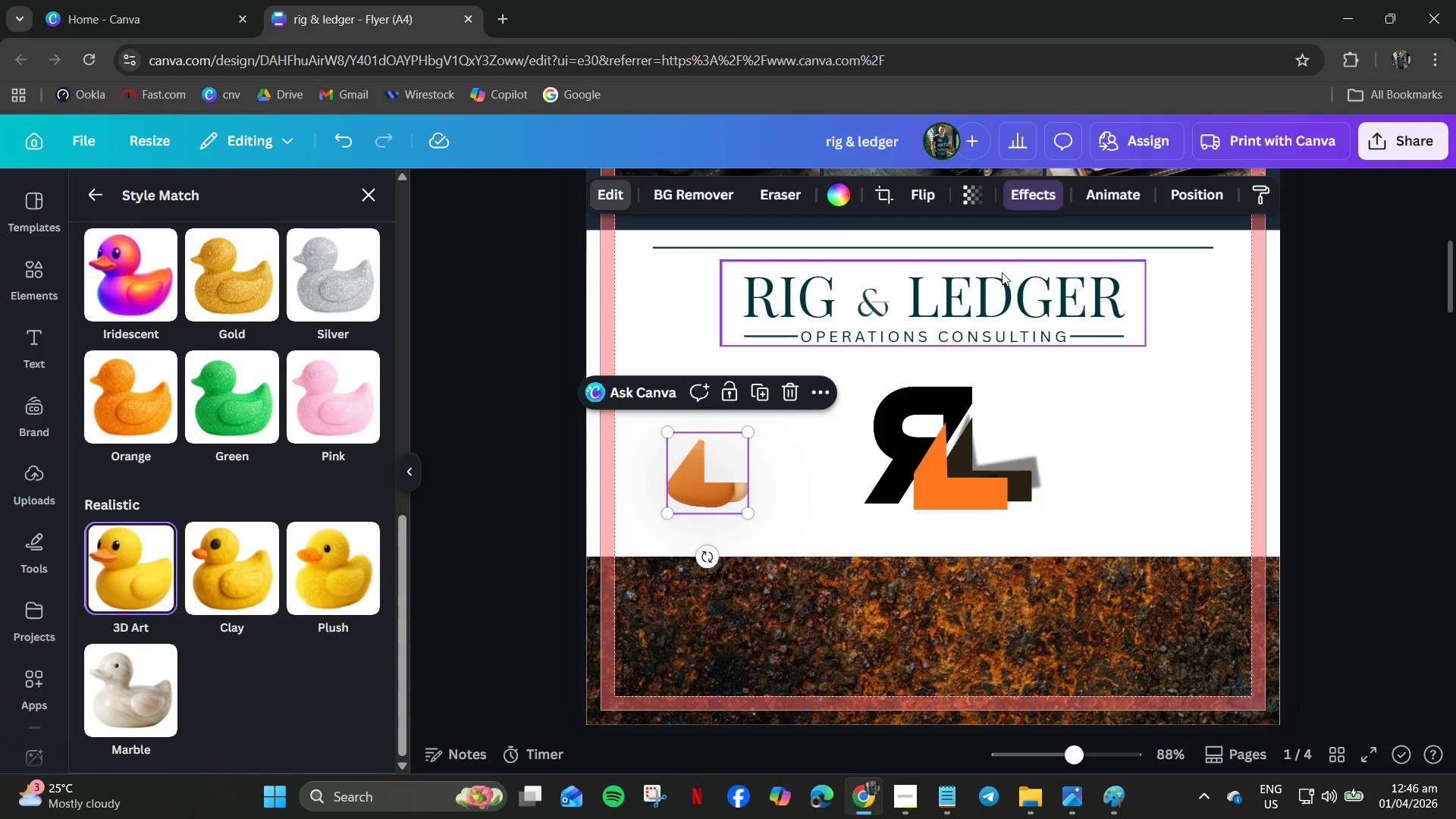 
key(Control+Z)
 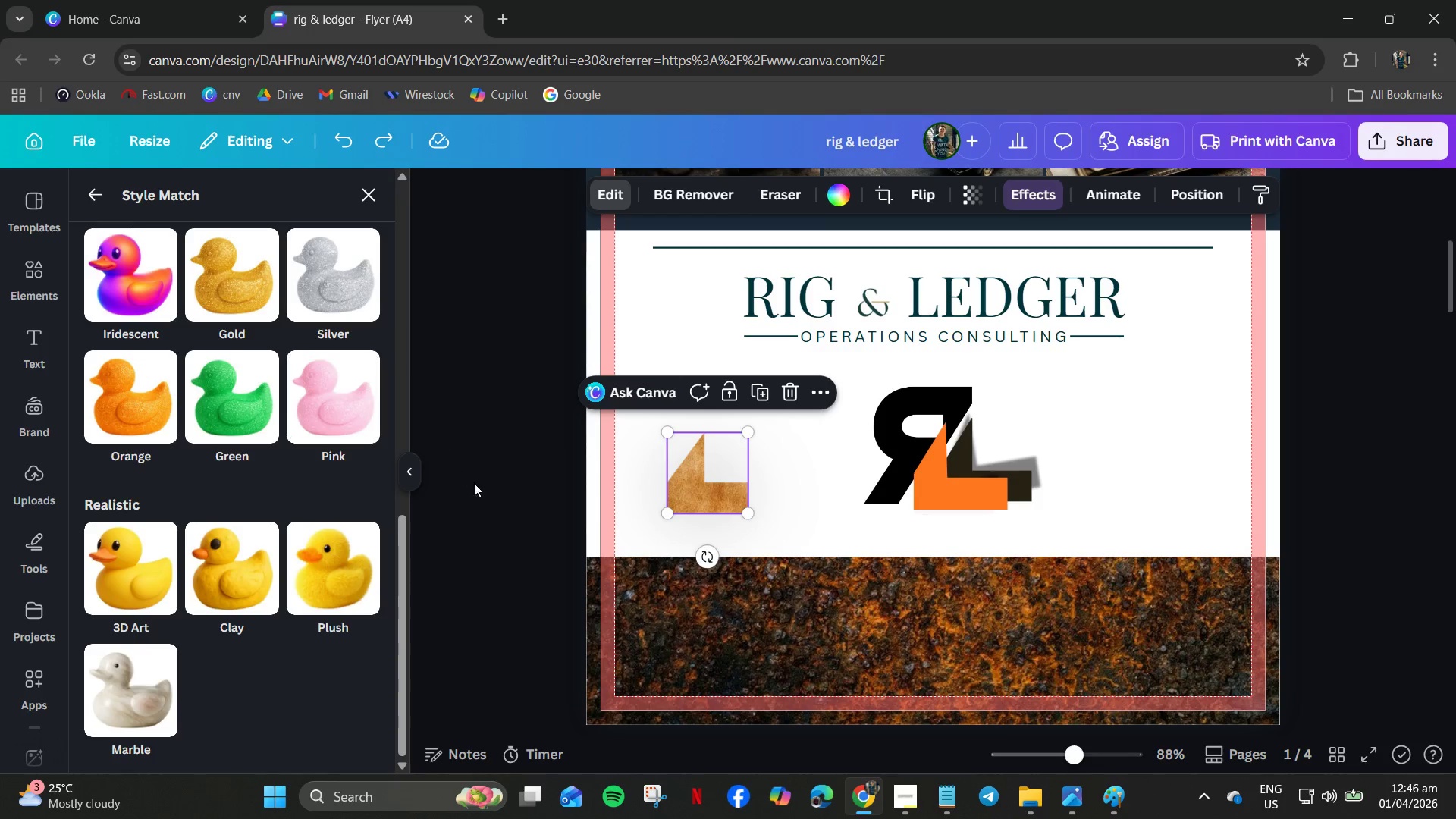 
key(Control+Z)
 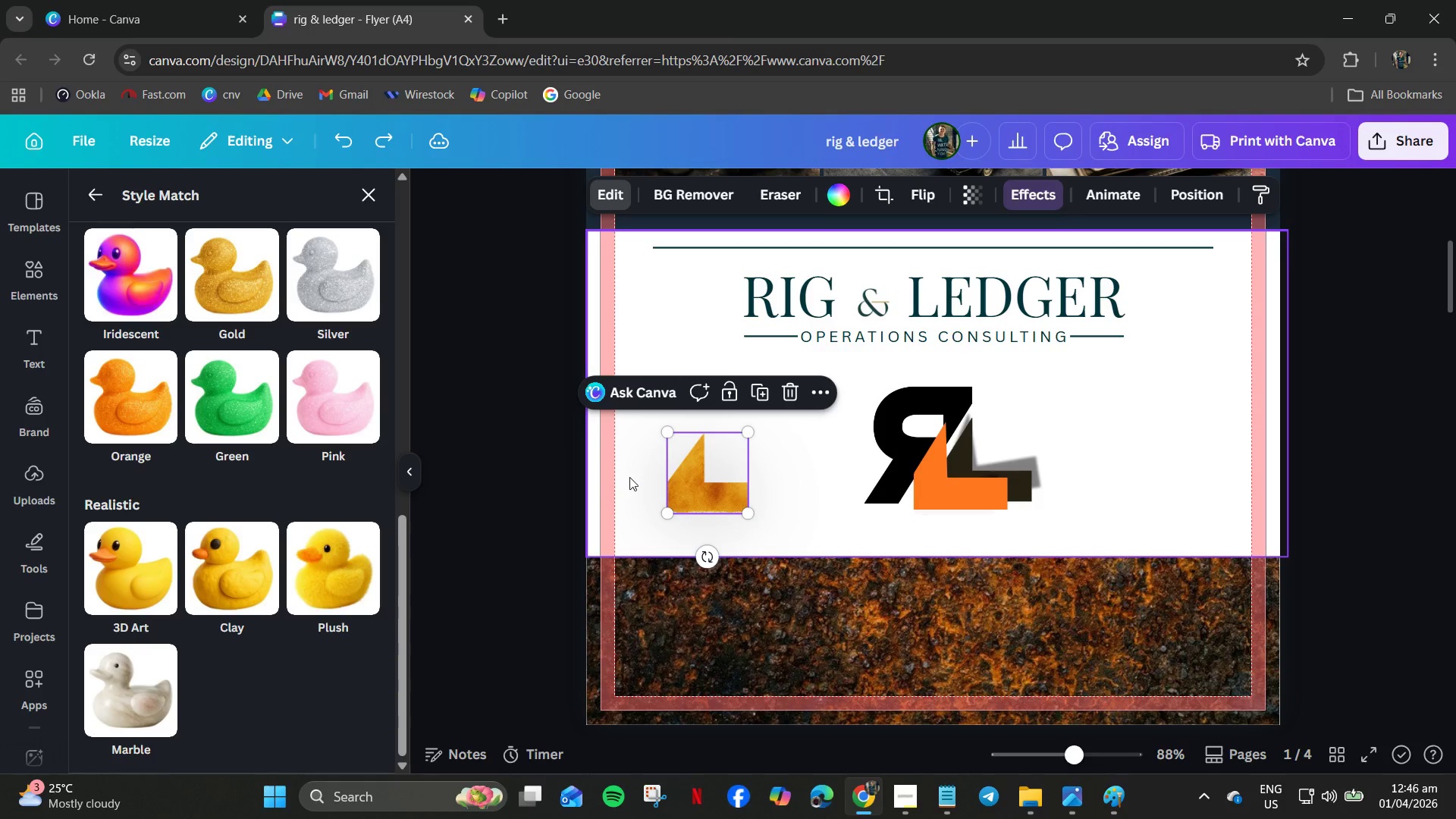 
key(Control+Z)
 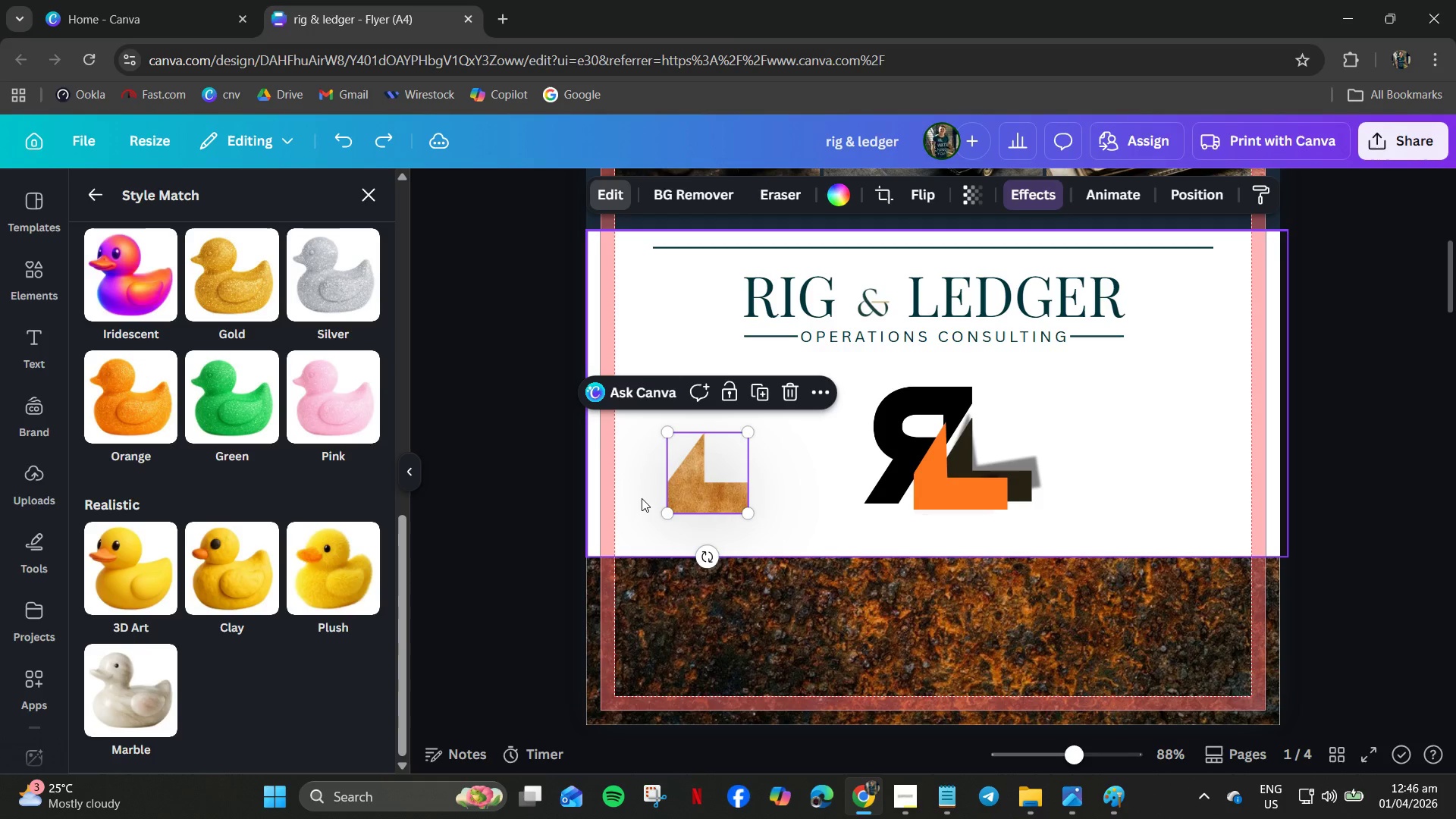 
left_click([642, 498])
 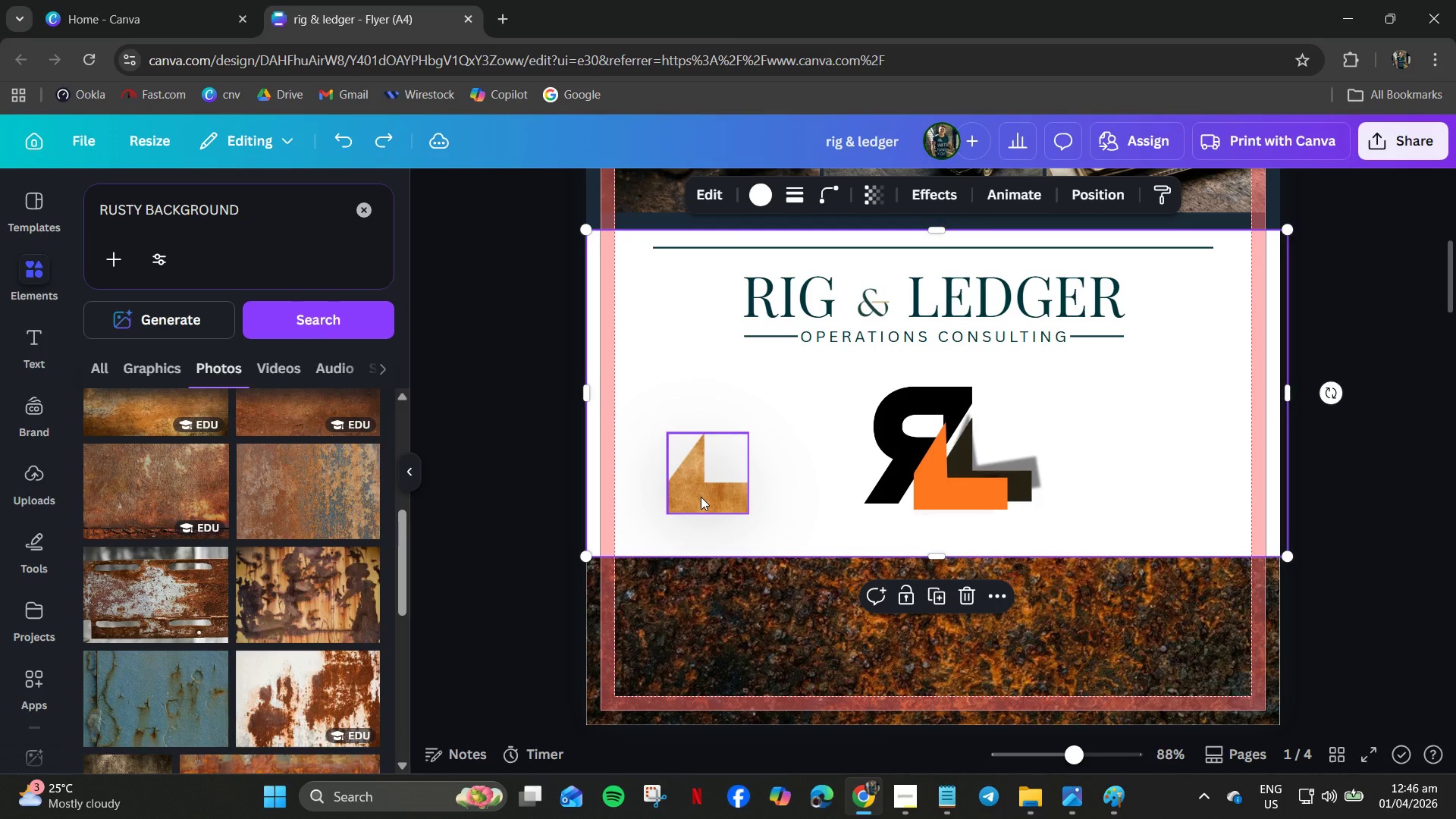 
left_click([701, 497])
 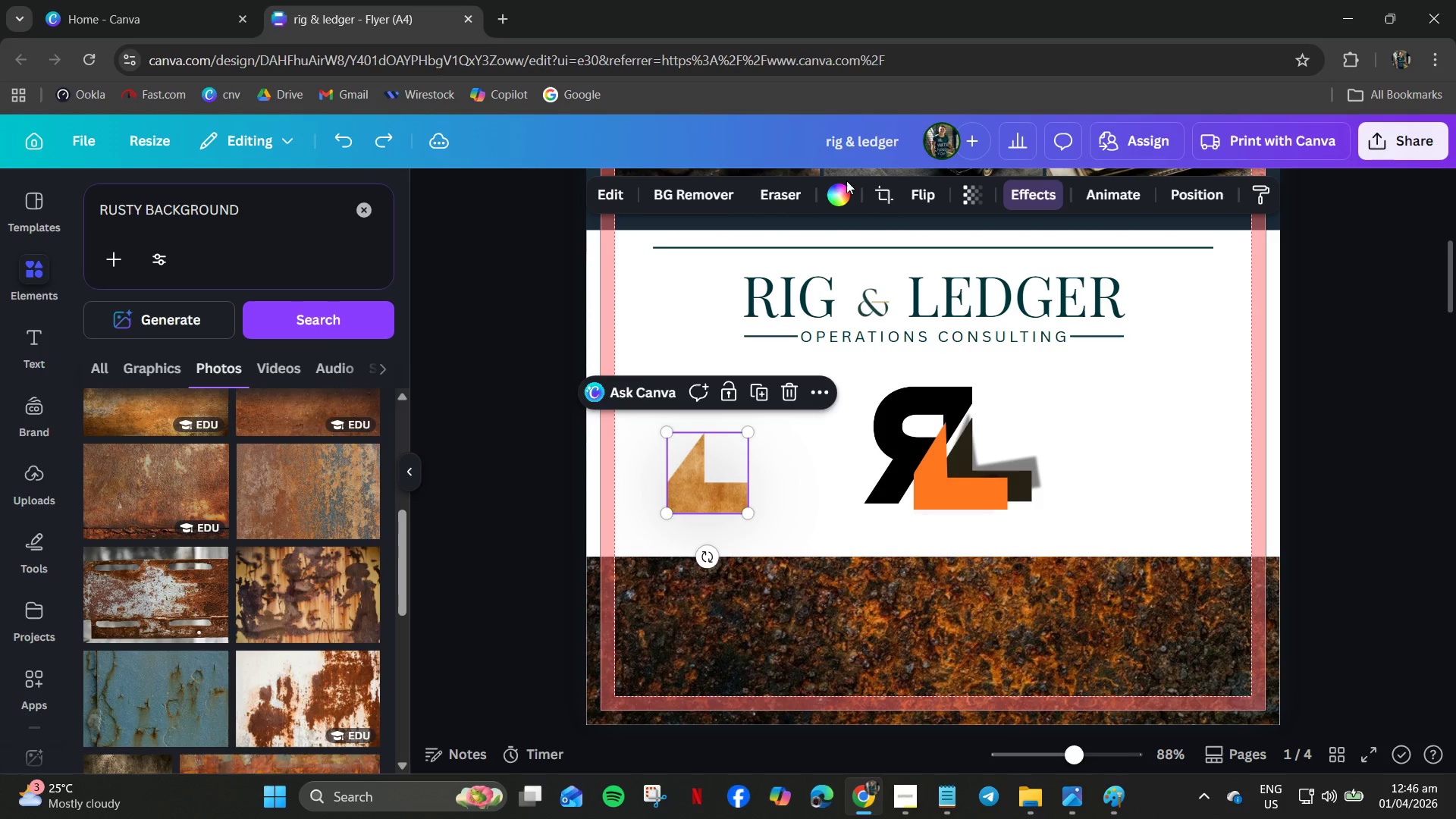 
left_click([880, 185])
 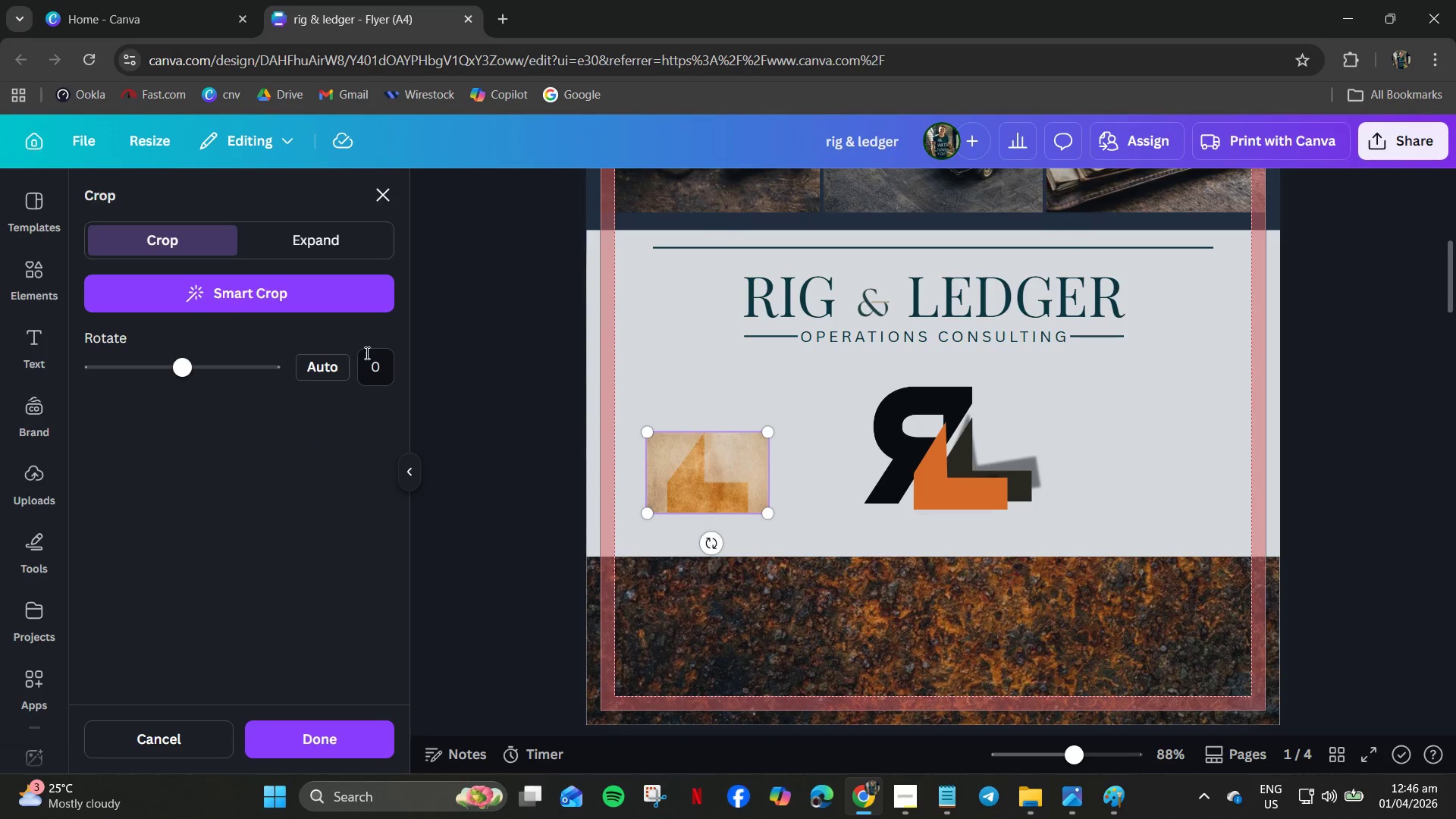 
left_click([177, 737])
 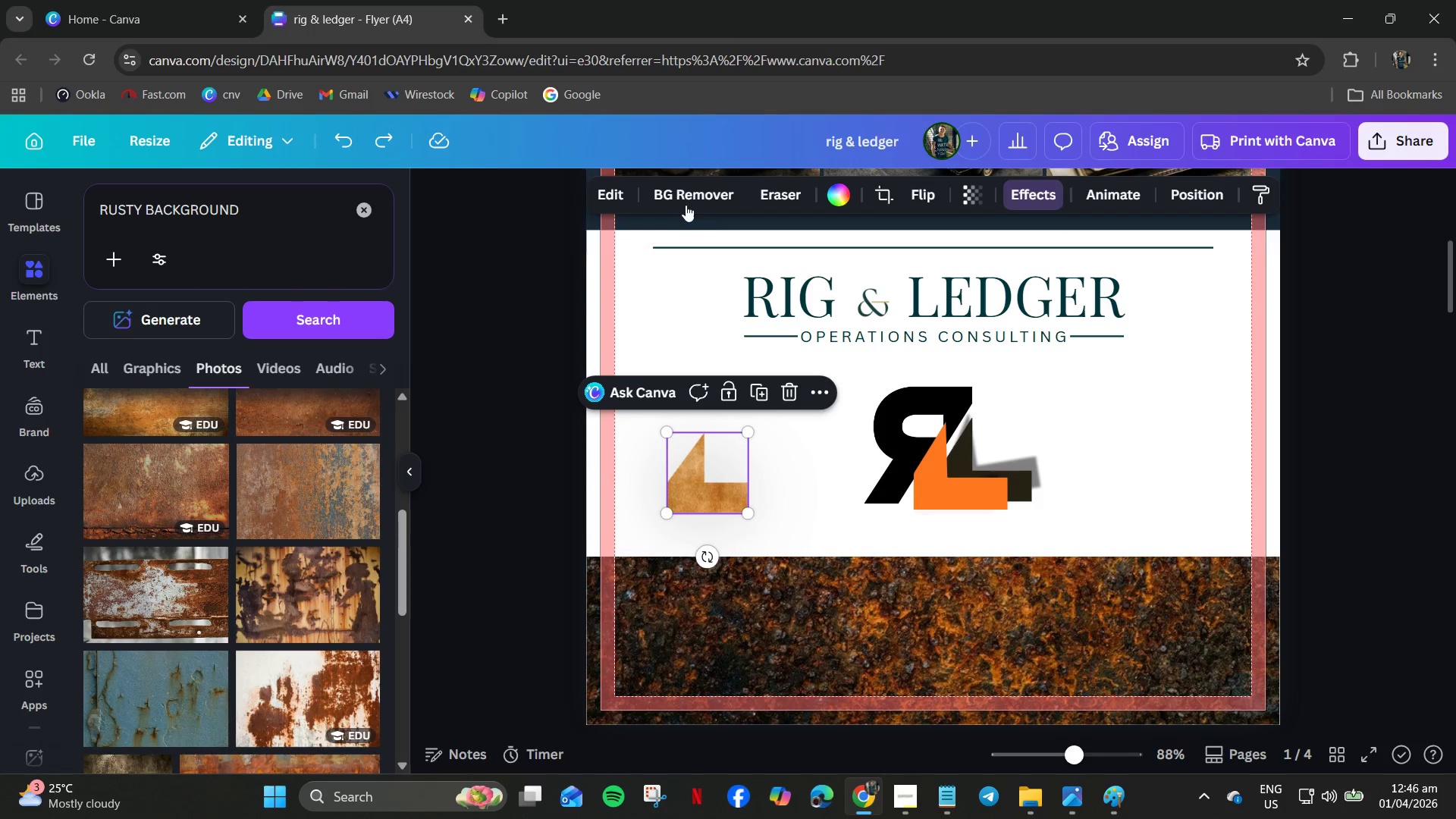 
left_click([612, 196])
 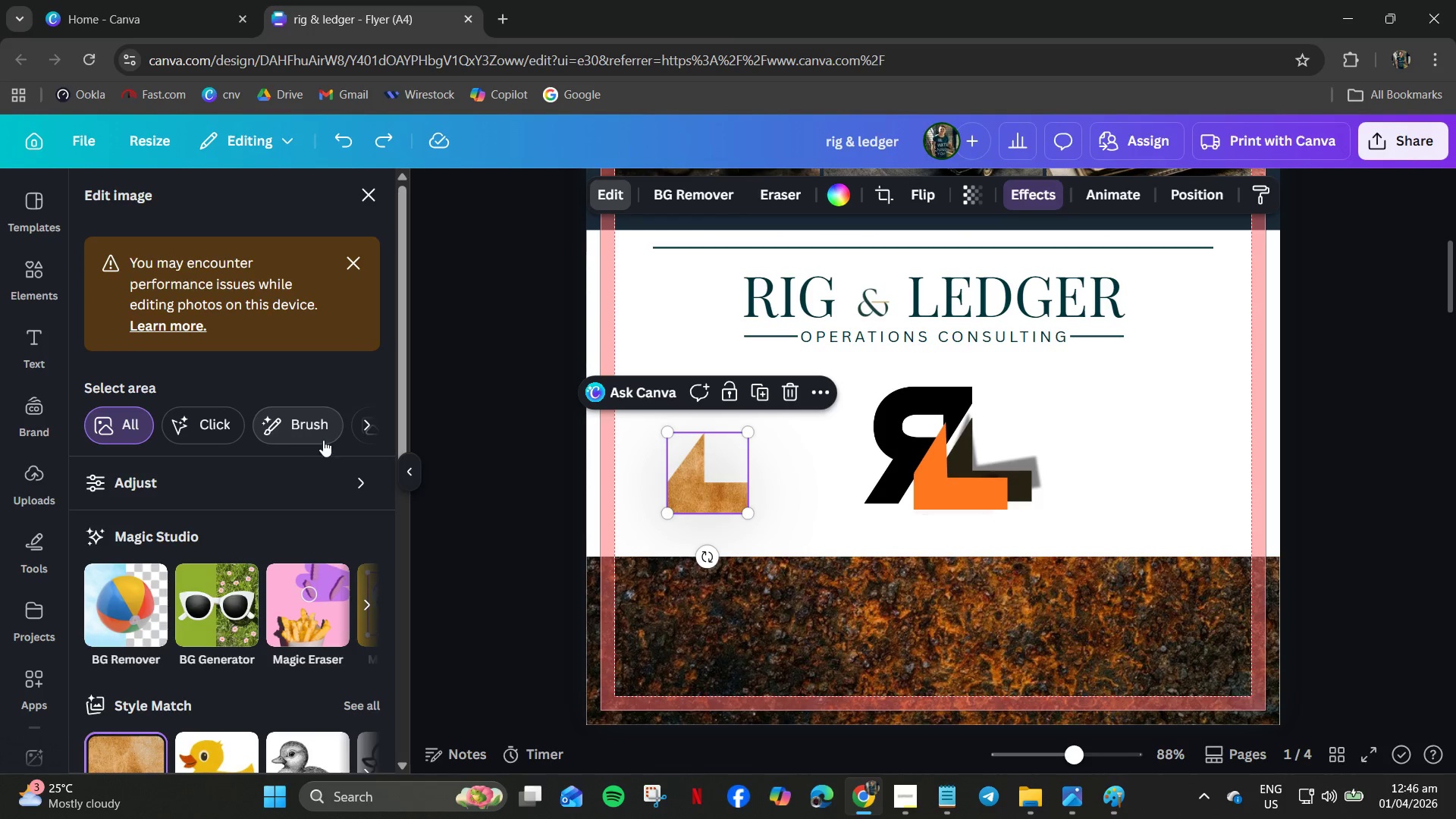 
left_click([351, 481])
 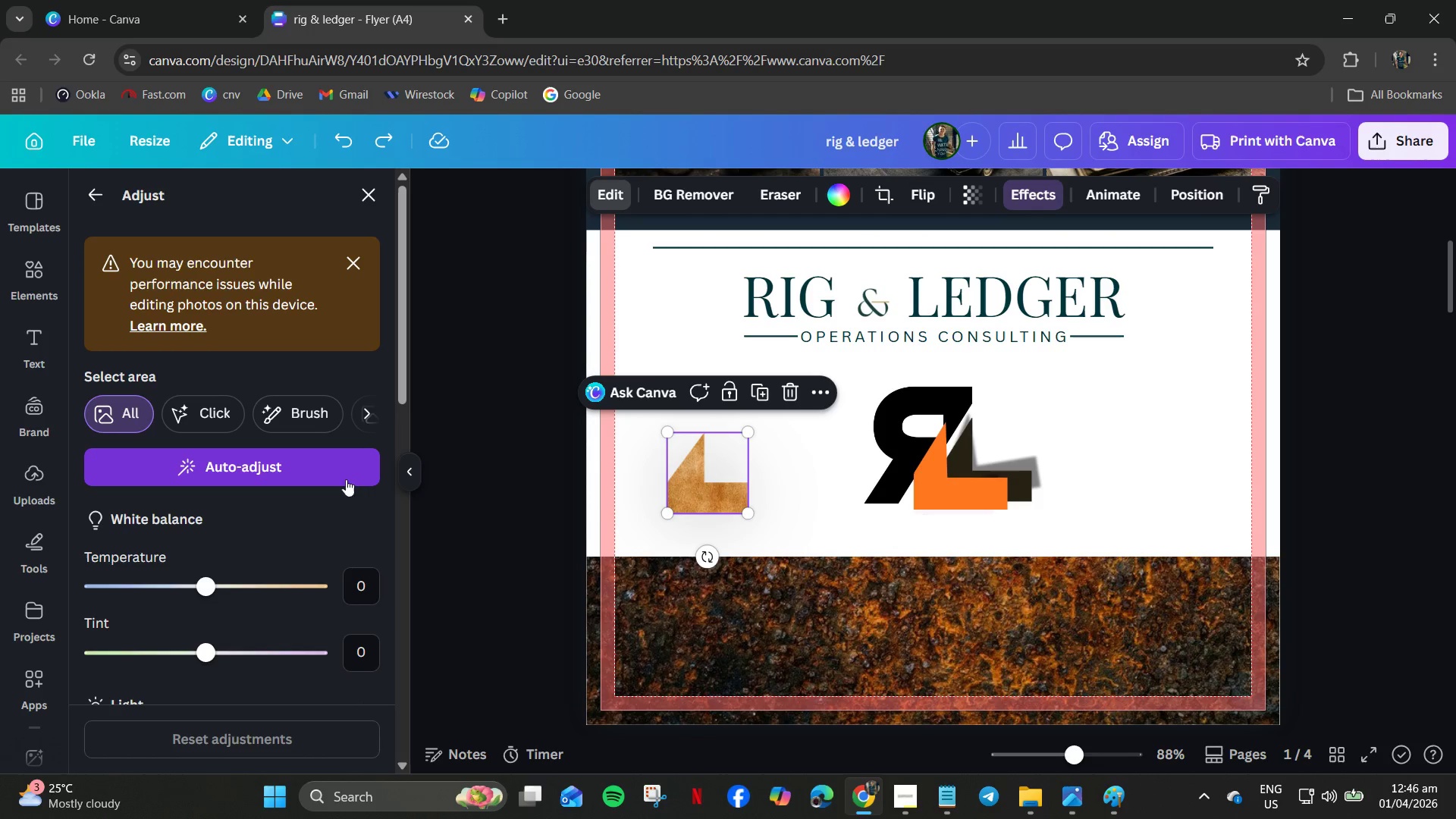 
scroll: coordinate [202, 440], scroll_direction: down, amount: 11.0
 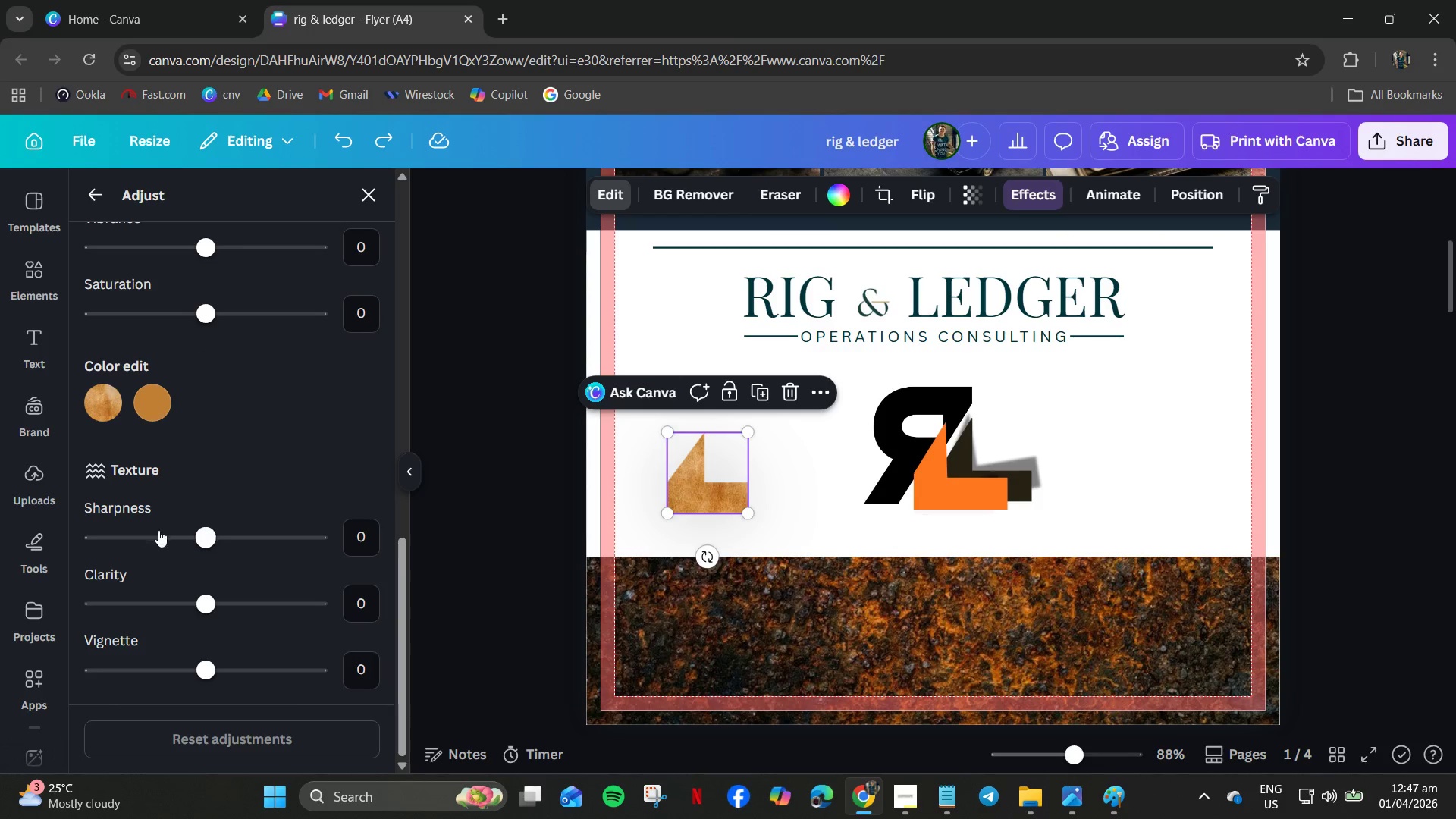 
left_click_drag(start_coordinate=[201, 530], to_coordinate=[282, 531])
 